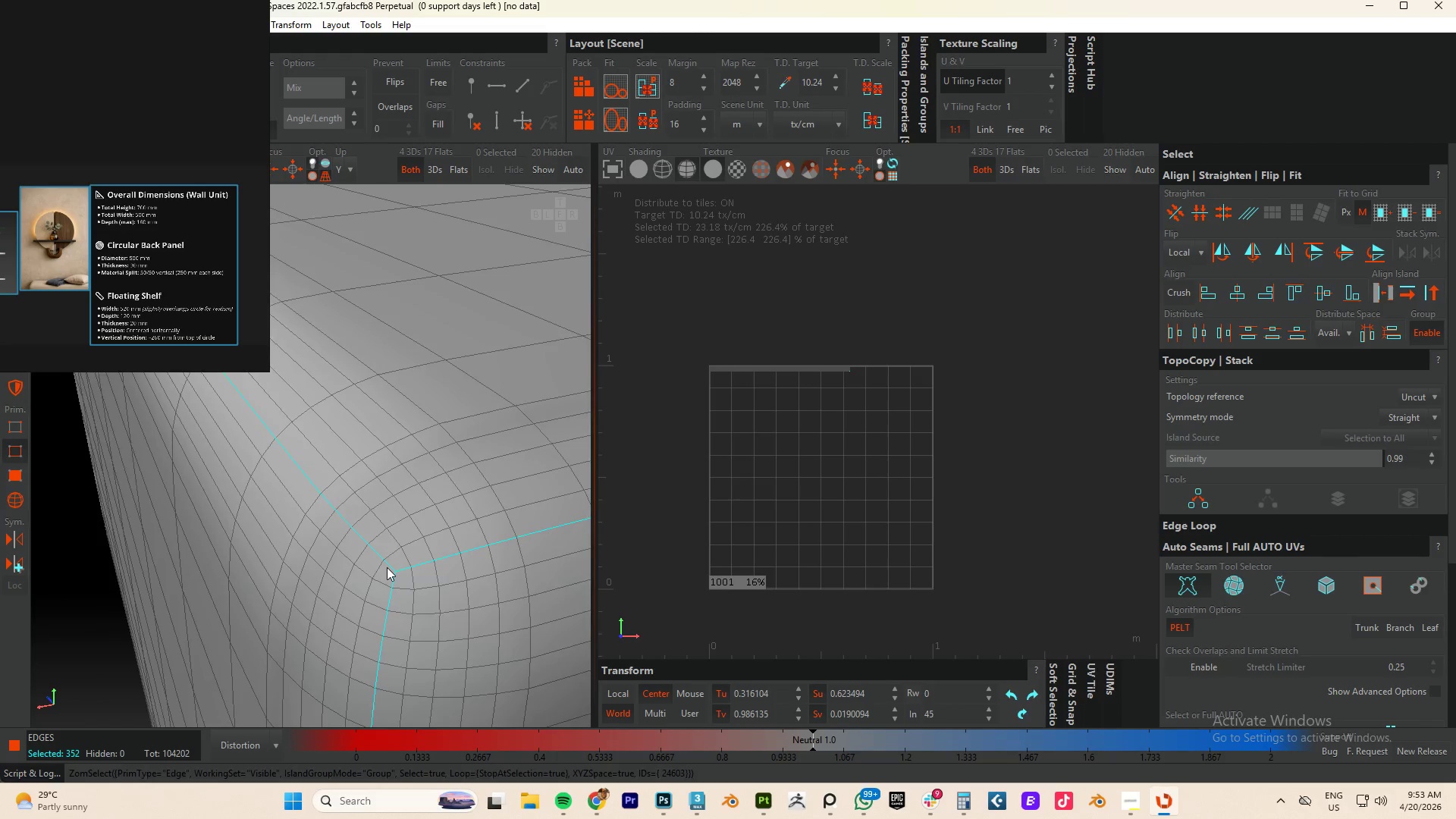 
scroll: coordinate [382, 526], scroll_direction: down, amount: 29.0
 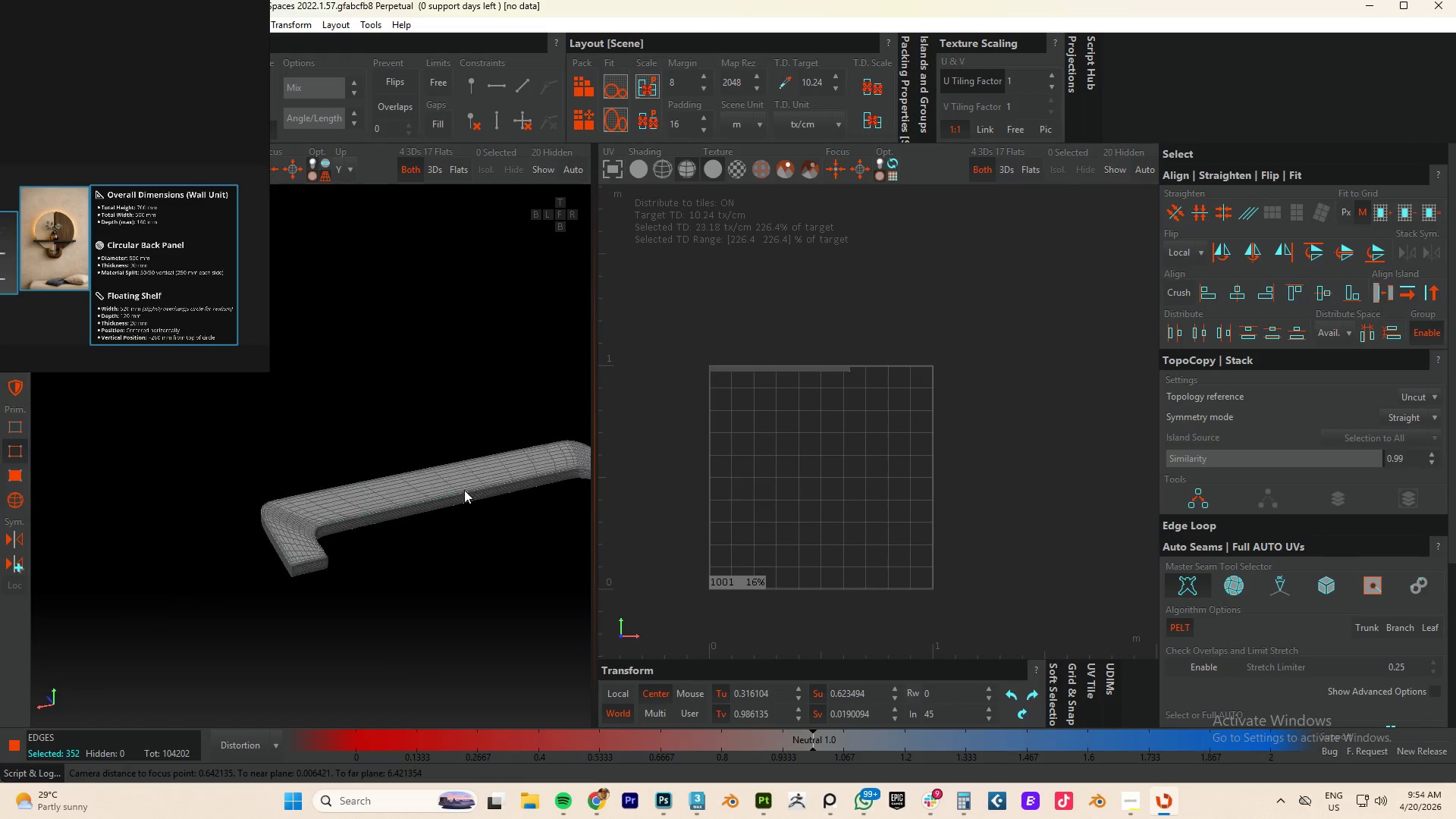 
hold_key(key=AltLeft, duration=0.55)
 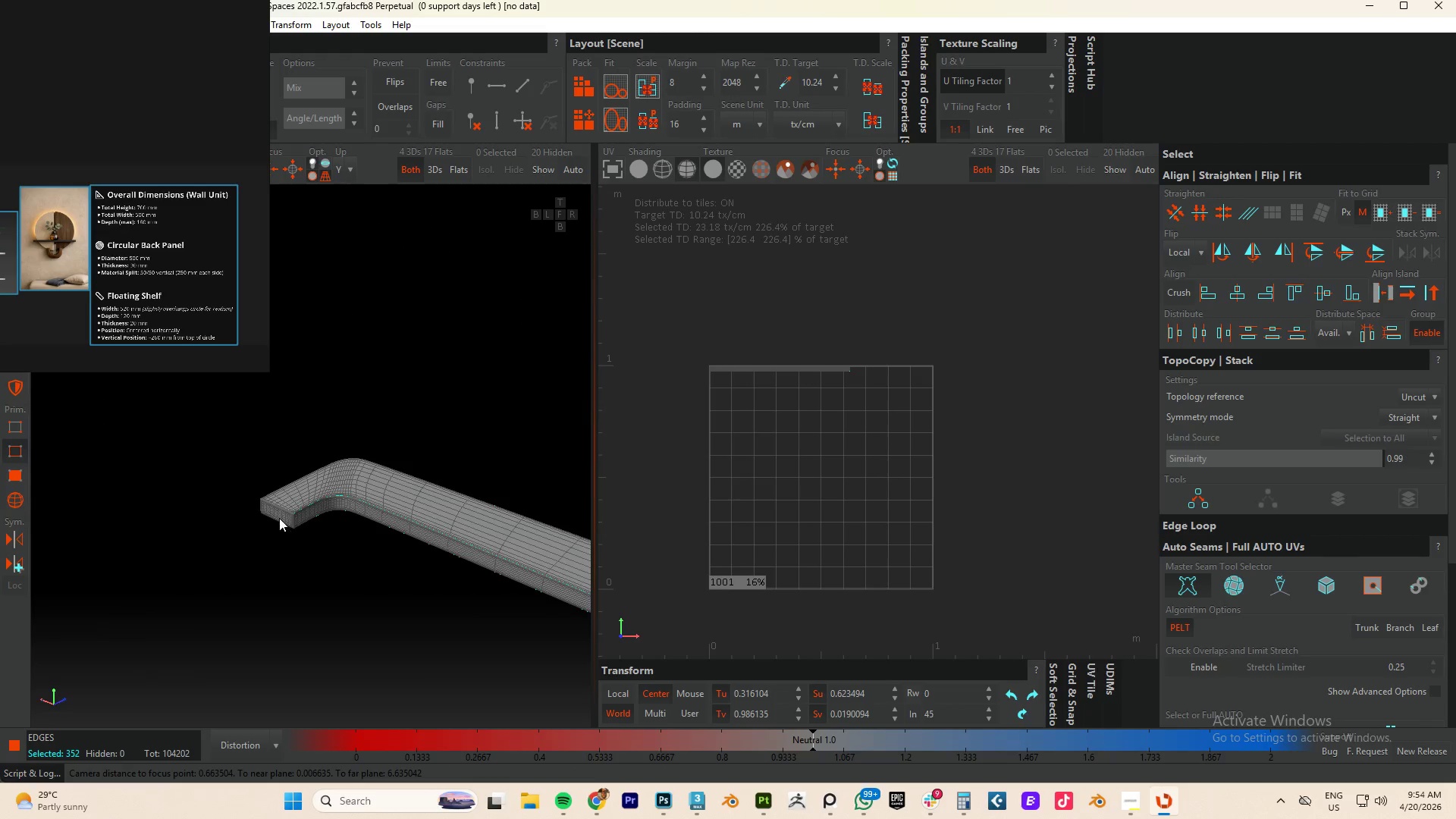 
scroll: coordinate [366, 548], scroll_direction: up, amount: 14.0
 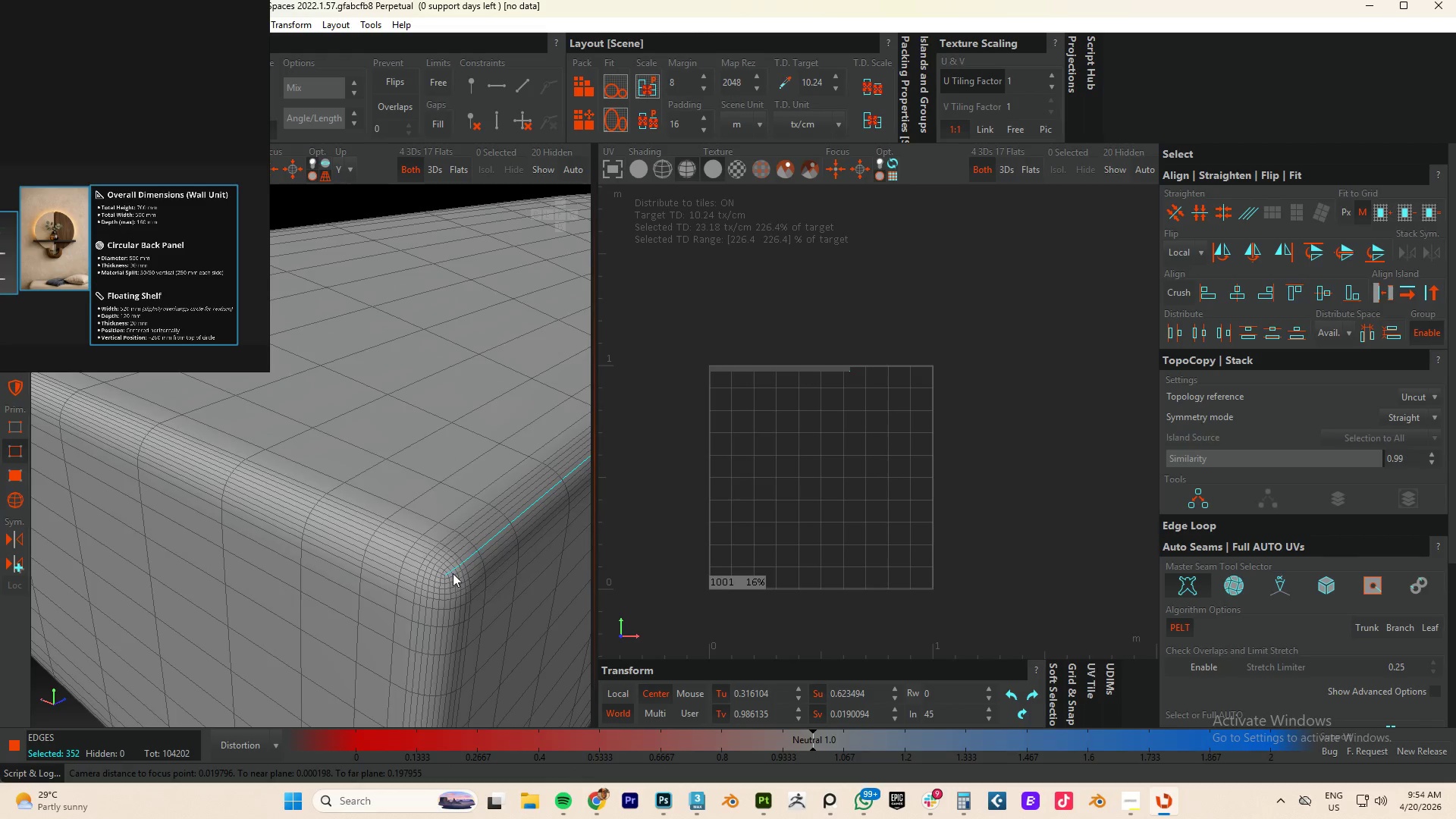 
hold_key(key=ControlLeft, duration=1.92)
 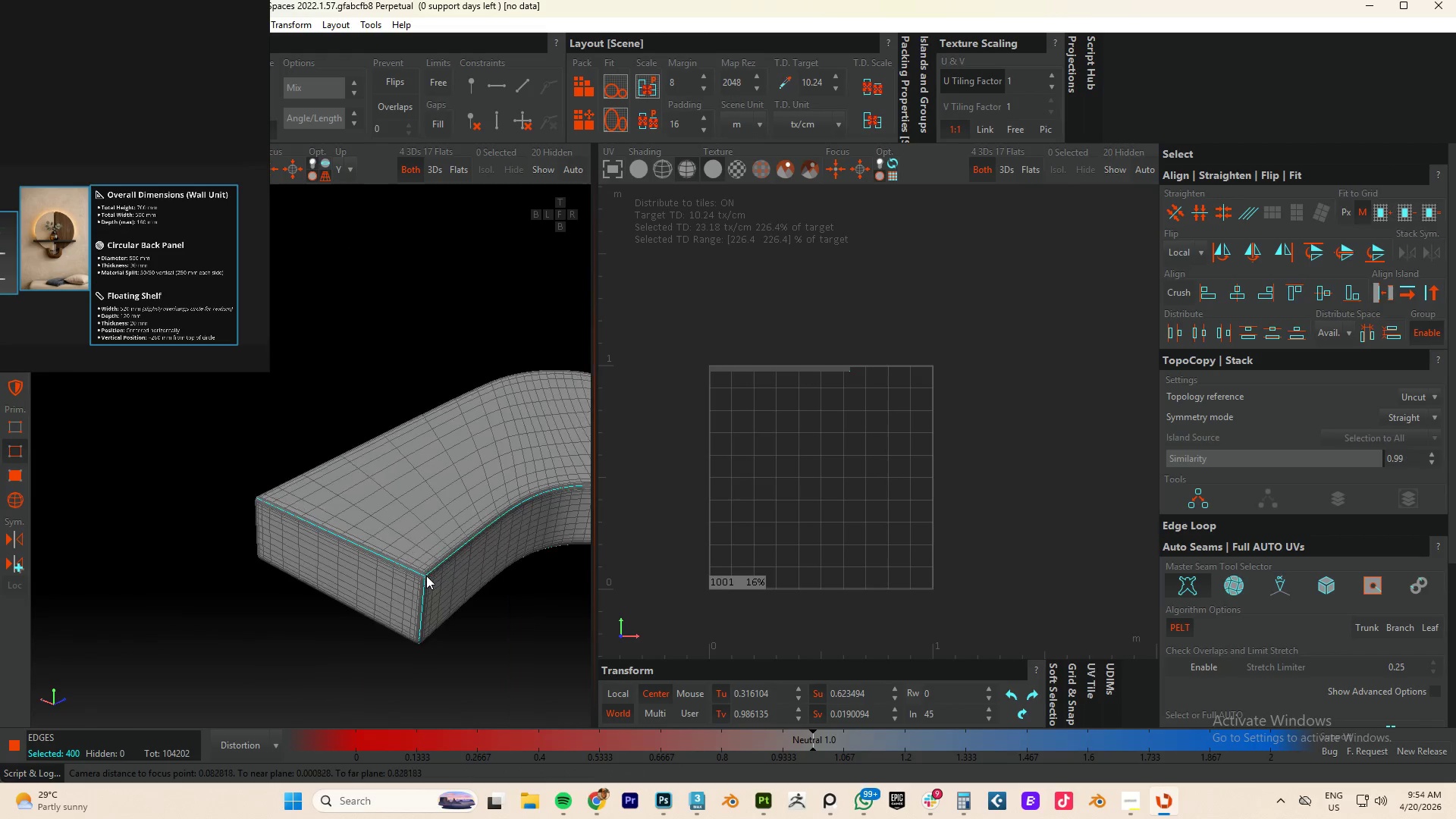 
scroll: coordinate [450, 573], scroll_direction: up, amount: 5.0
 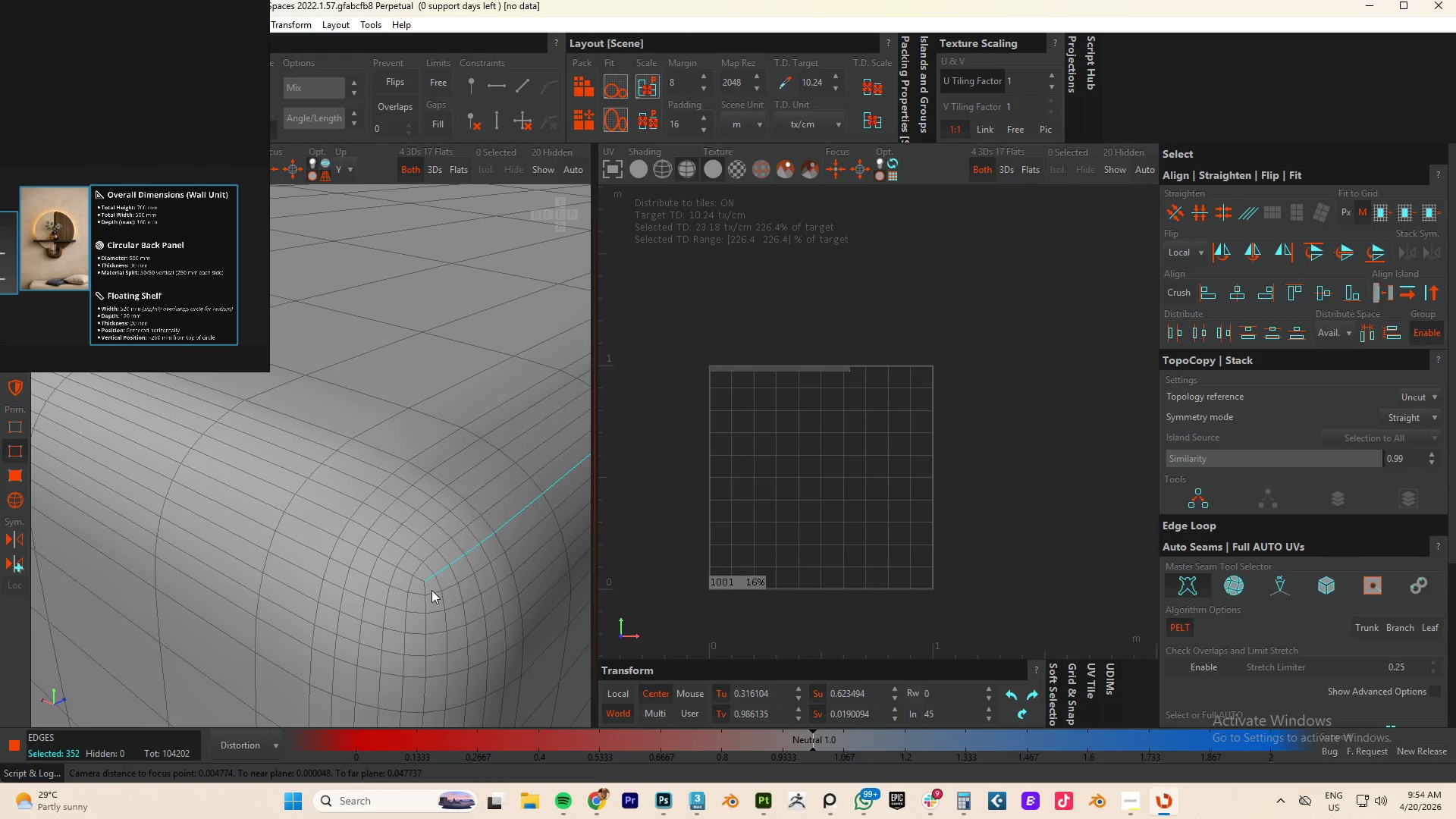 
double_click([425, 604])
 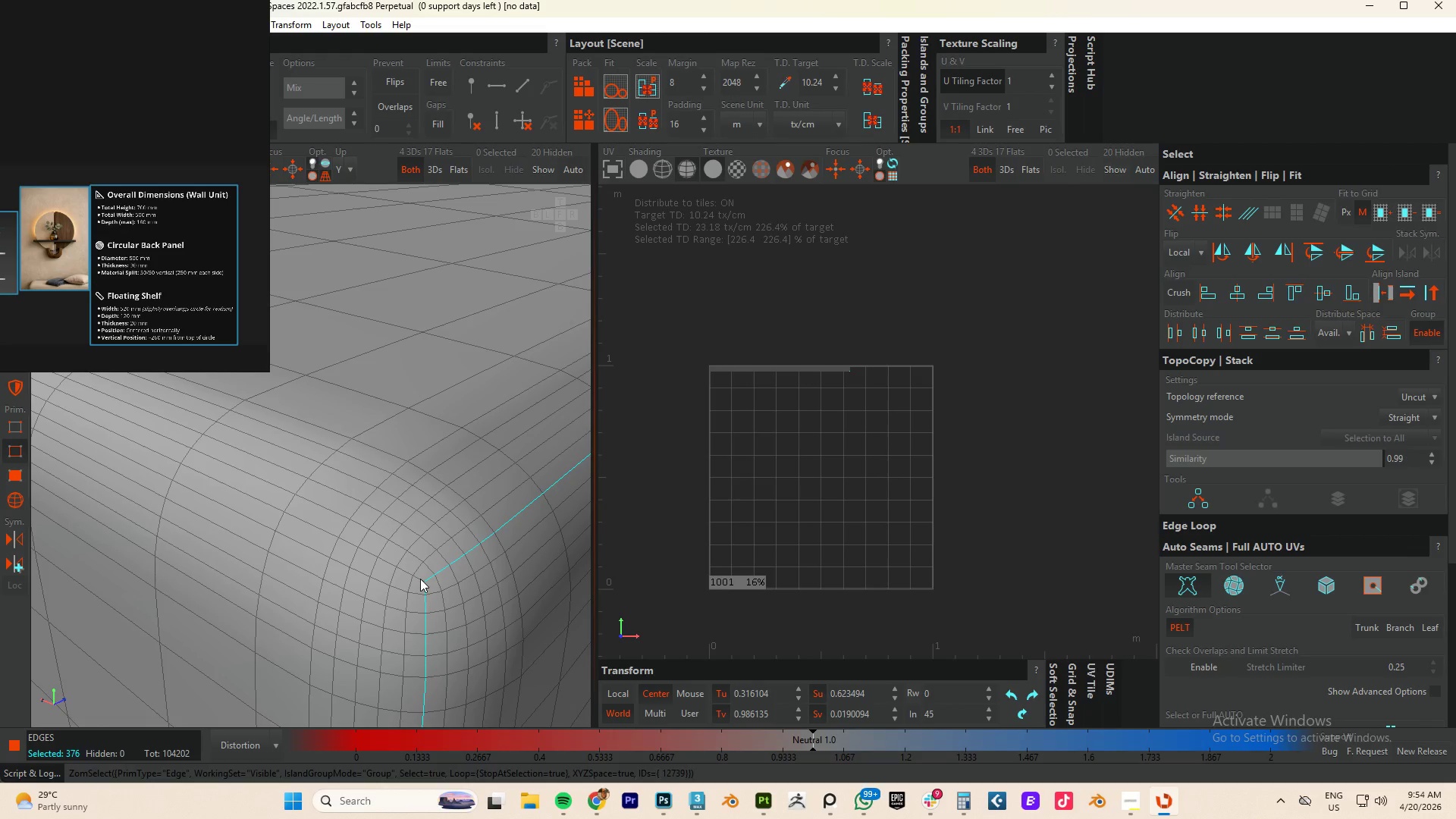 
double_click([420, 579])
 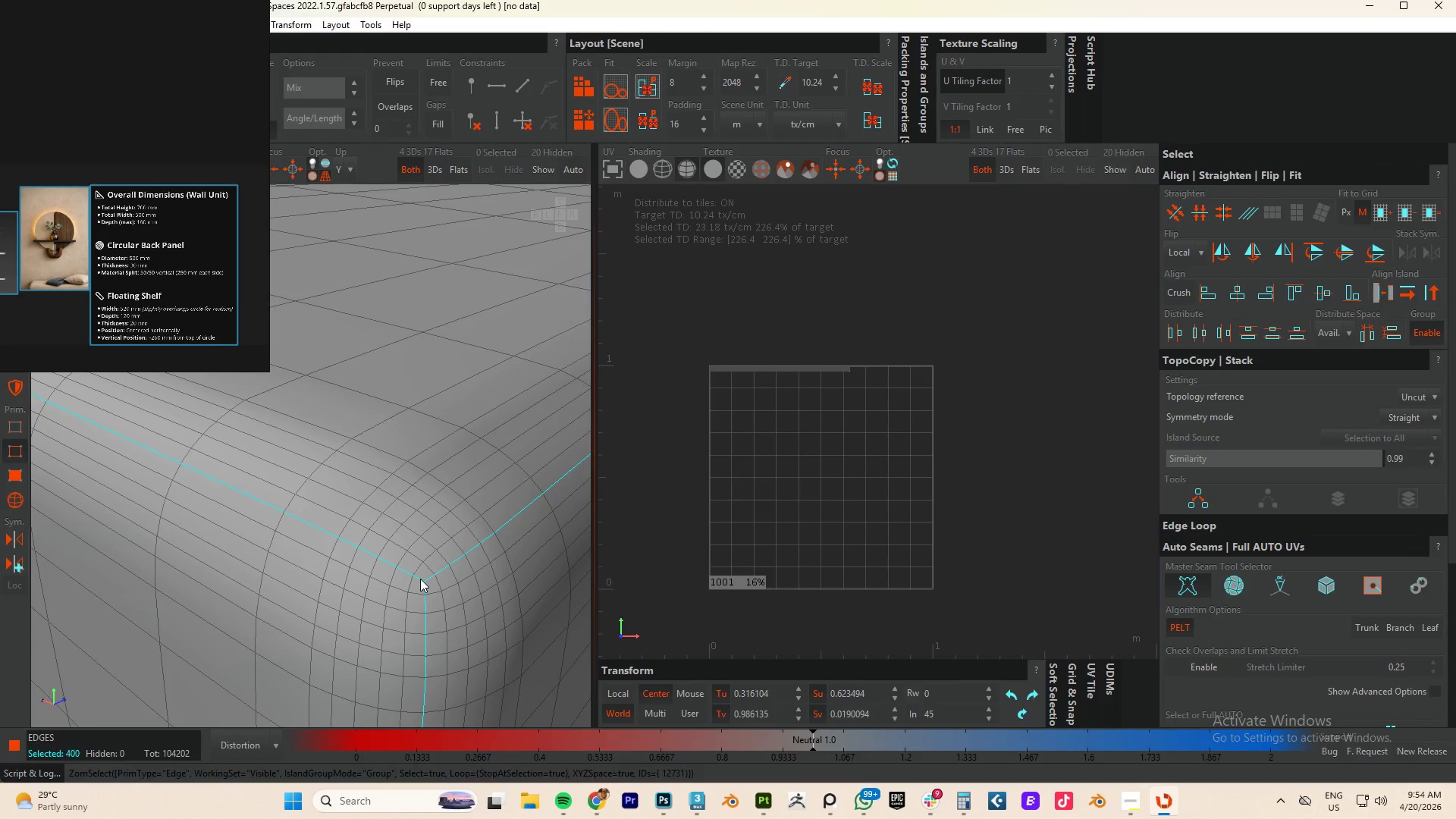 
hold_key(key=AltLeft, duration=0.7)
 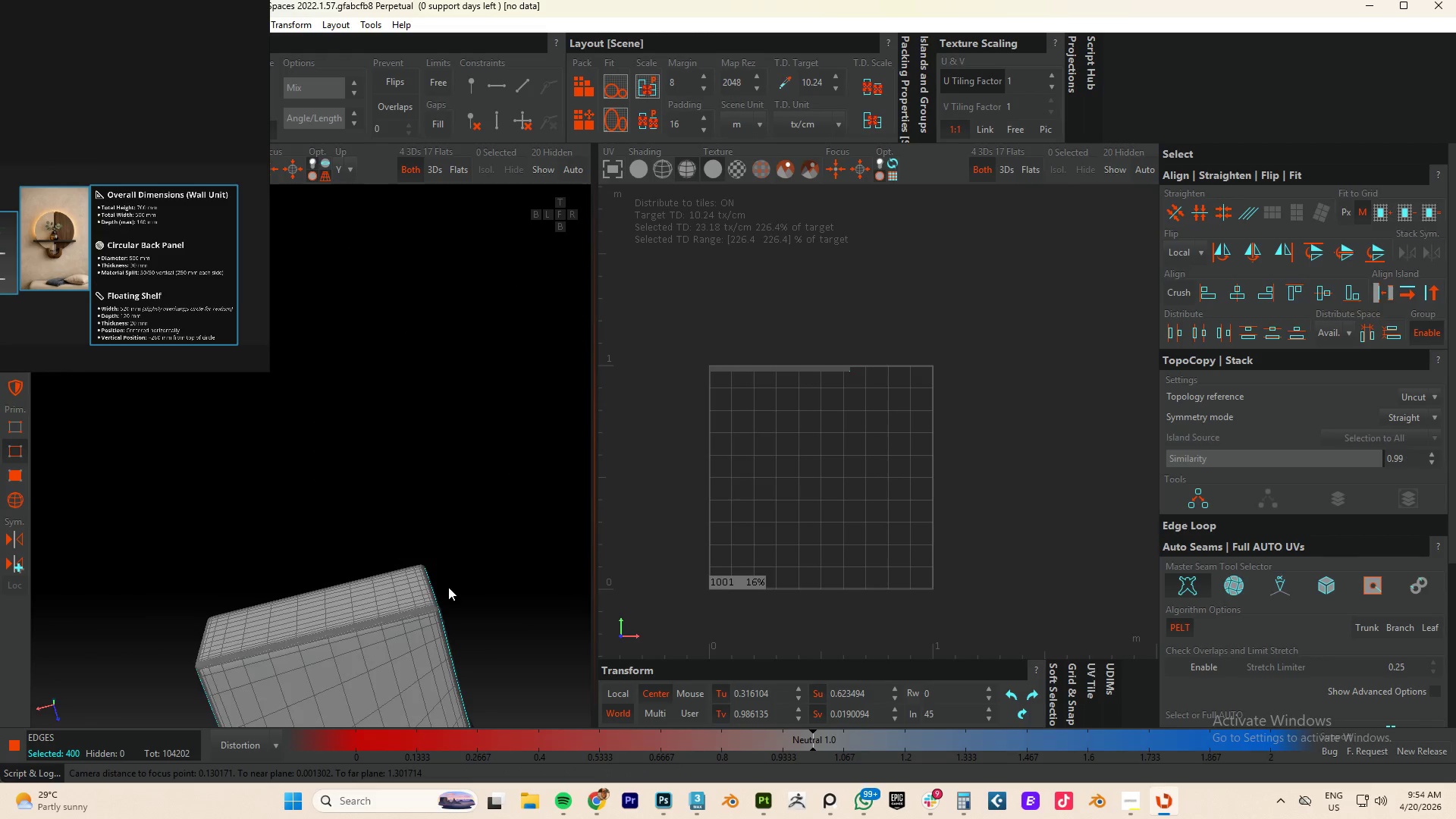 
scroll: coordinate [425, 576], scroll_direction: down, amount: 17.0
 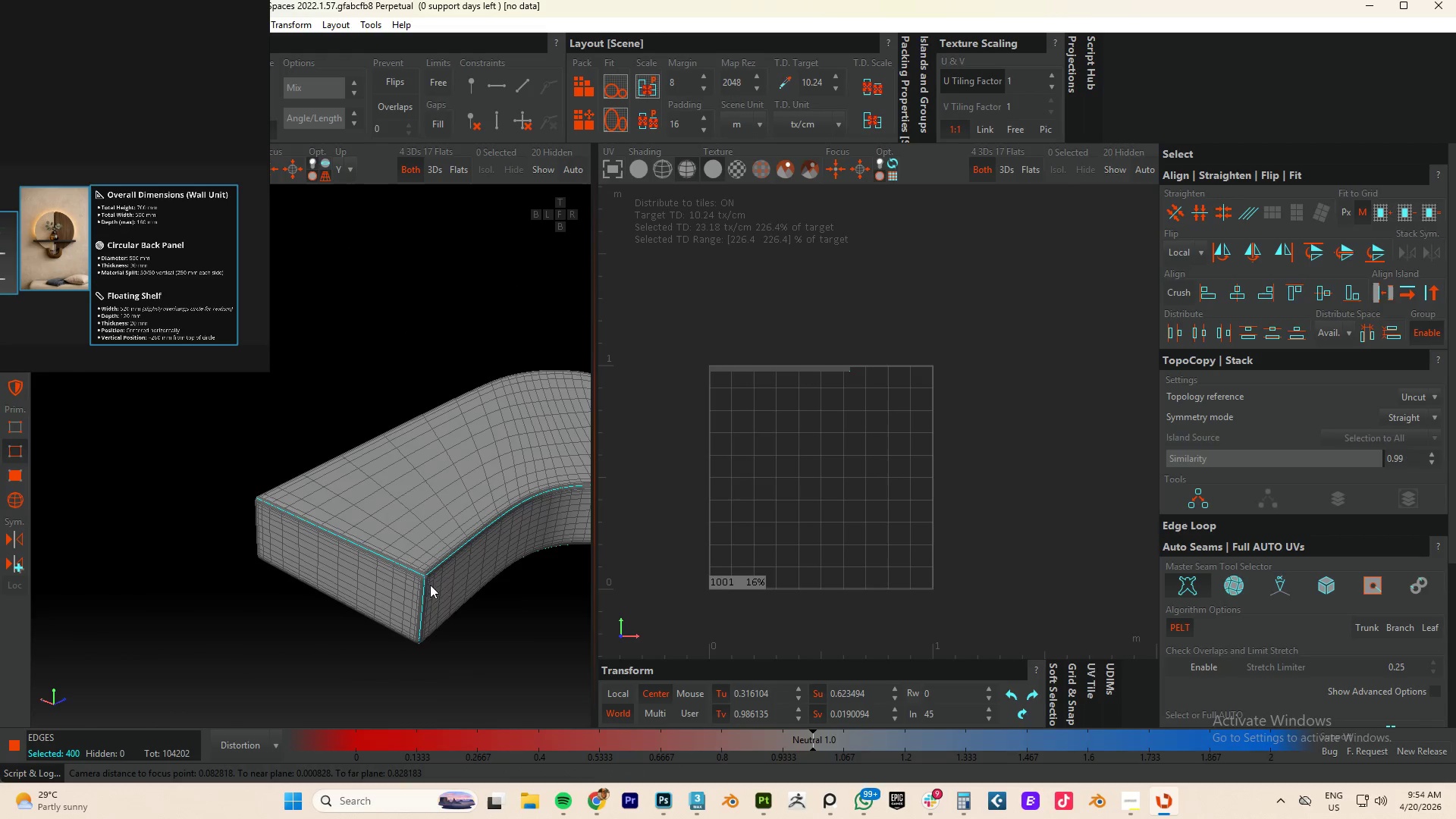 
hold_key(key=AltLeft, duration=0.52)
 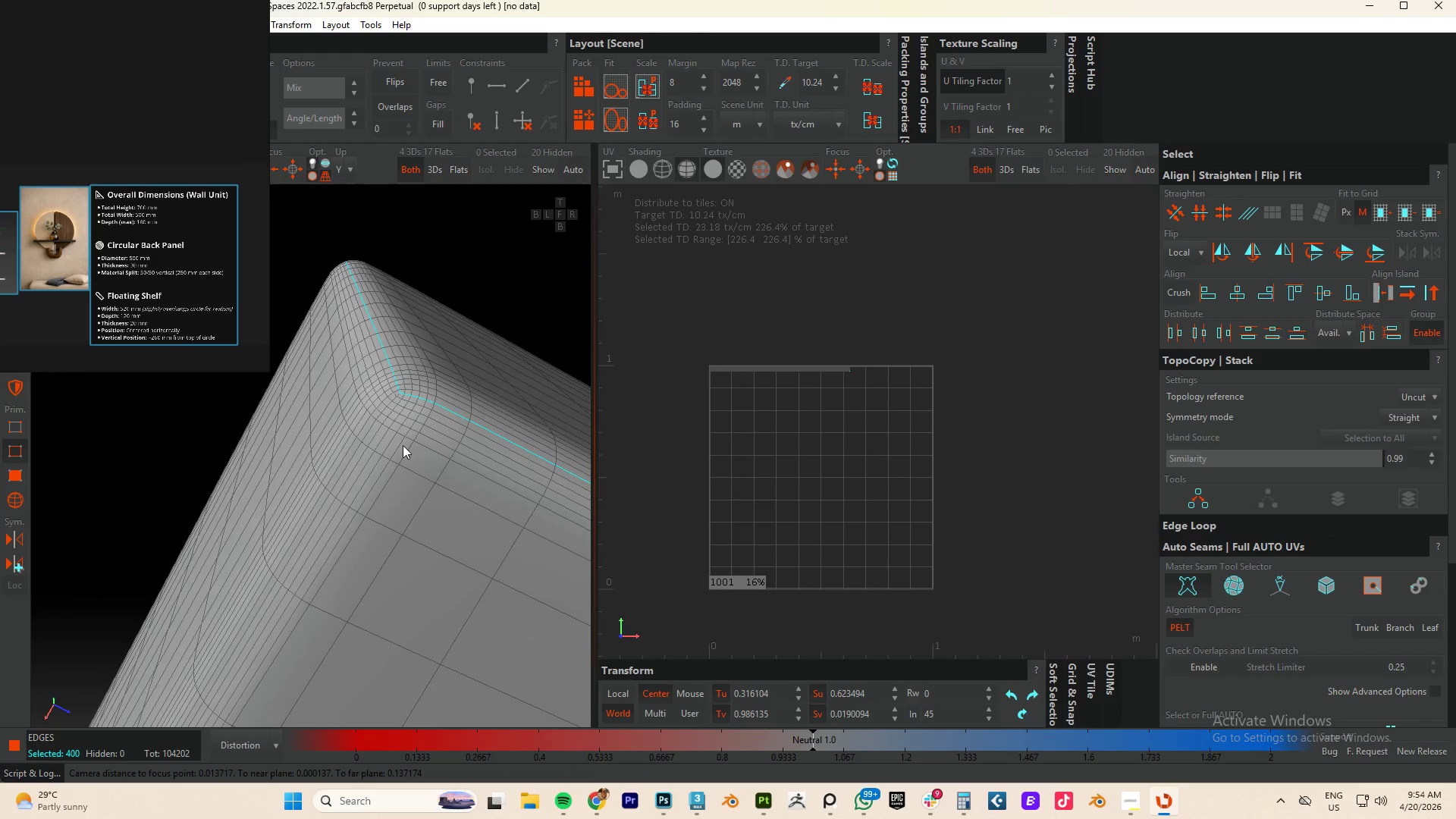 
scroll: coordinate [444, 597], scroll_direction: up, amount: 7.0
 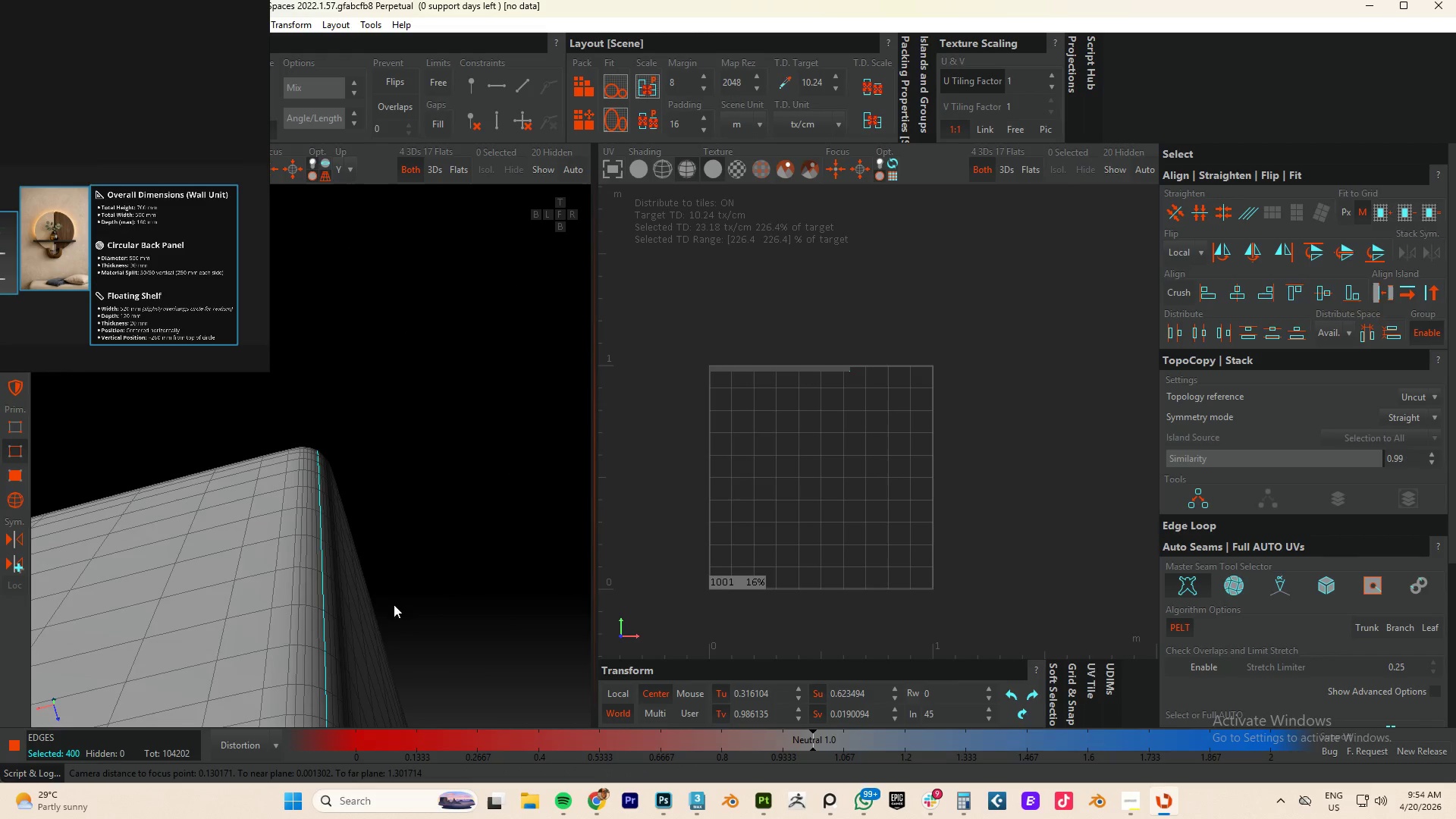 
hold_key(key=ControlLeft, duration=0.61)
left_click([399, 394])
 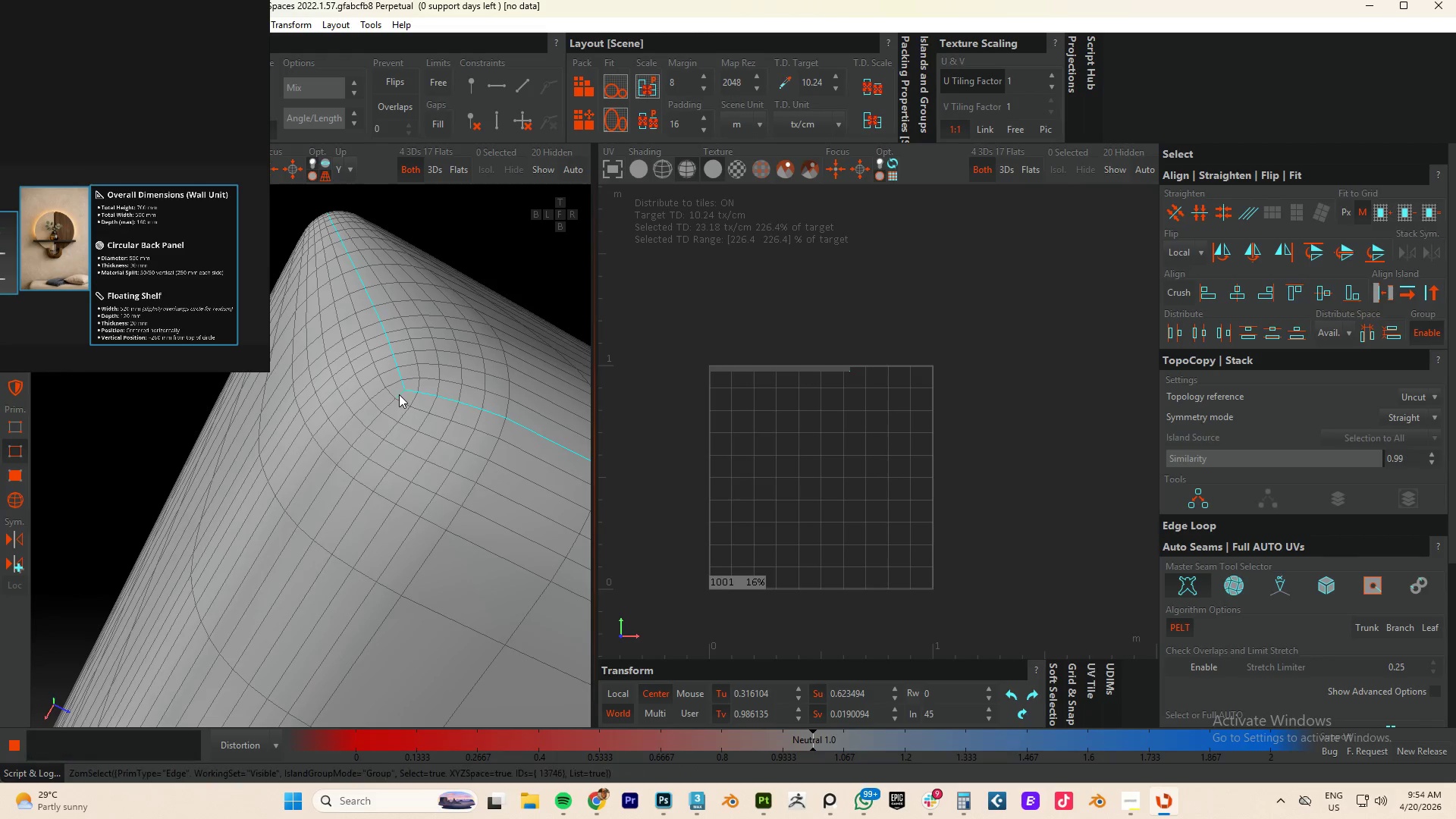 
scroll: coordinate [397, 395], scroll_direction: up, amount: 4.0
 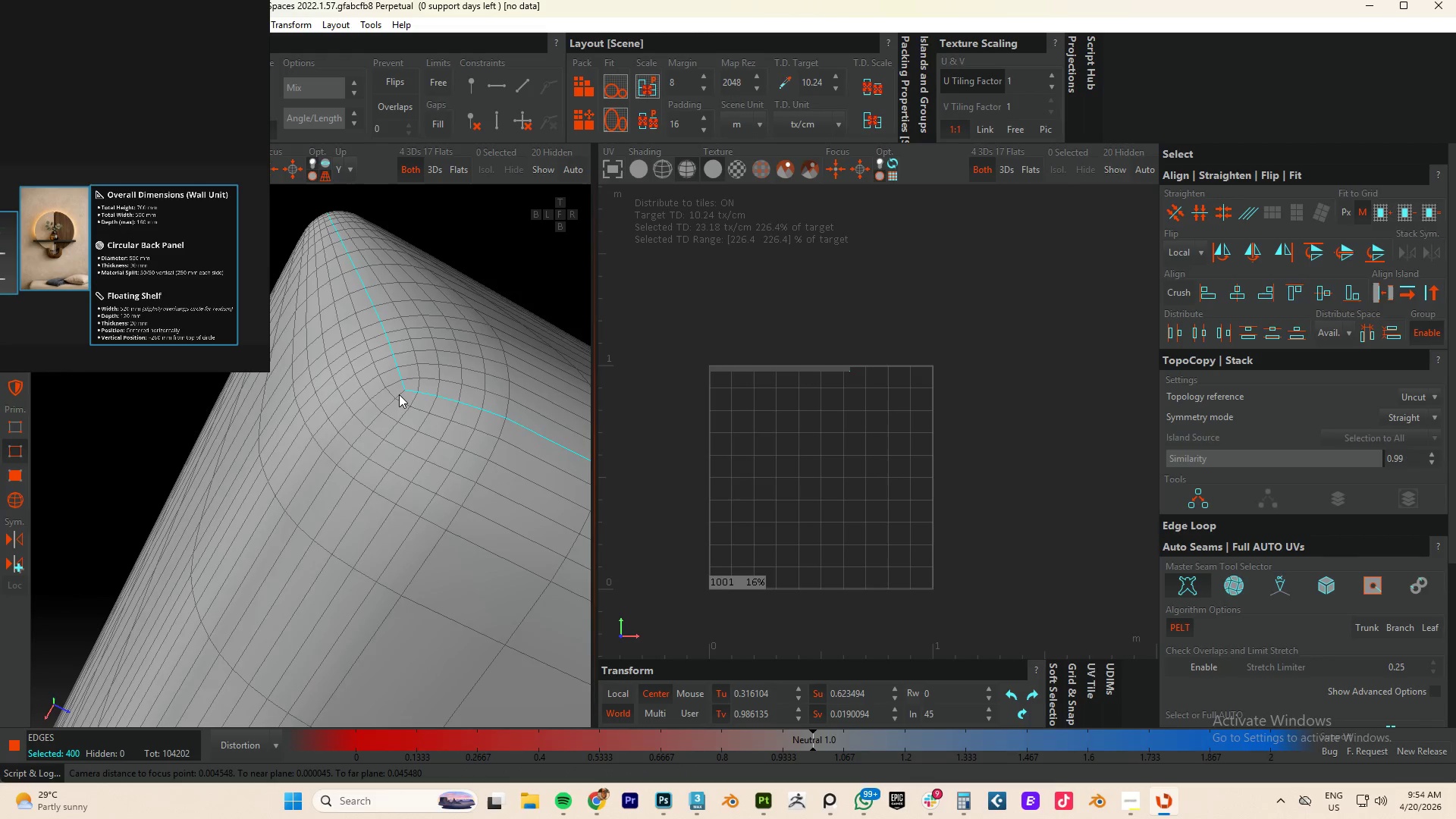 
double_click([399, 394])
 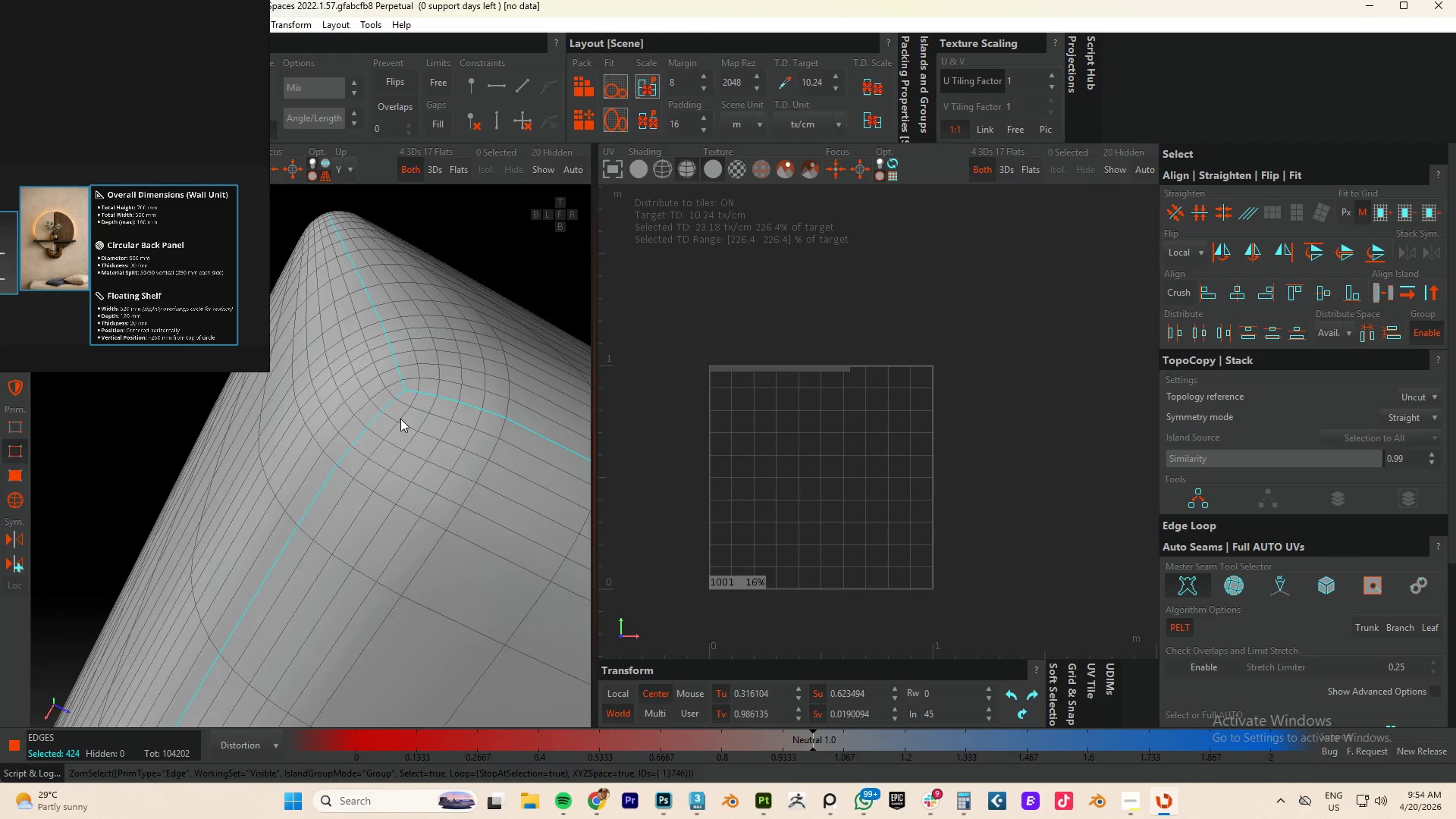 
hold_key(key=AltLeft, duration=0.91)
 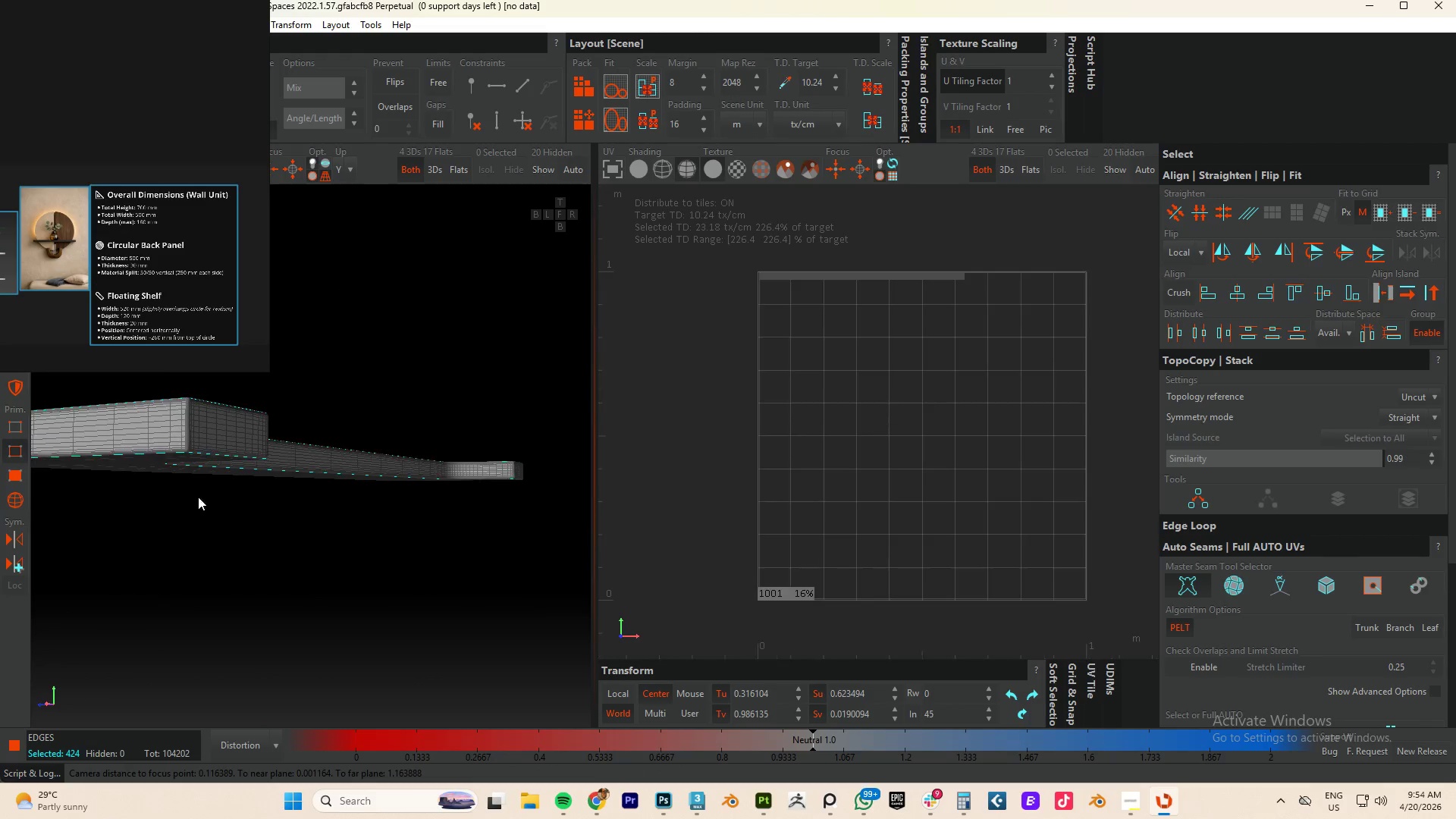 
scroll: coordinate [404, 453], scroll_direction: down, amount: 21.0
 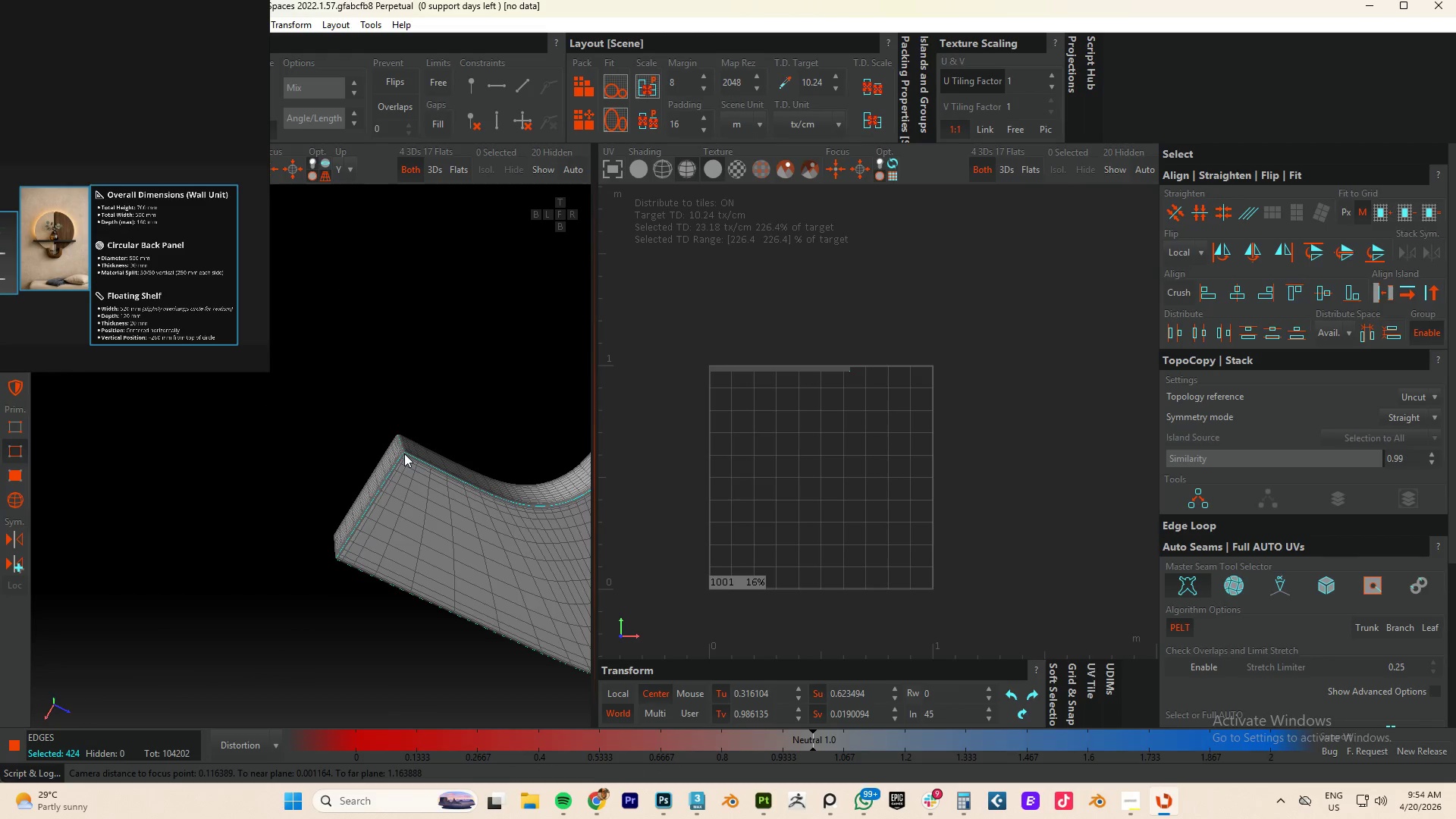 
hold_key(key=AltLeft, duration=0.53)
 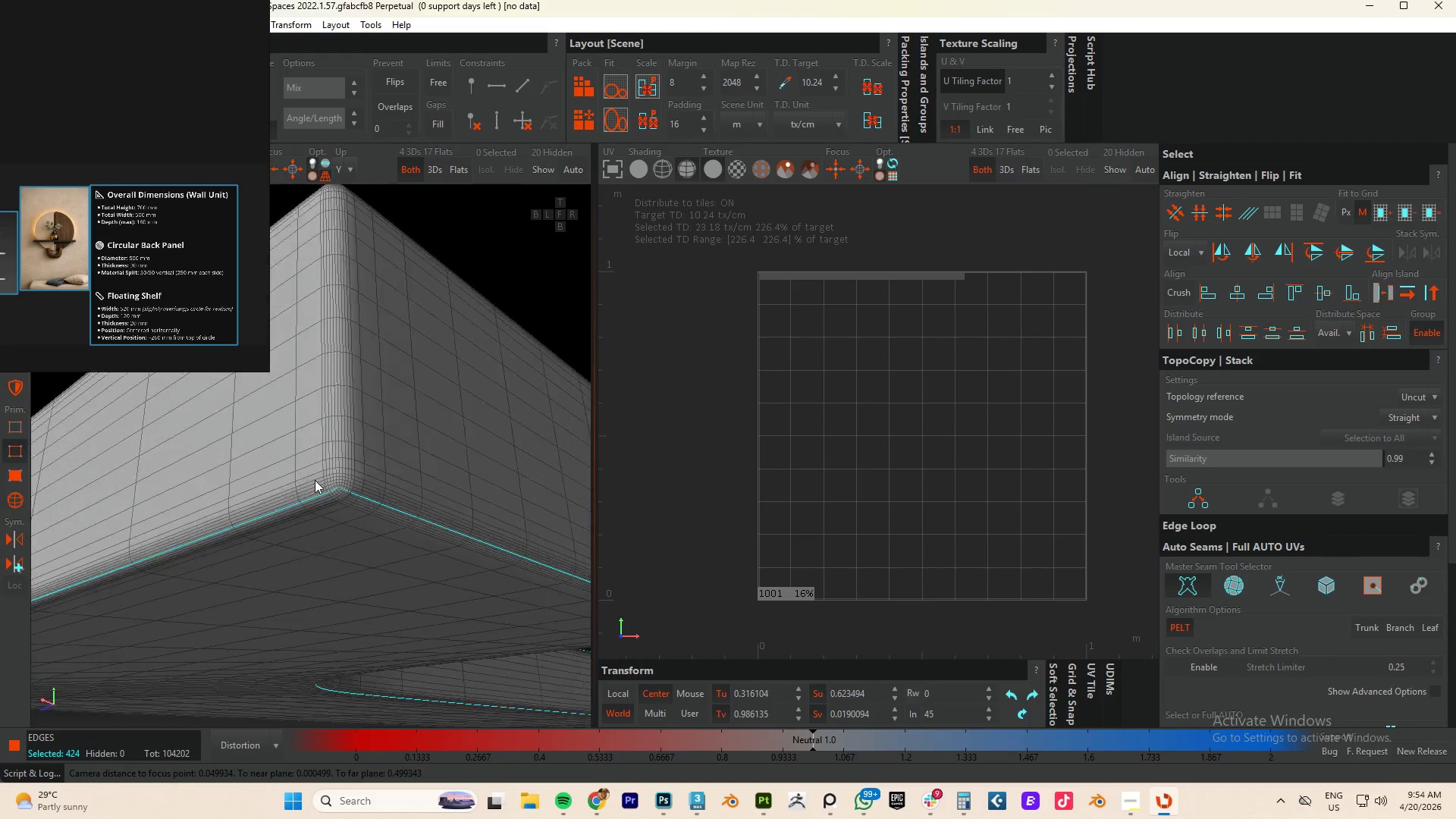 
scroll: coordinate [166, 426], scroll_direction: up, amount: 6.0
 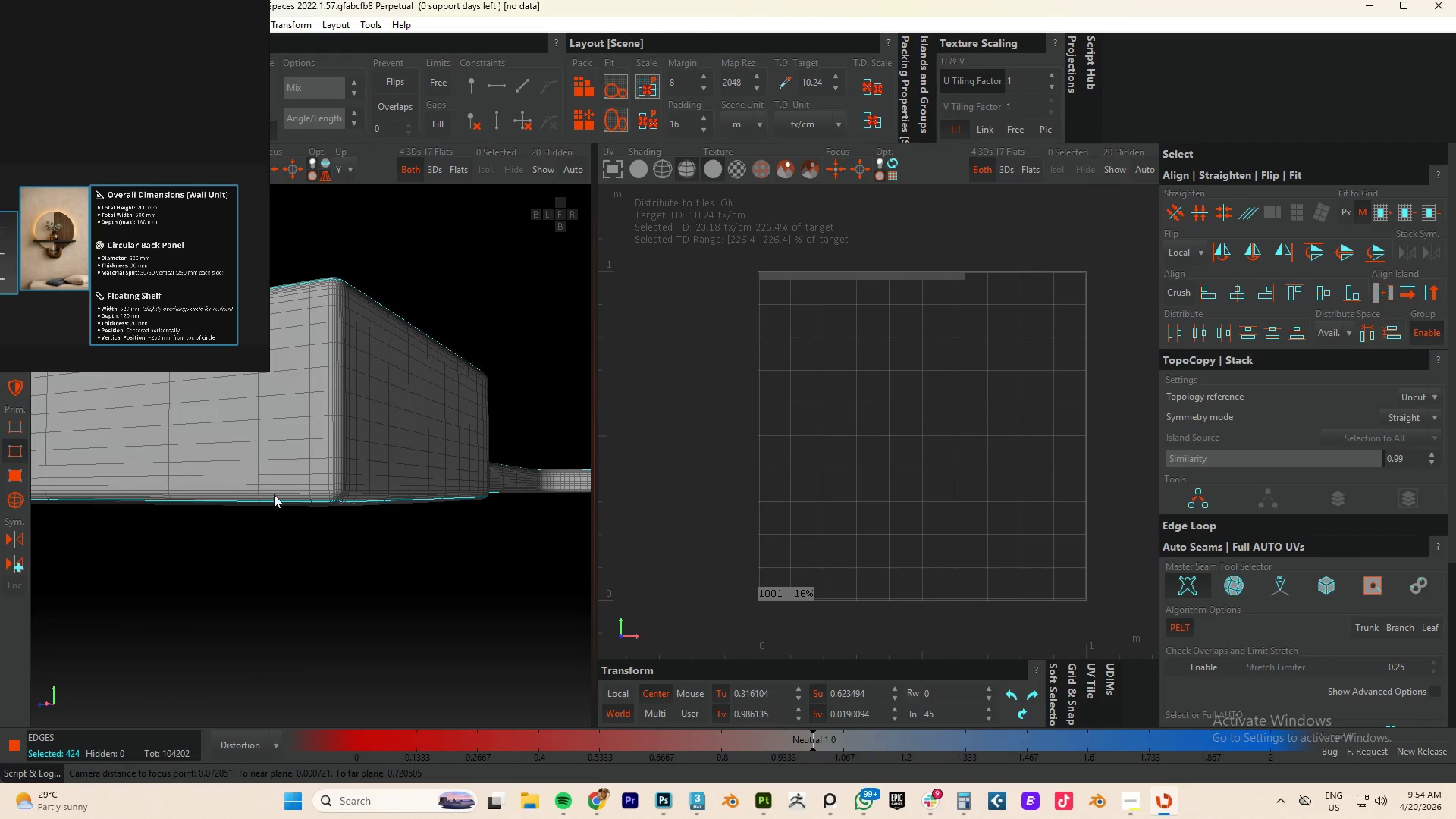 
hold_key(key=ControlLeft, duration=1.27)
 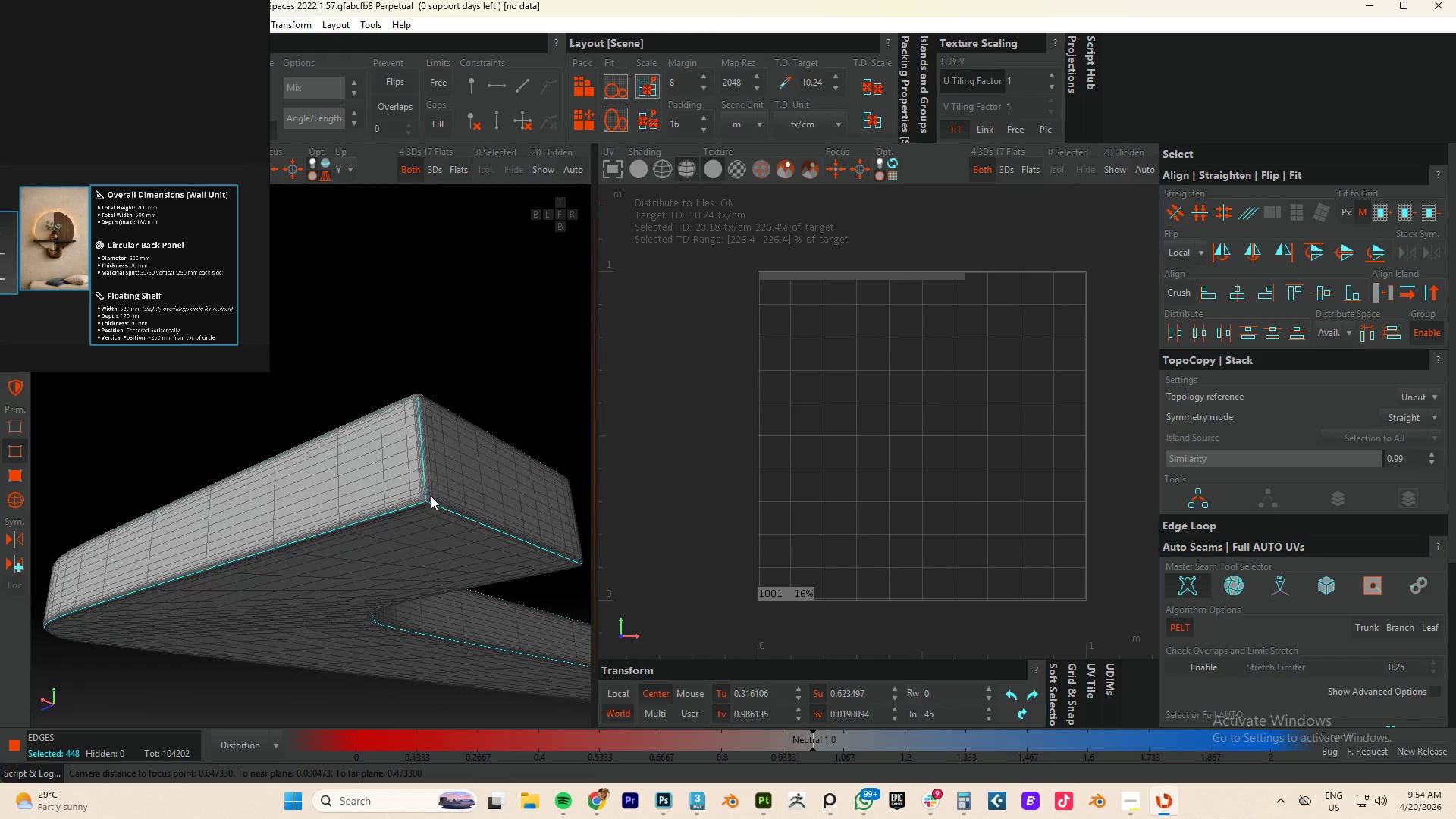 
scroll: coordinate [341, 472], scroll_direction: up, amount: 8.0
 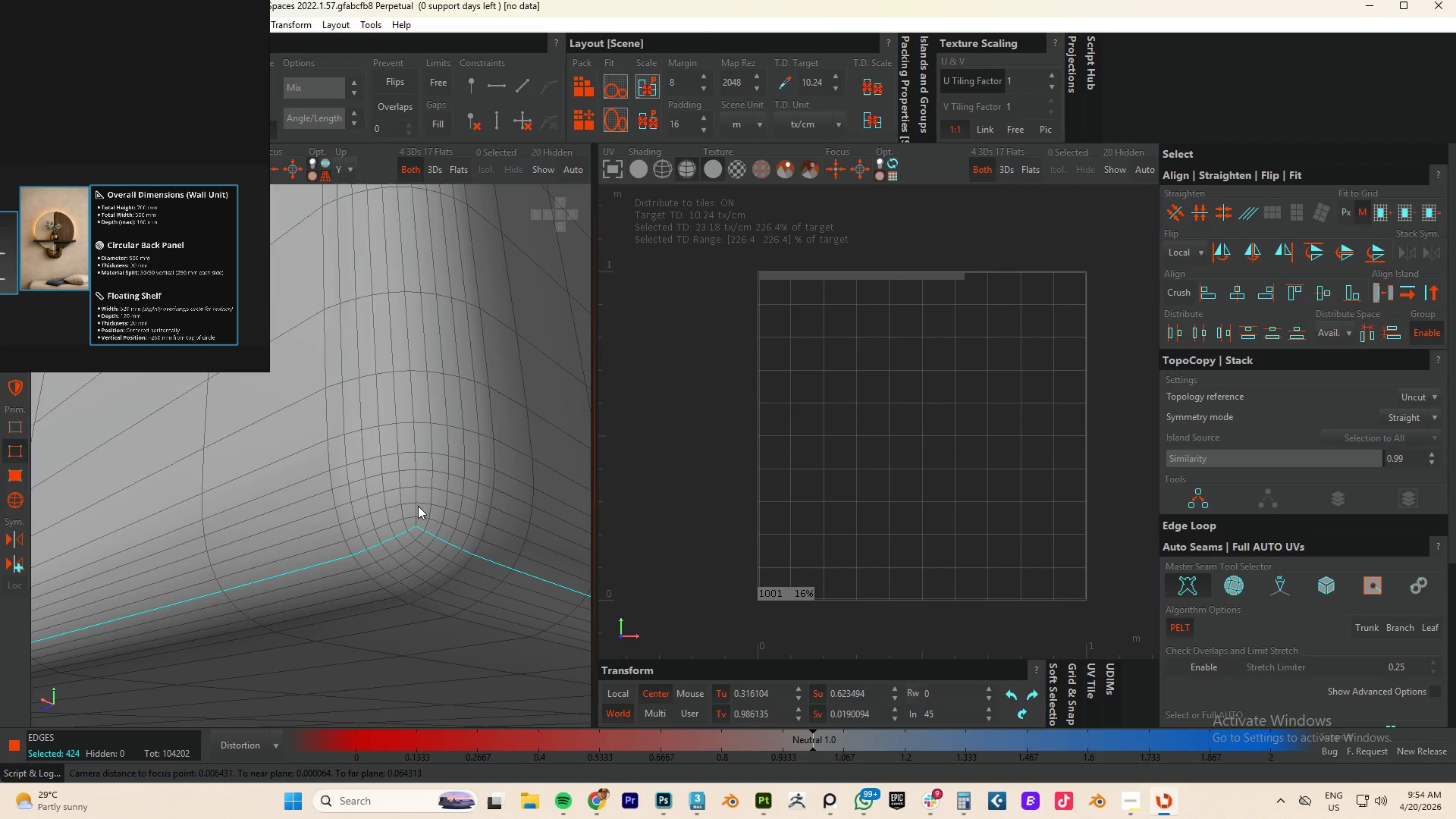 
double_click([416, 510])
 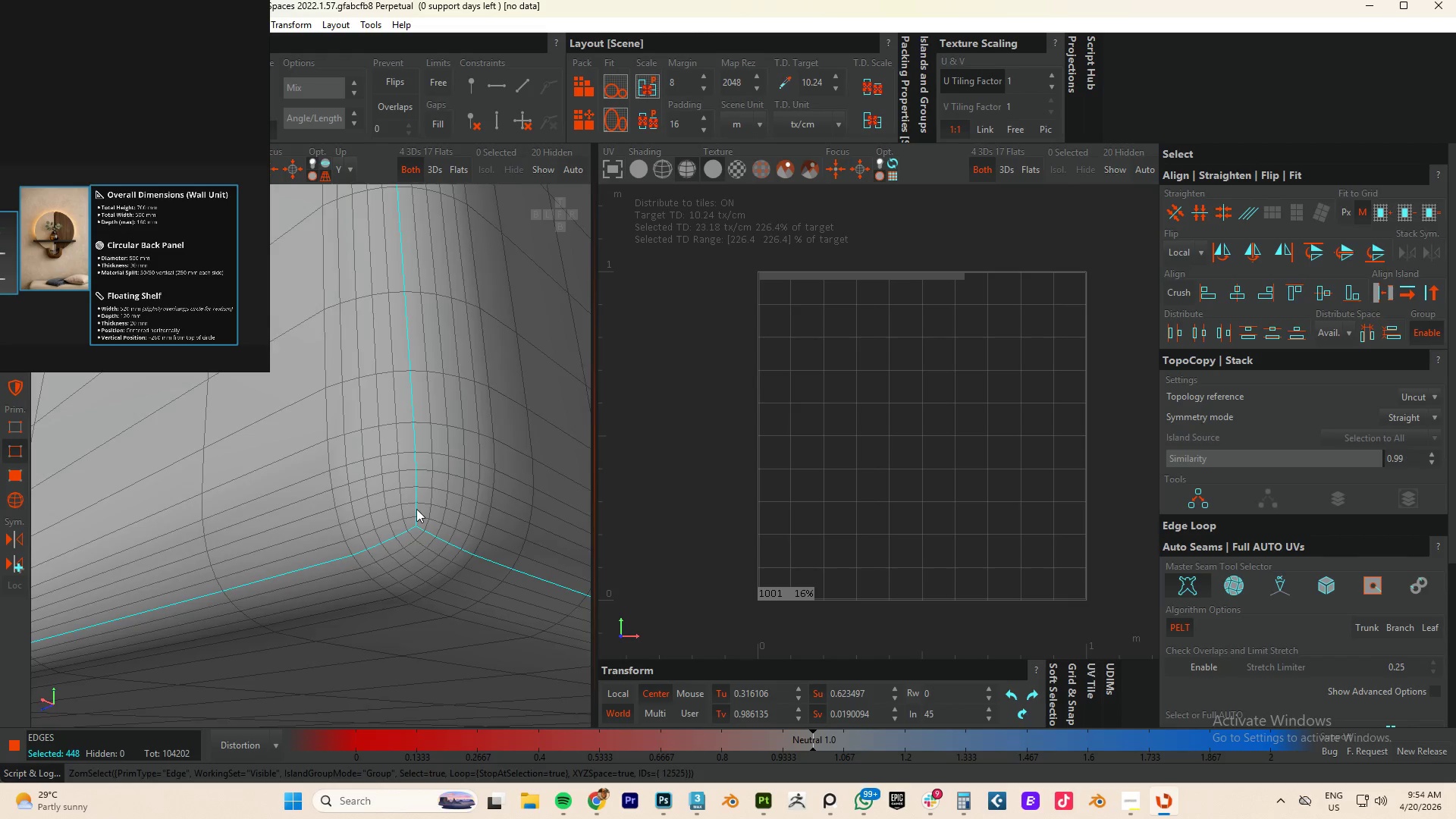 
hold_key(key=AltLeft, duration=0.64)
 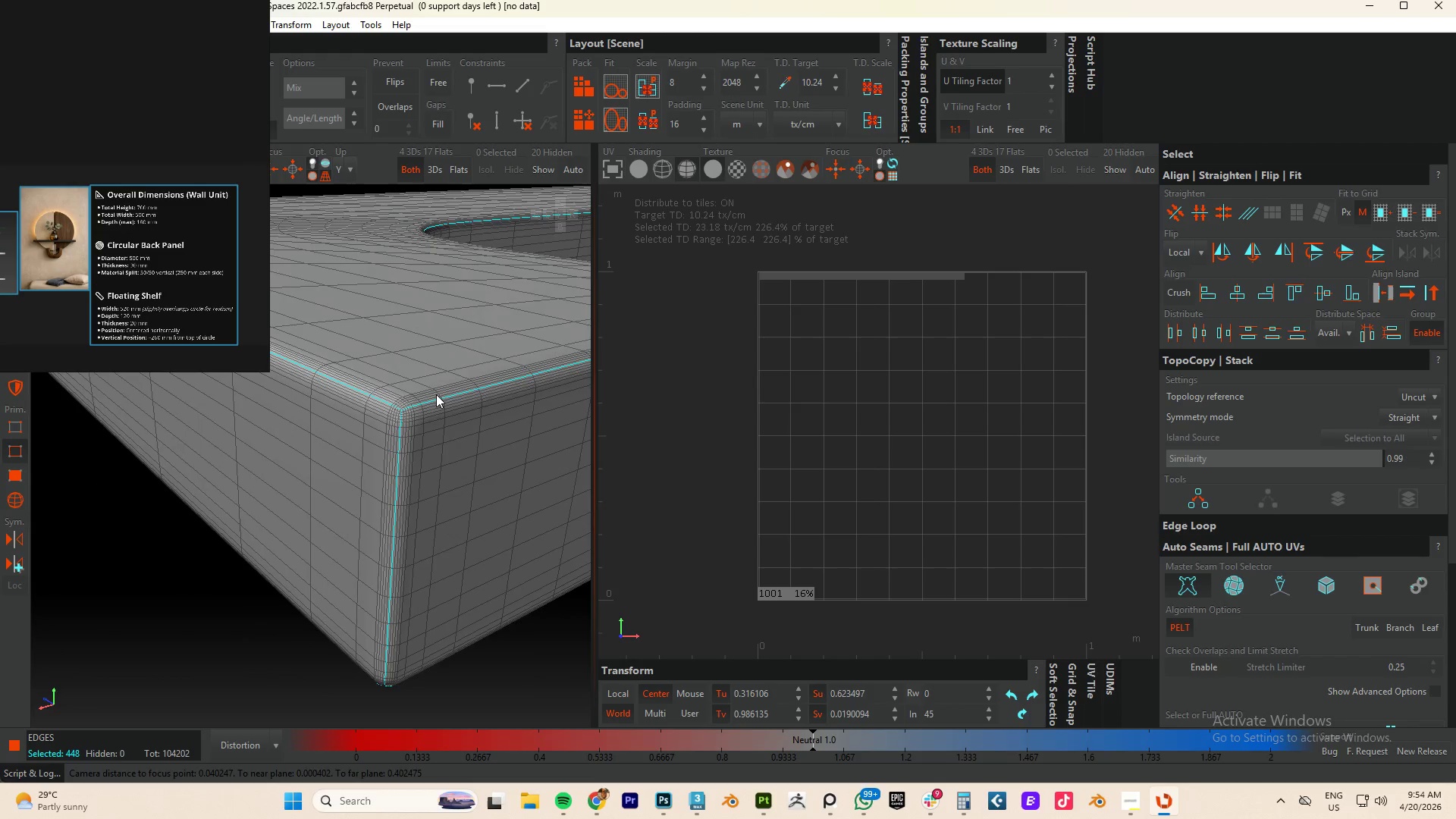 
scroll: coordinate [428, 497], scroll_direction: down, amount: 15.0
 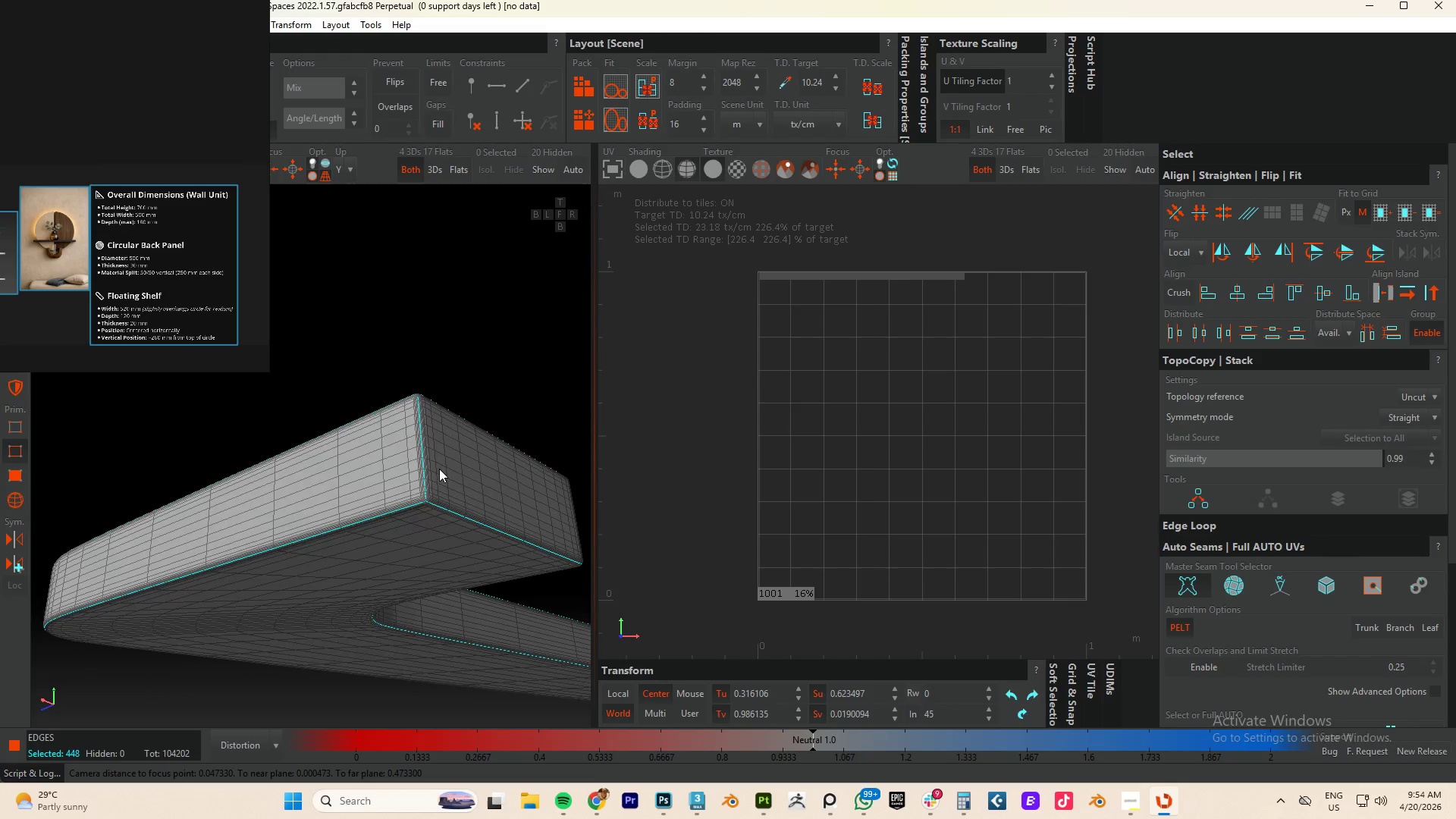 
scroll: coordinate [436, 394], scroll_direction: up, amount: 3.0
 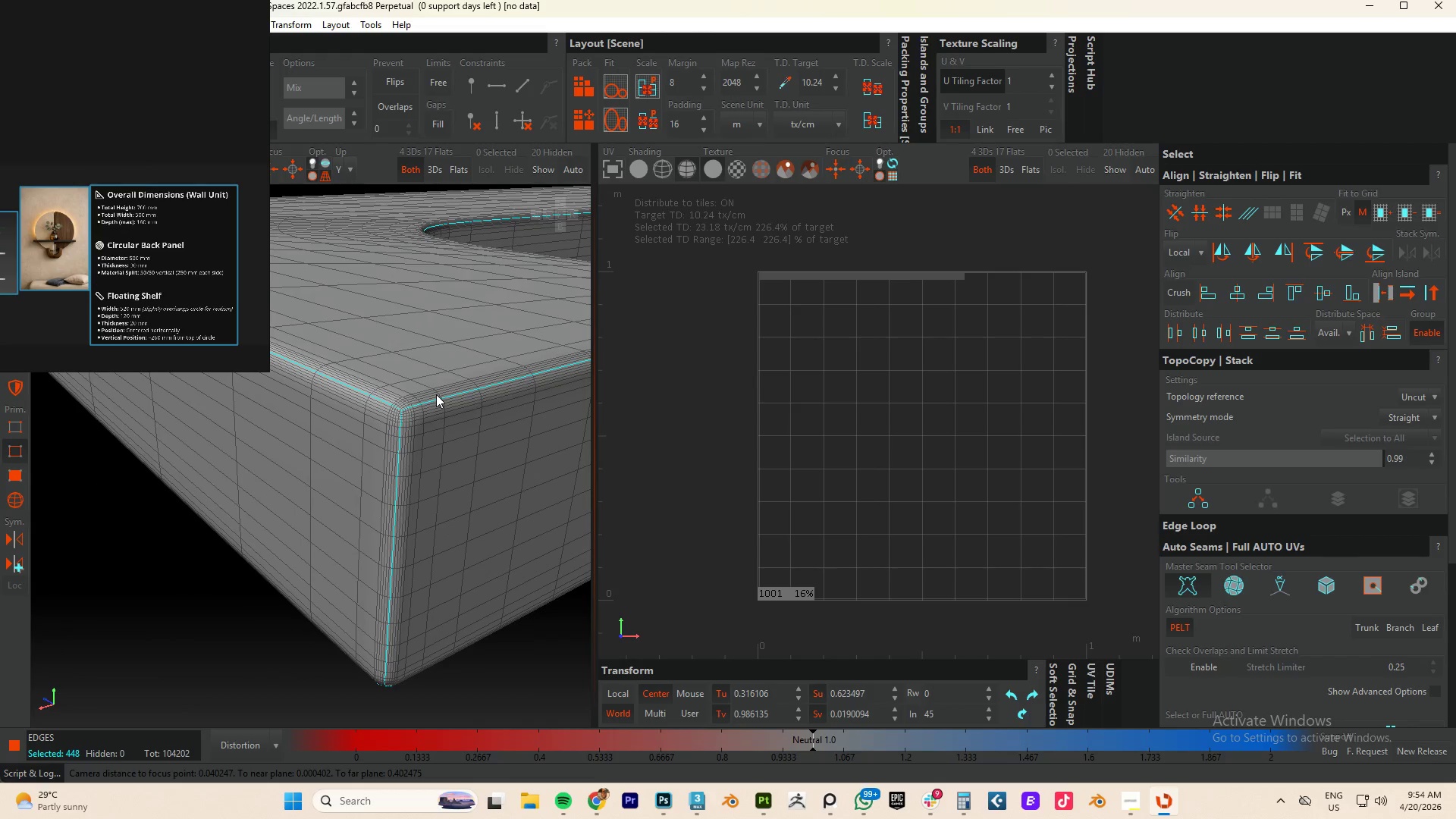 
type(cup)
 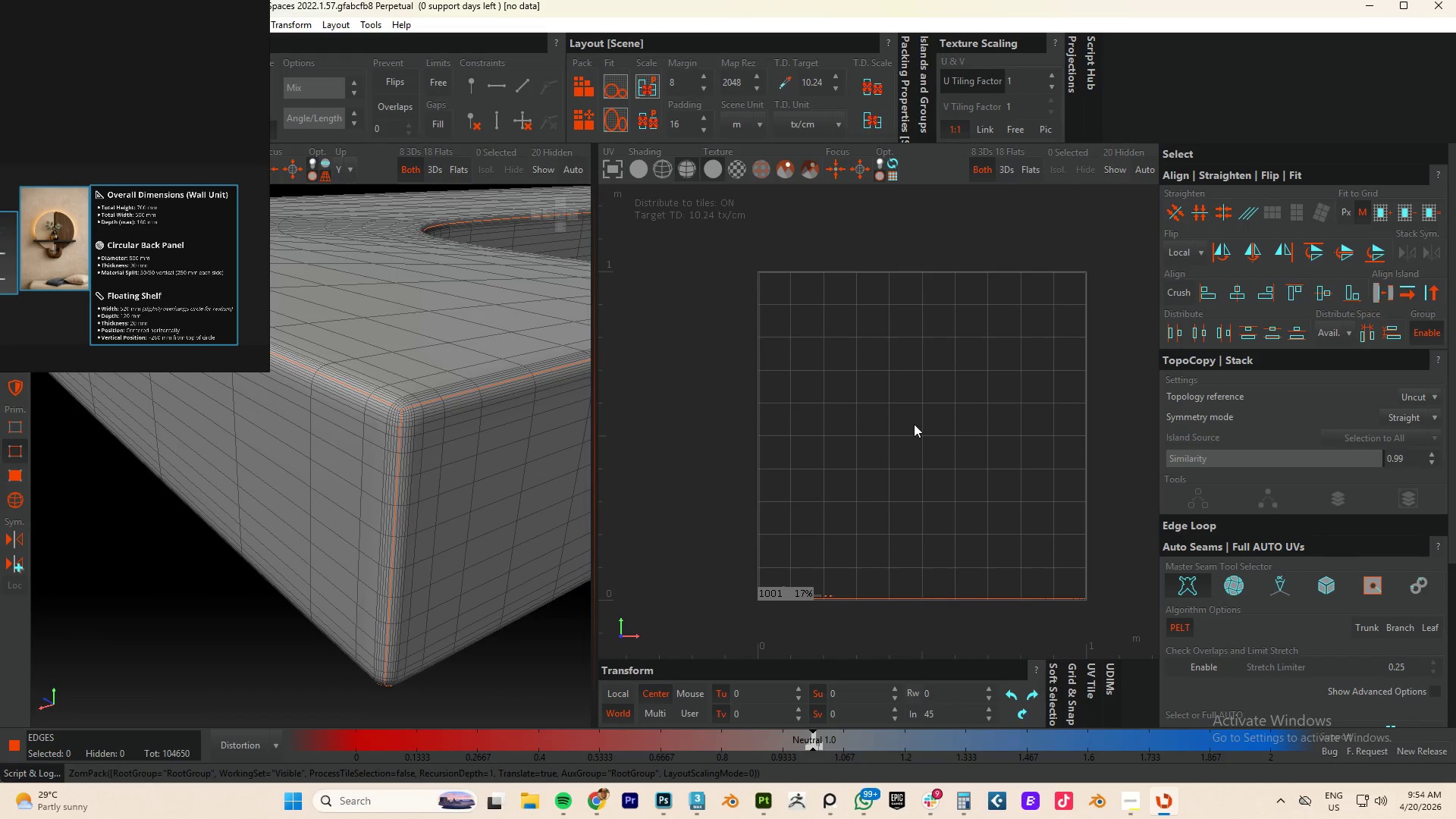 
key(F4)
 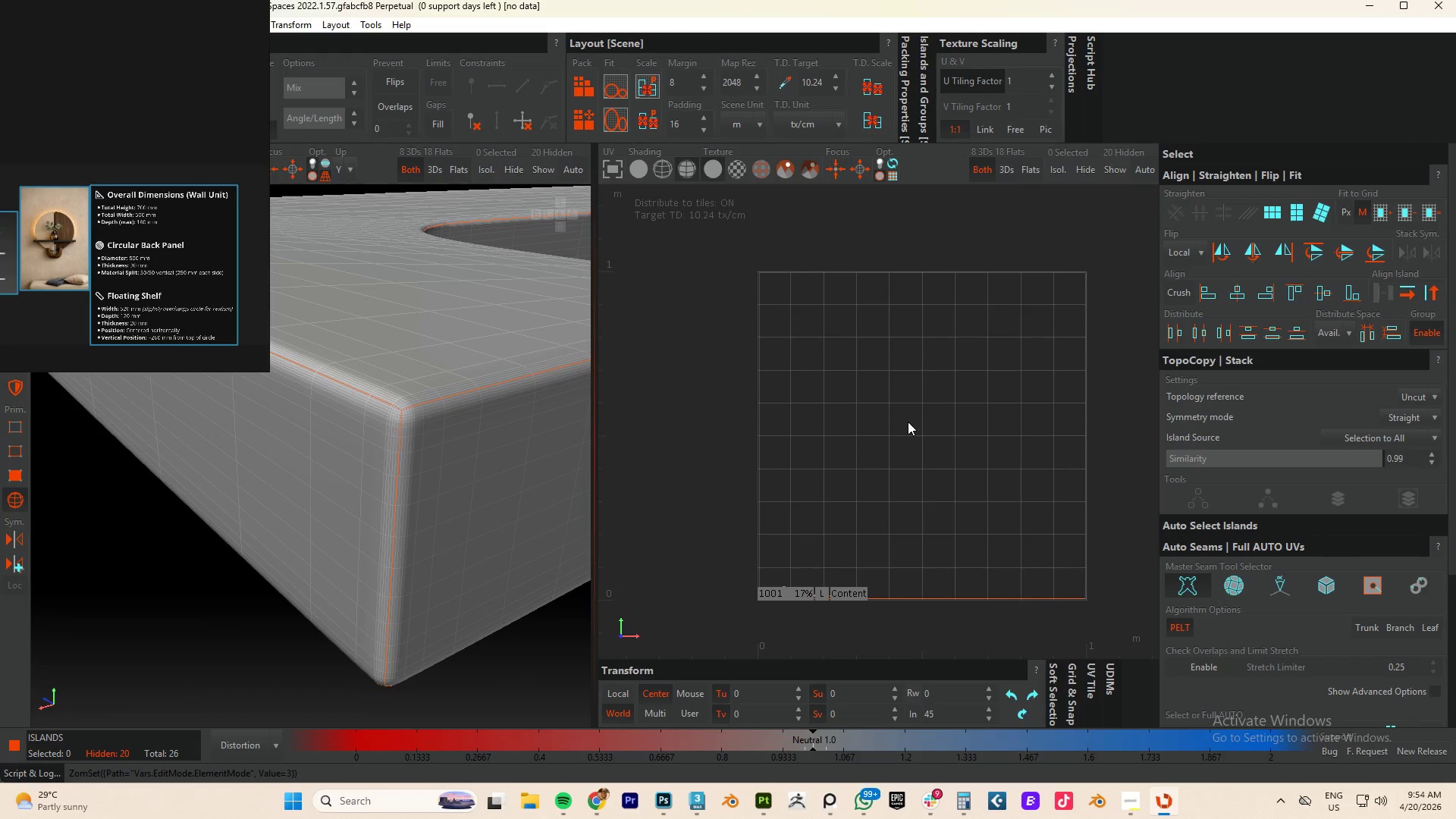 
key(Control+A)
 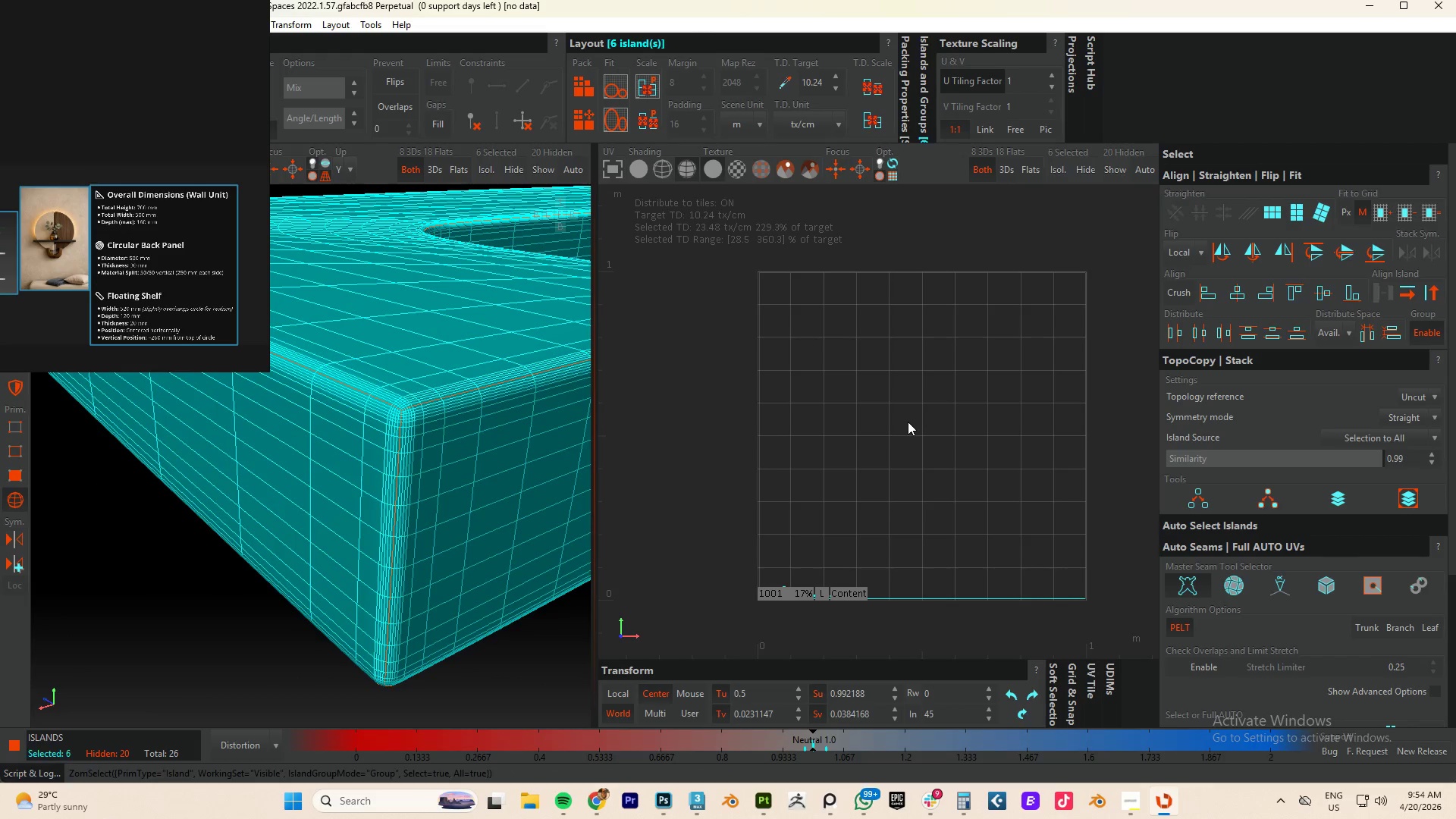 
type(cup)
 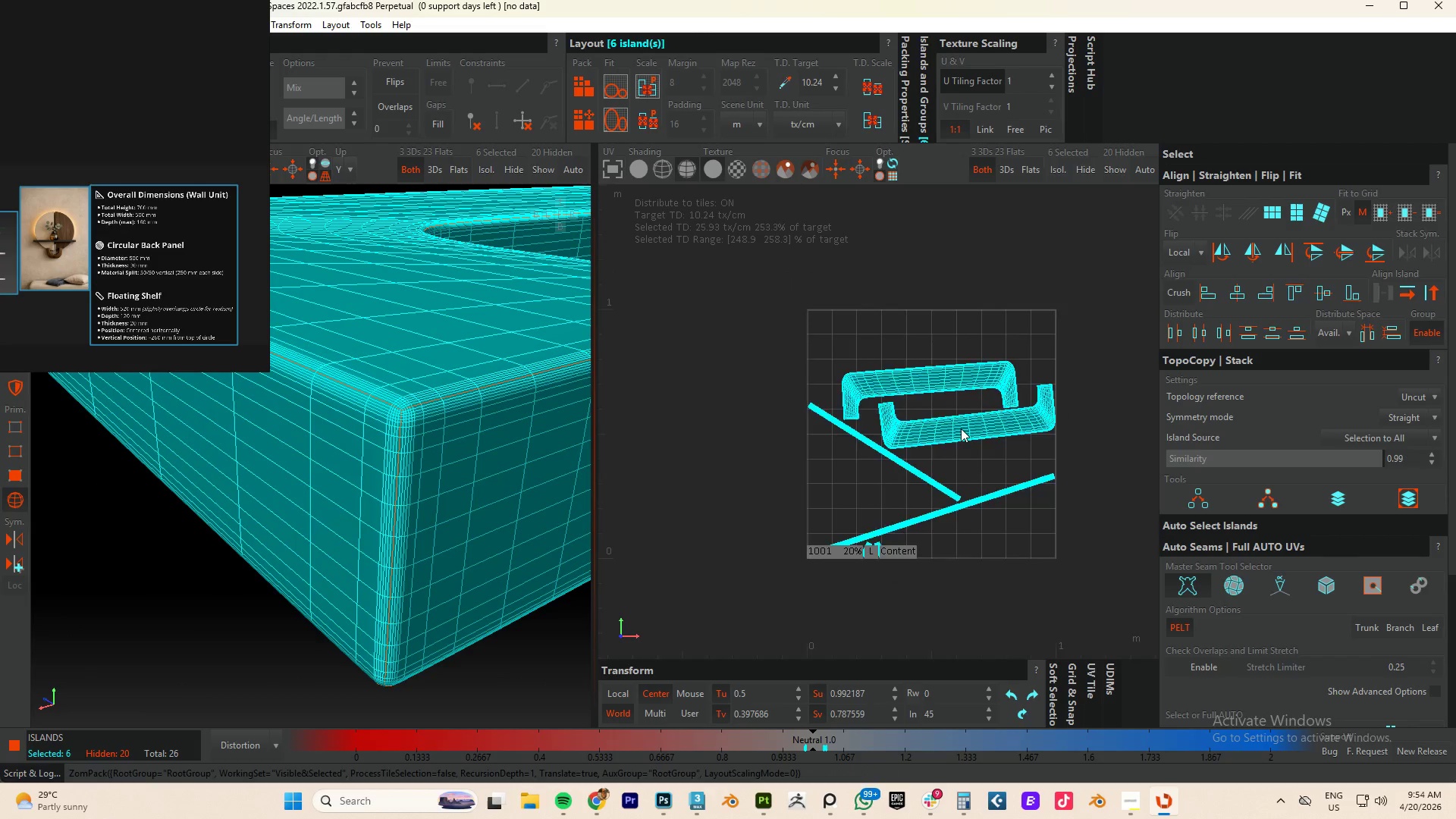 
scroll: coordinate [961, 431], scroll_direction: up, amount: 1.0
 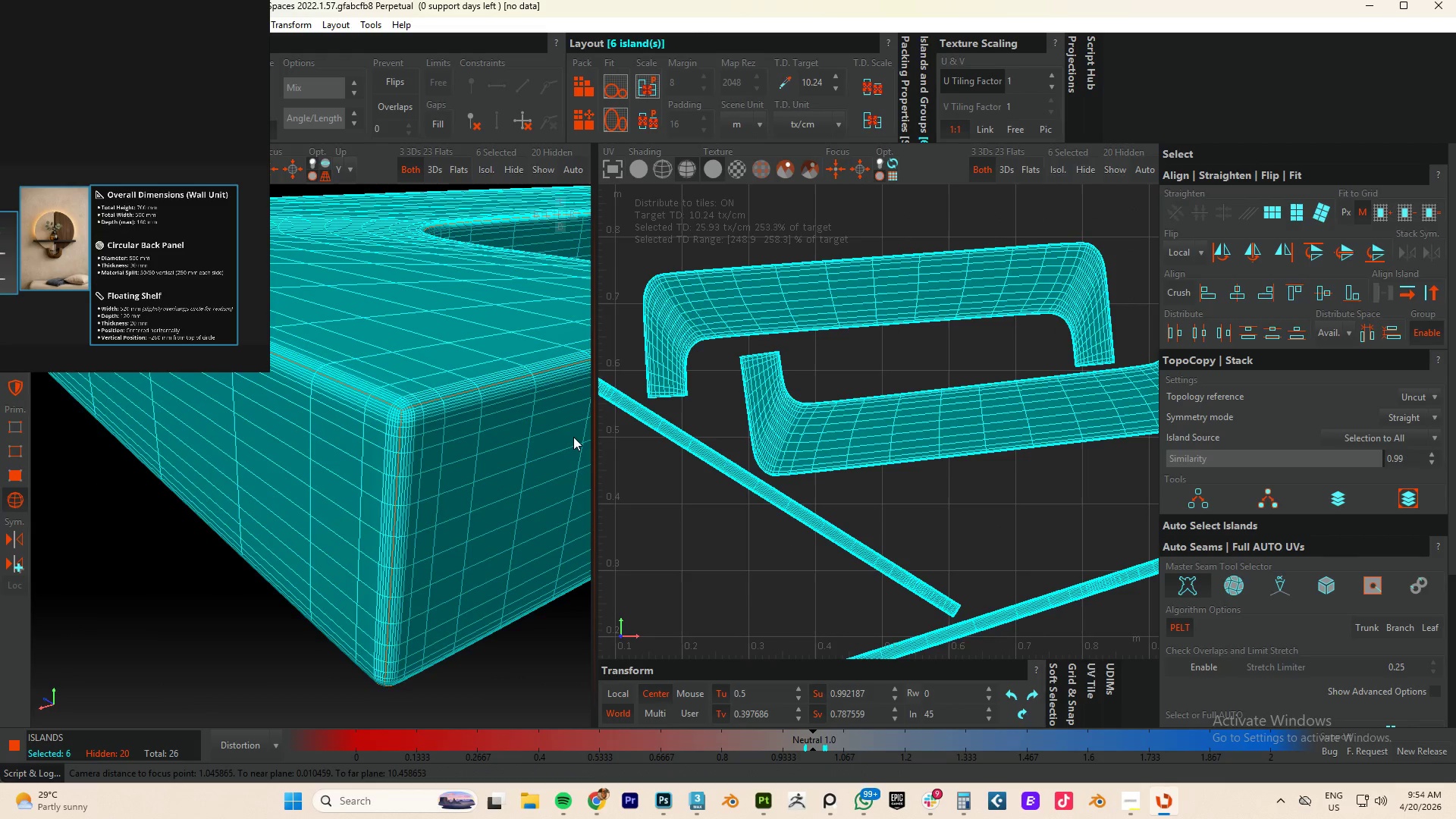 
scroll: coordinate [492, 436], scroll_direction: down, amount: 4.0
 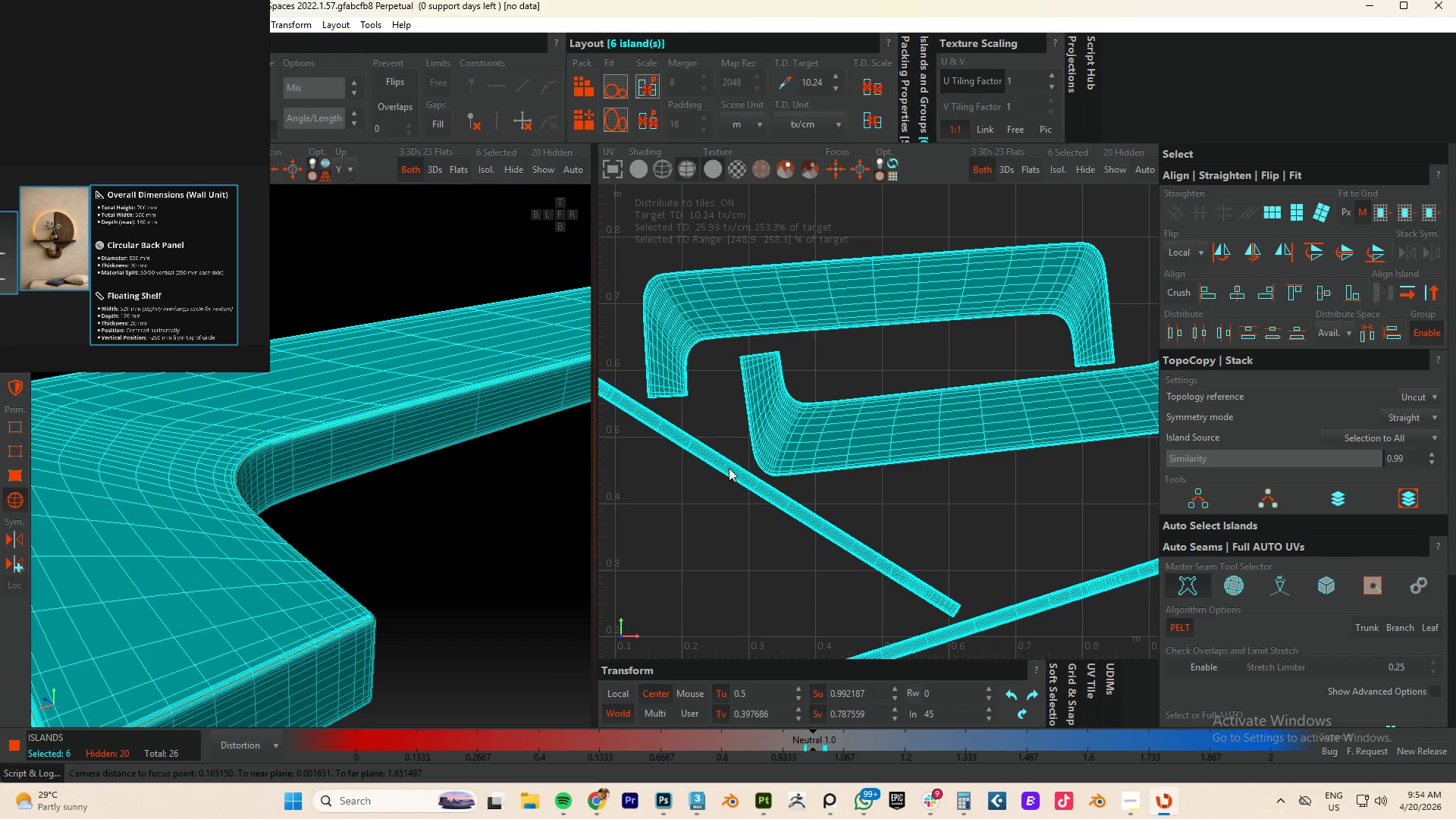 
left_click_drag(start_coordinate=[1047, 648], to_coordinate=[879, 581])
 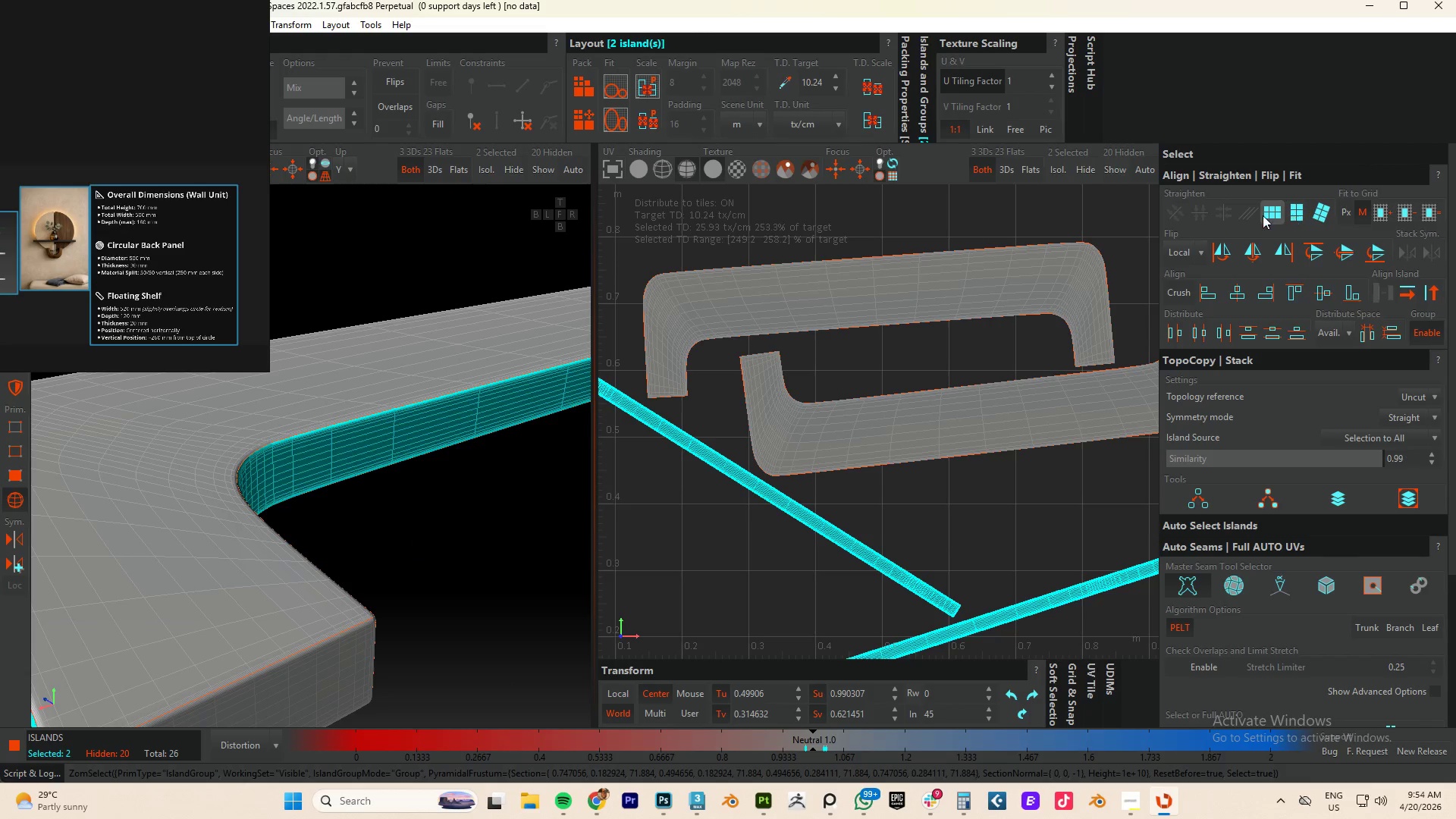 
left_click([1272, 212])
 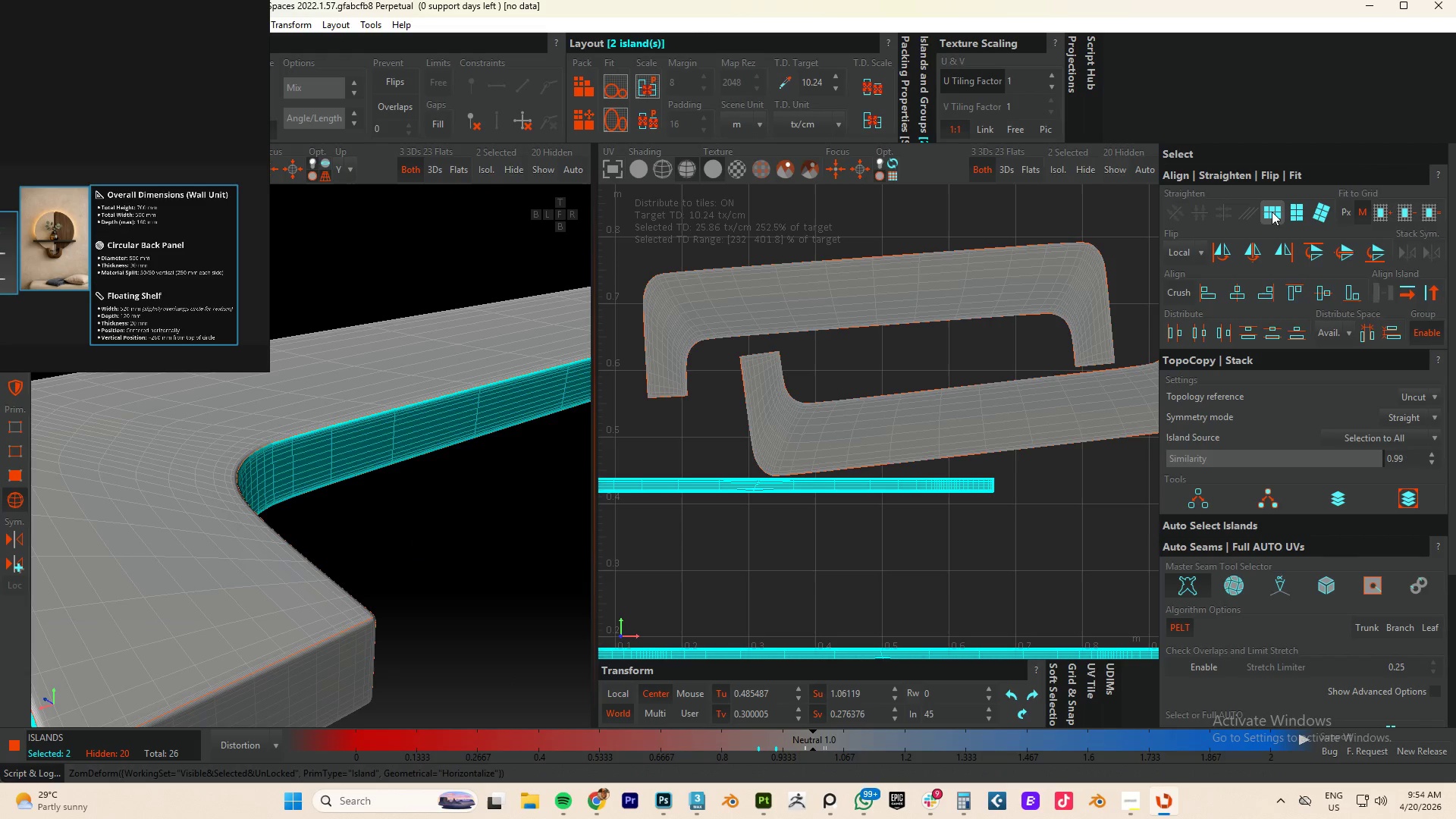 
key(Control+A)
 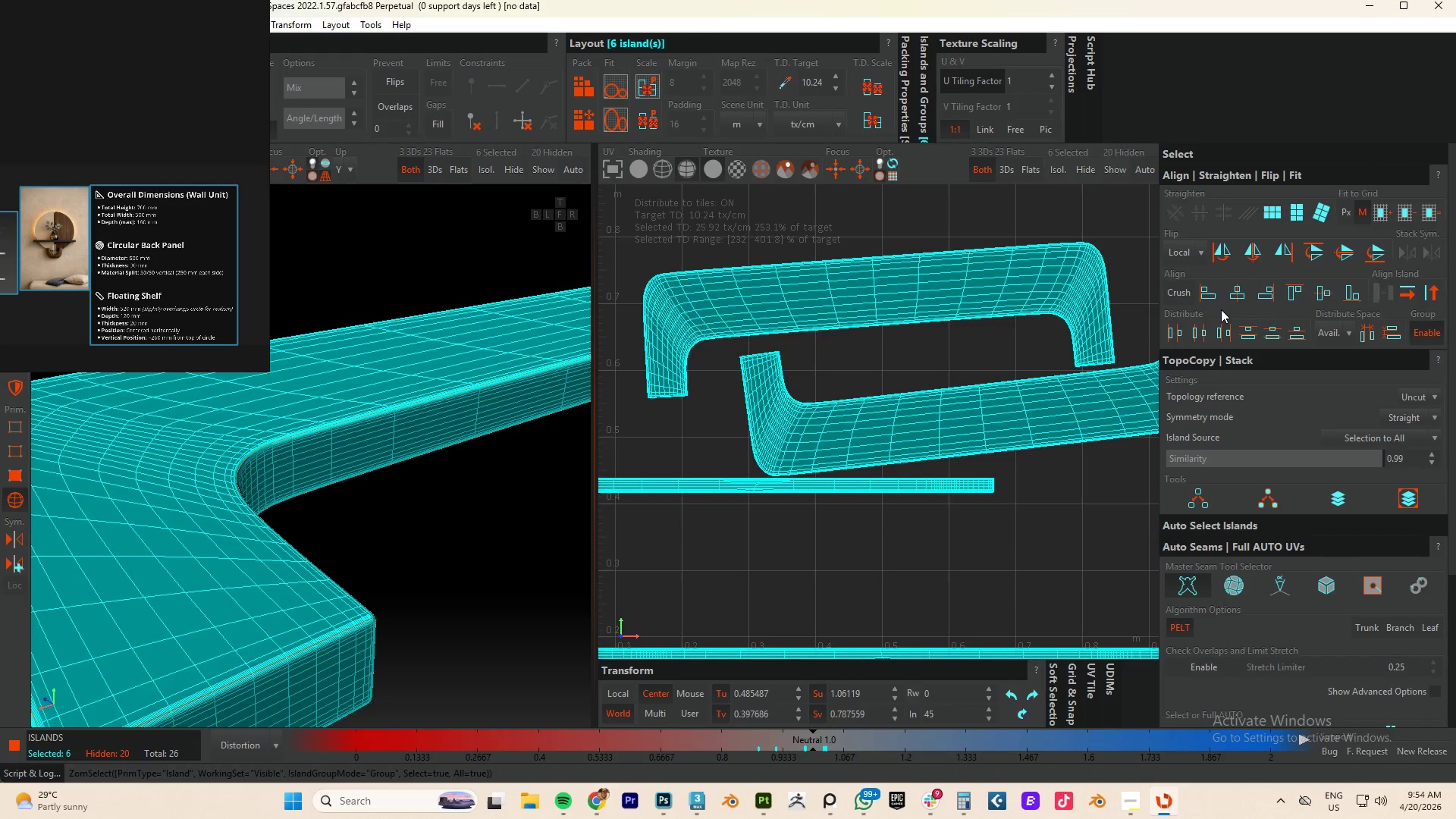 
key(P)
 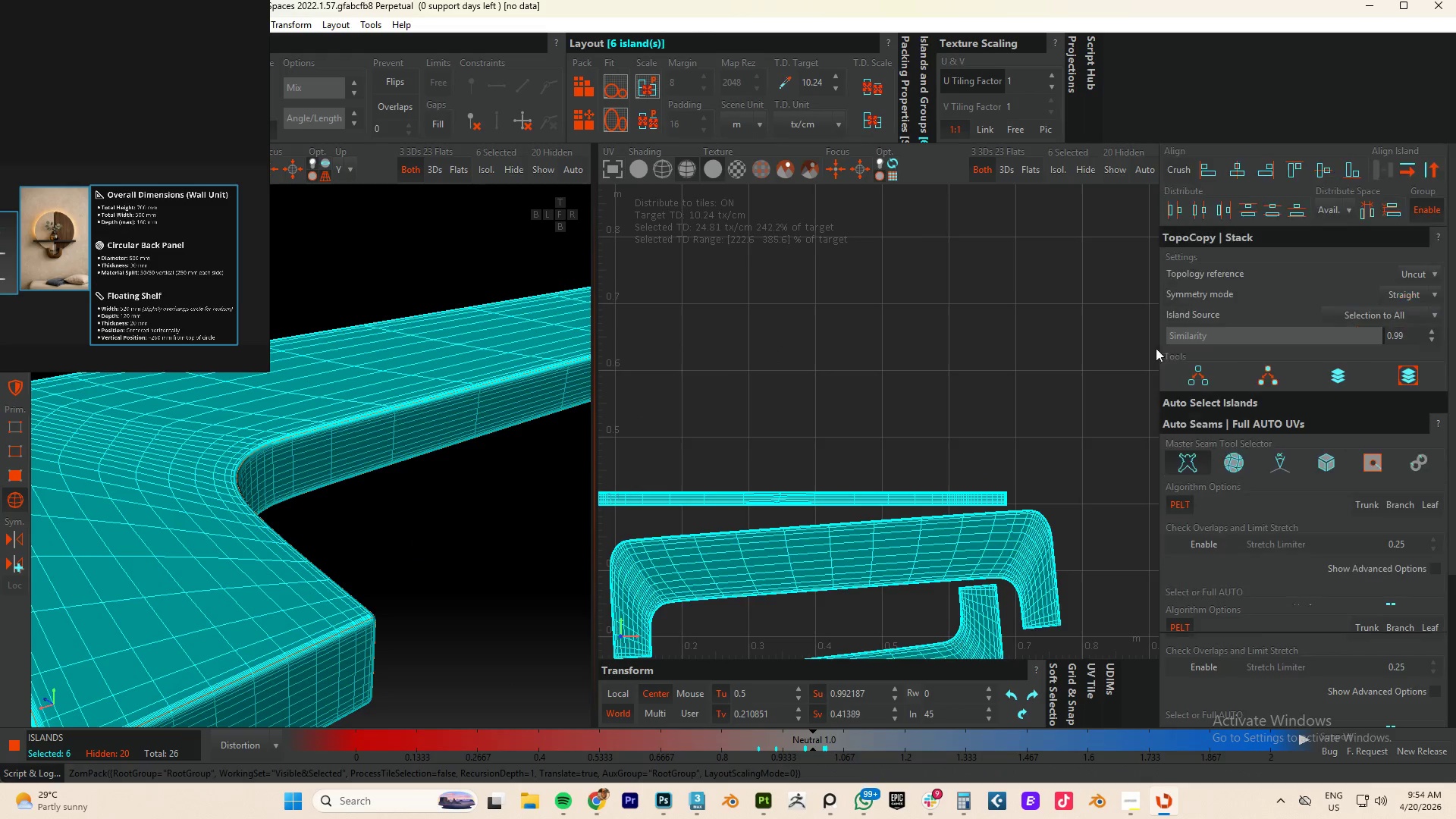 
scroll: coordinate [1094, 370], scroll_direction: down, amount: 4.0
 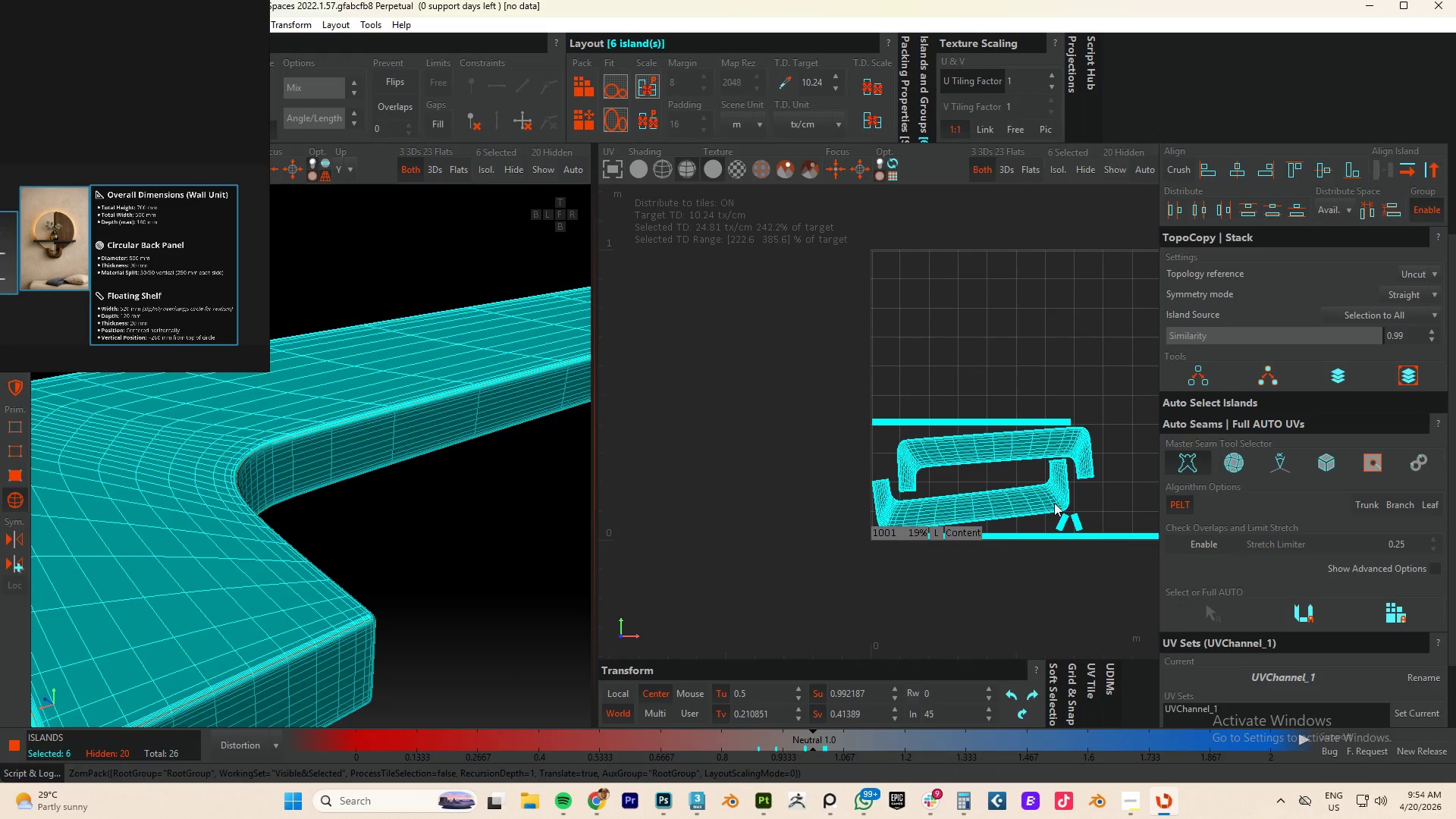 
scroll: coordinate [1072, 519], scroll_direction: up, amount: 4.0
 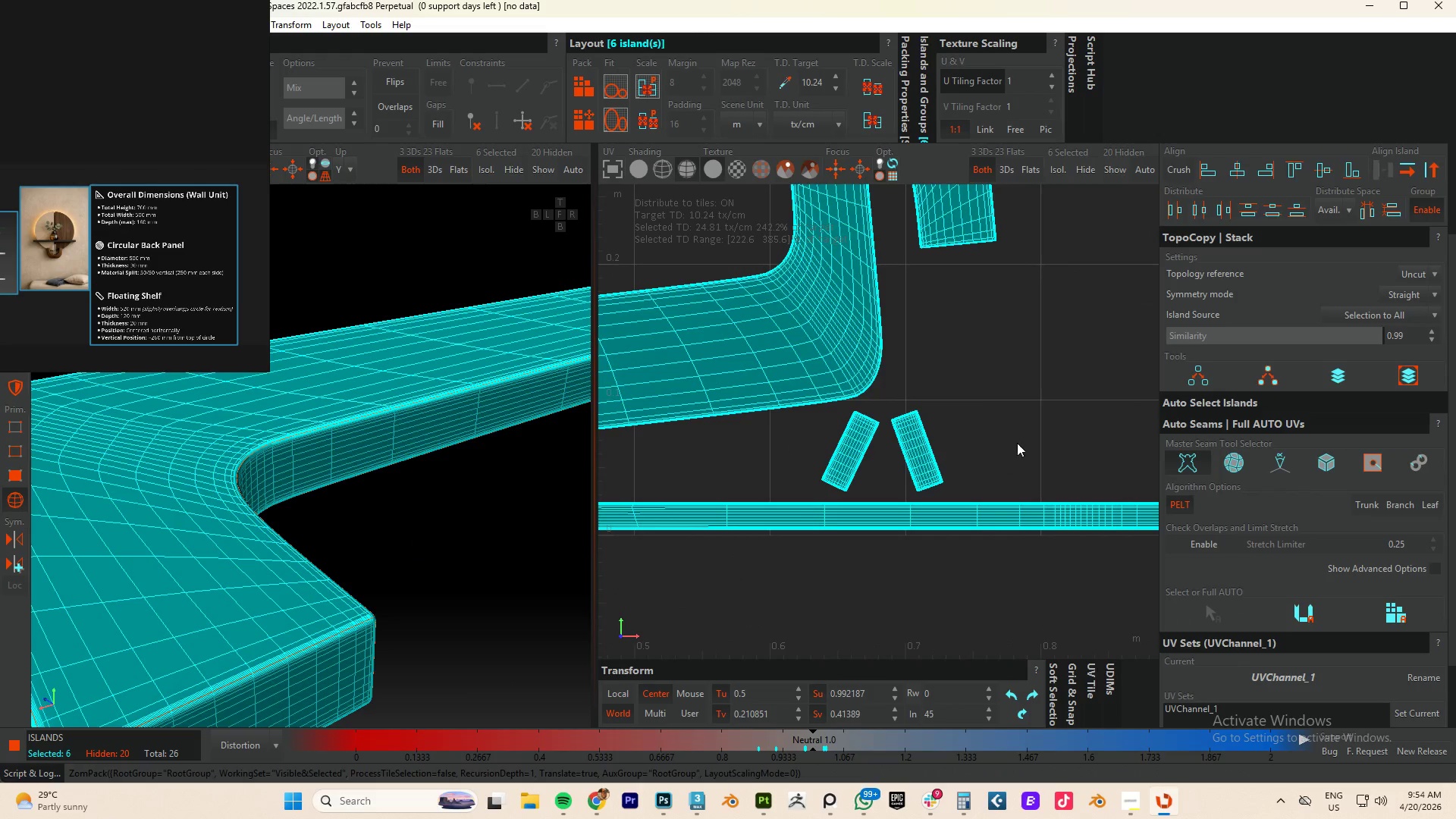 
left_click_drag(start_coordinate=[1017, 438], to_coordinate=[780, 469])
 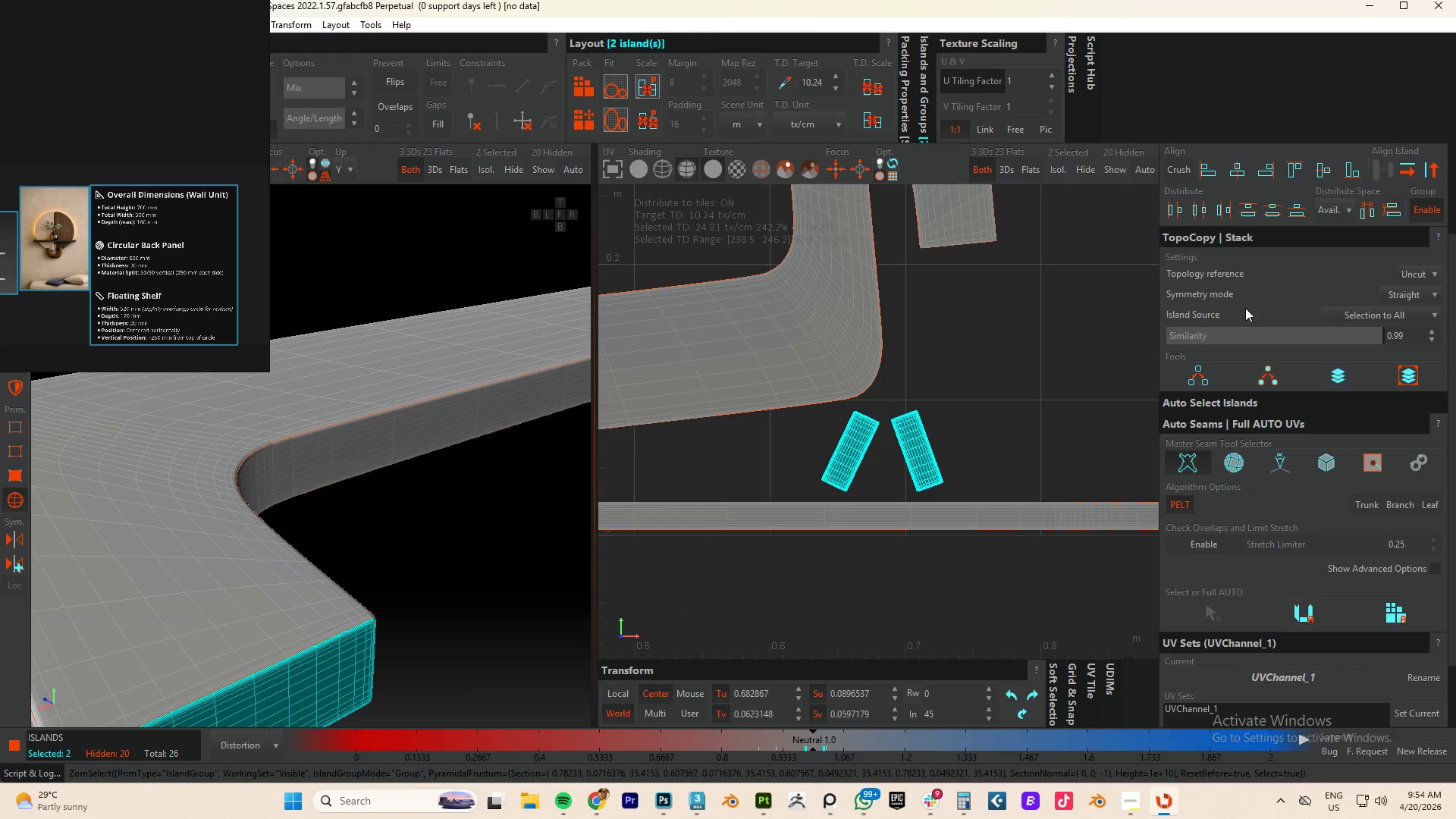 
scroll: coordinate [1284, 338], scroll_direction: up, amount: 9.0
 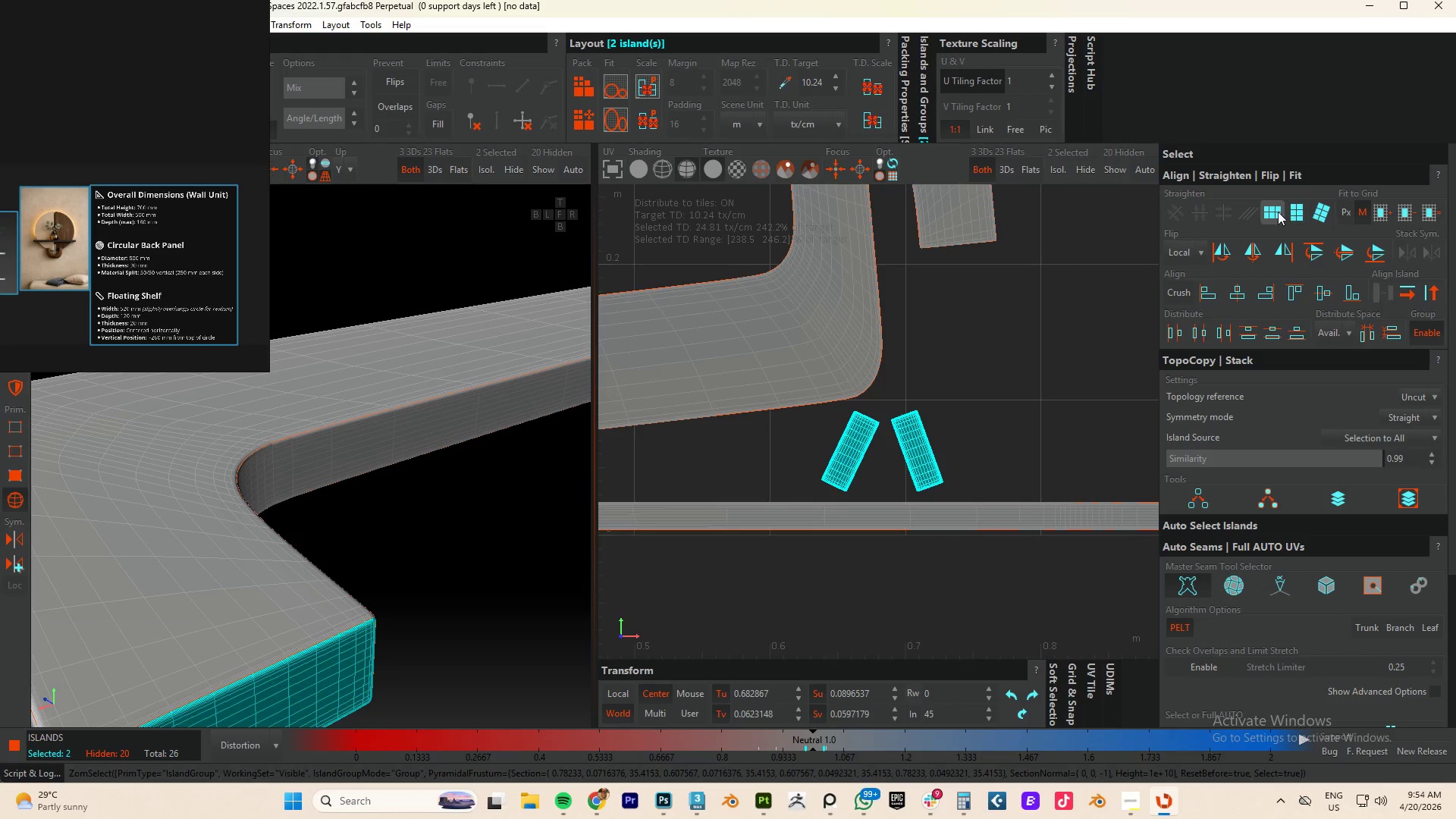 
left_click([1277, 212])
 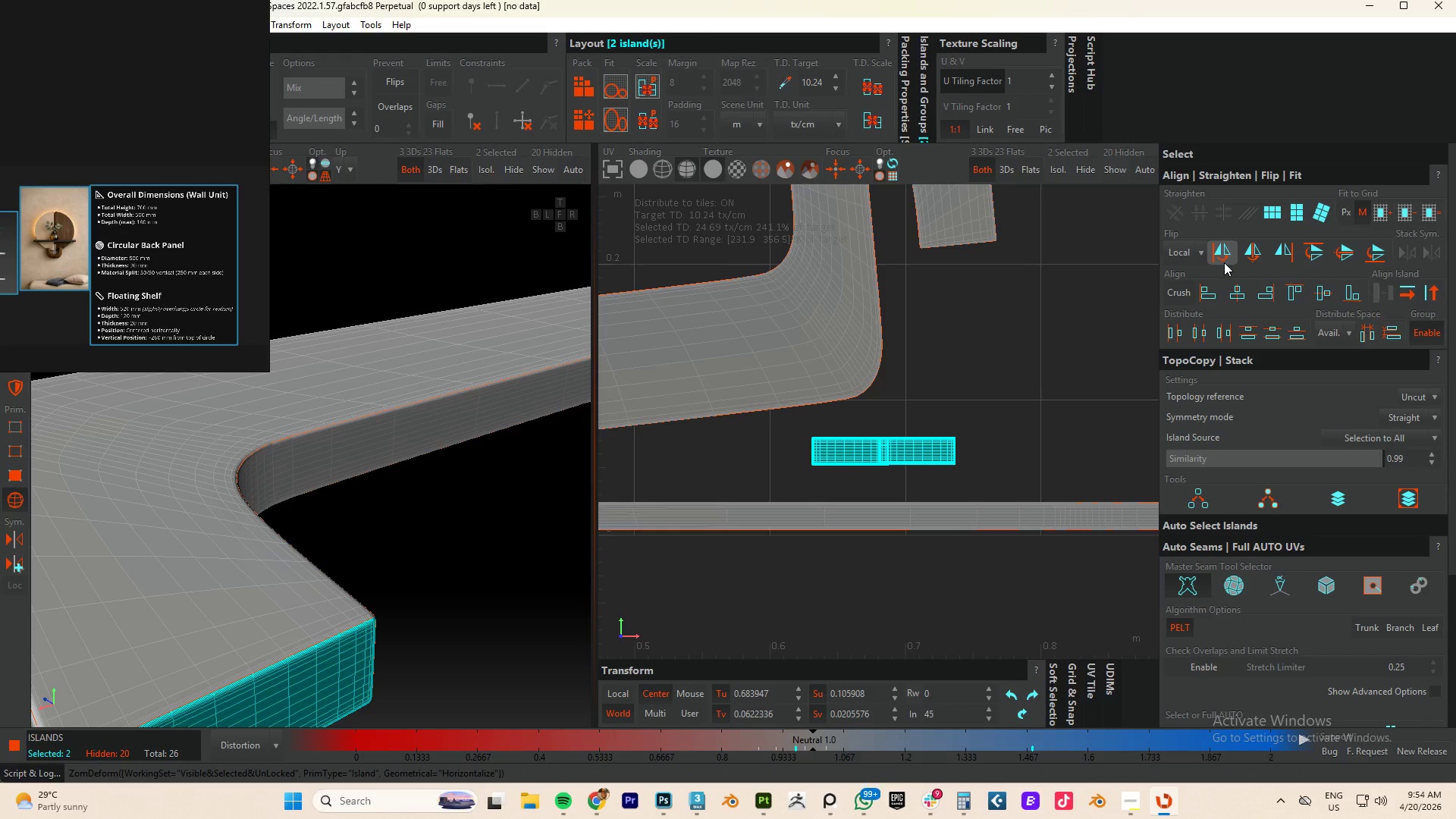 
key(Control+A)
 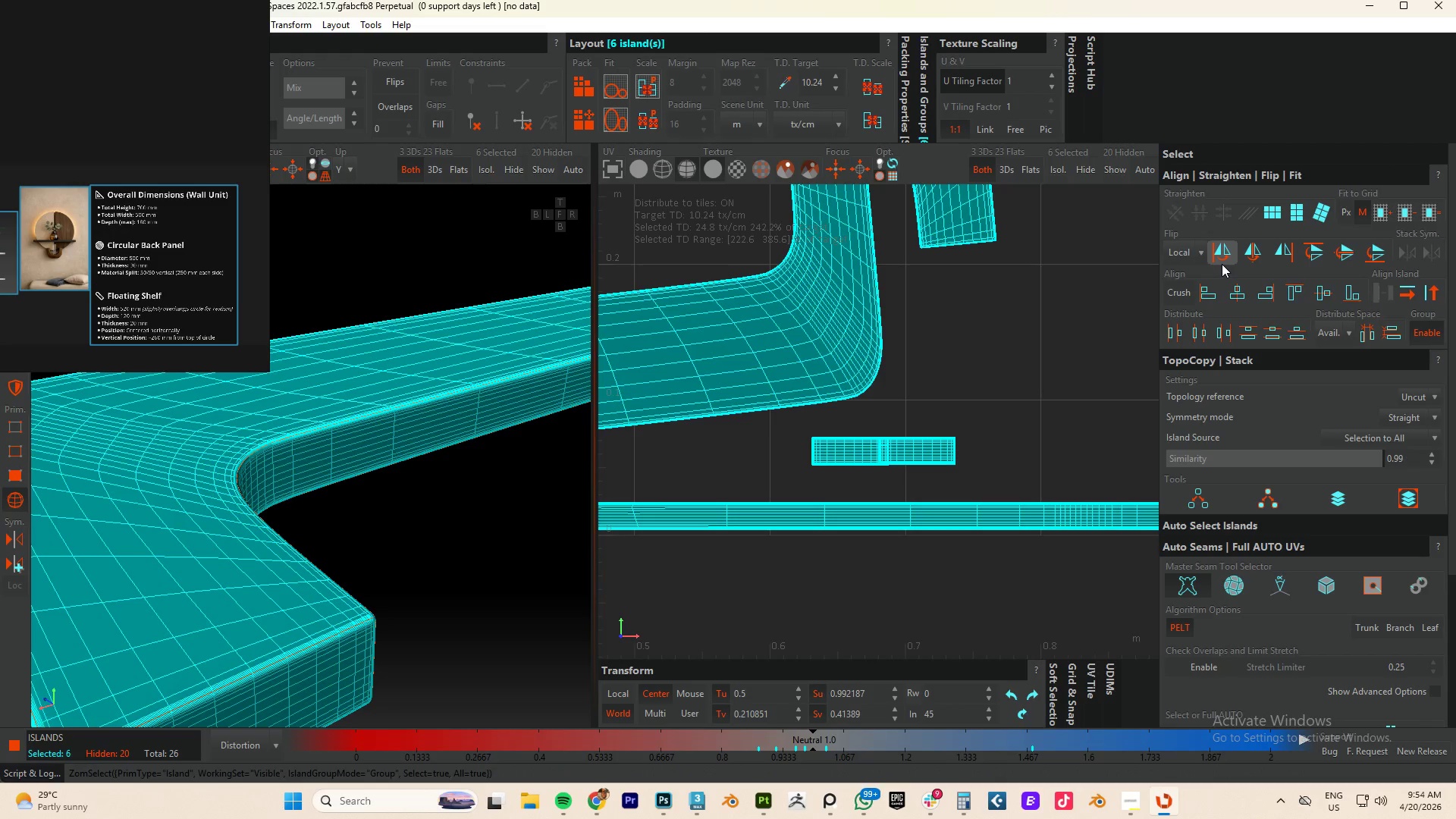 
key(P)
 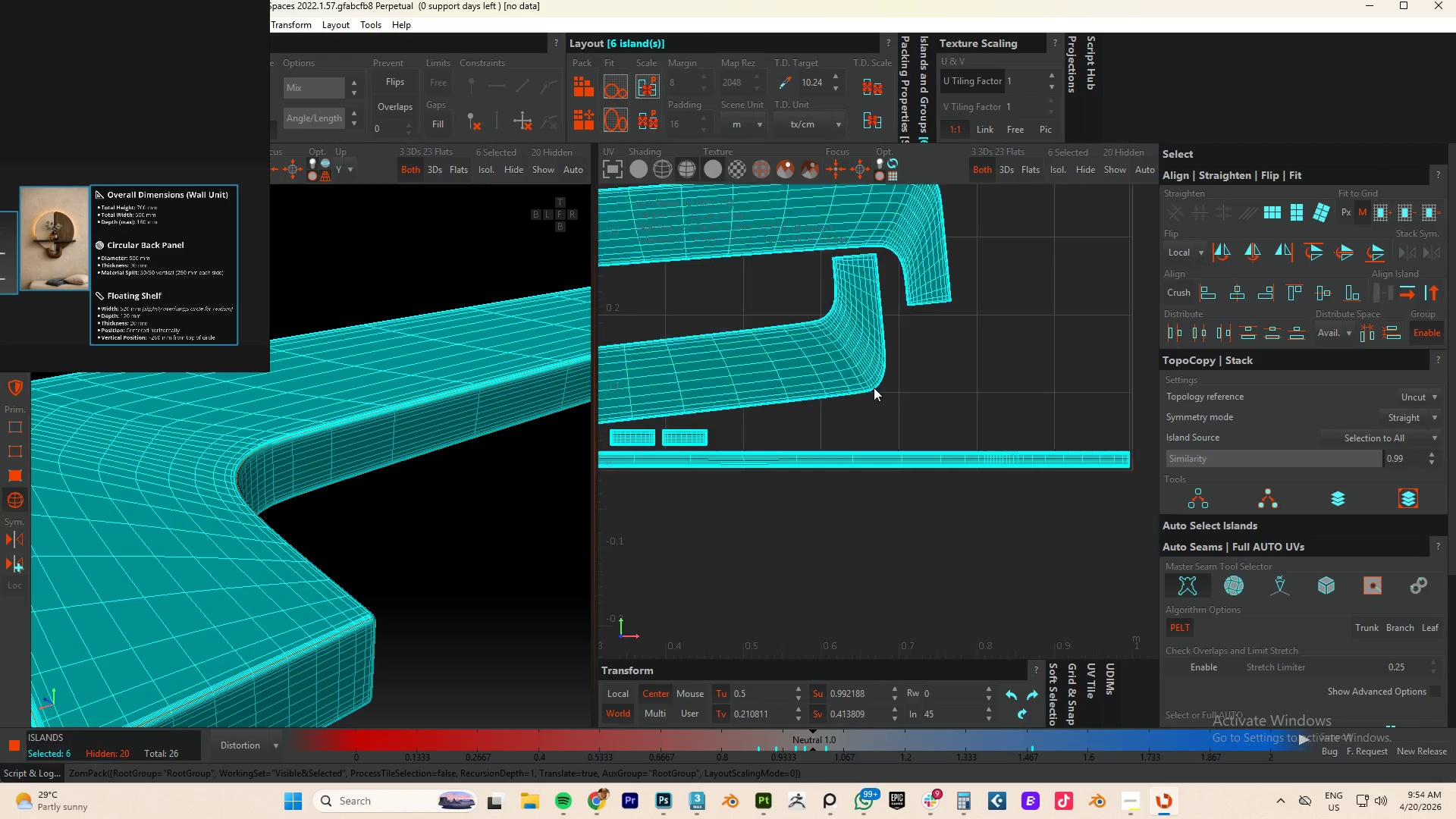 
scroll: coordinate [899, 396], scroll_direction: down, amount: 6.0
 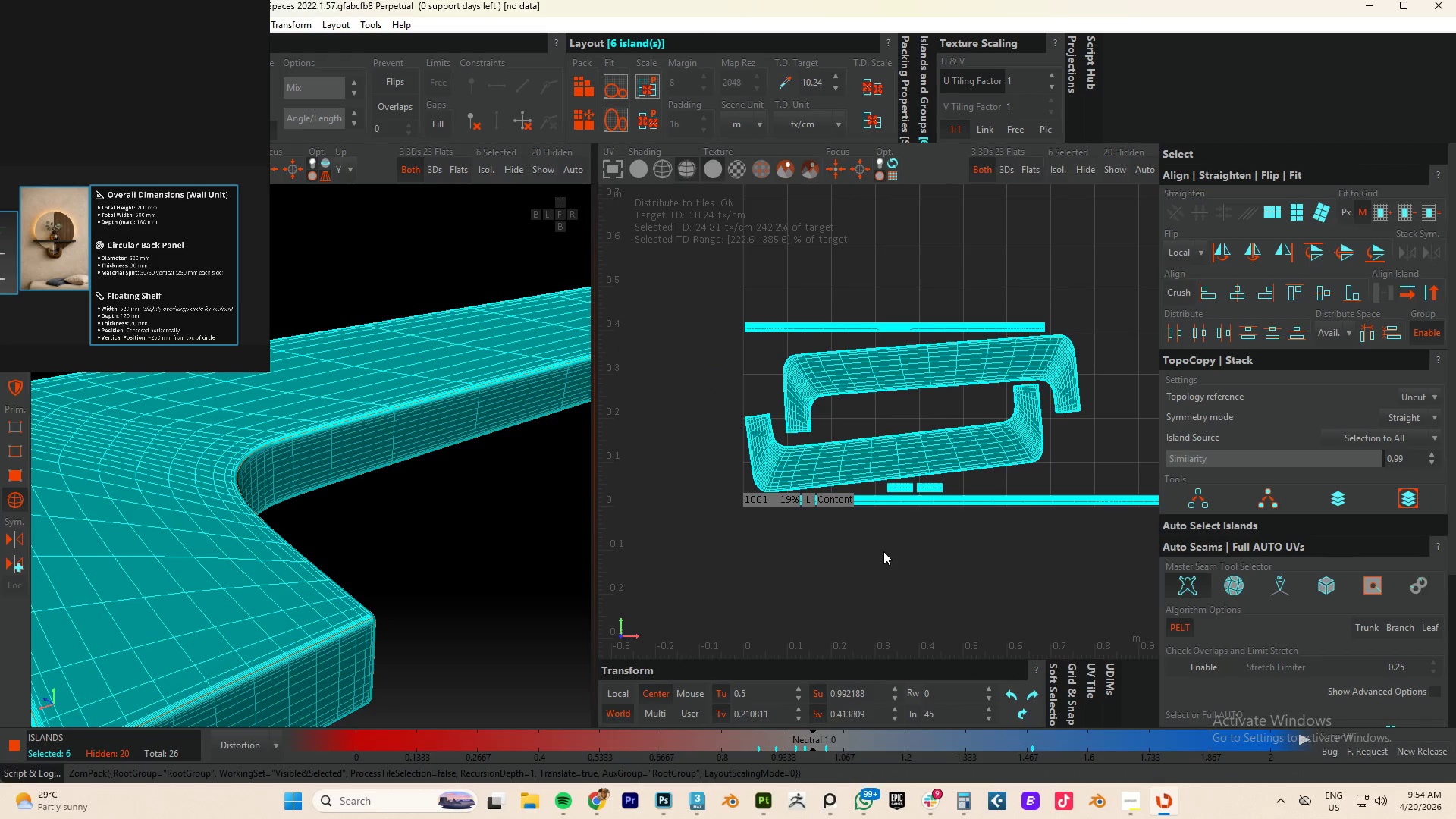 
left_click([882, 557])
 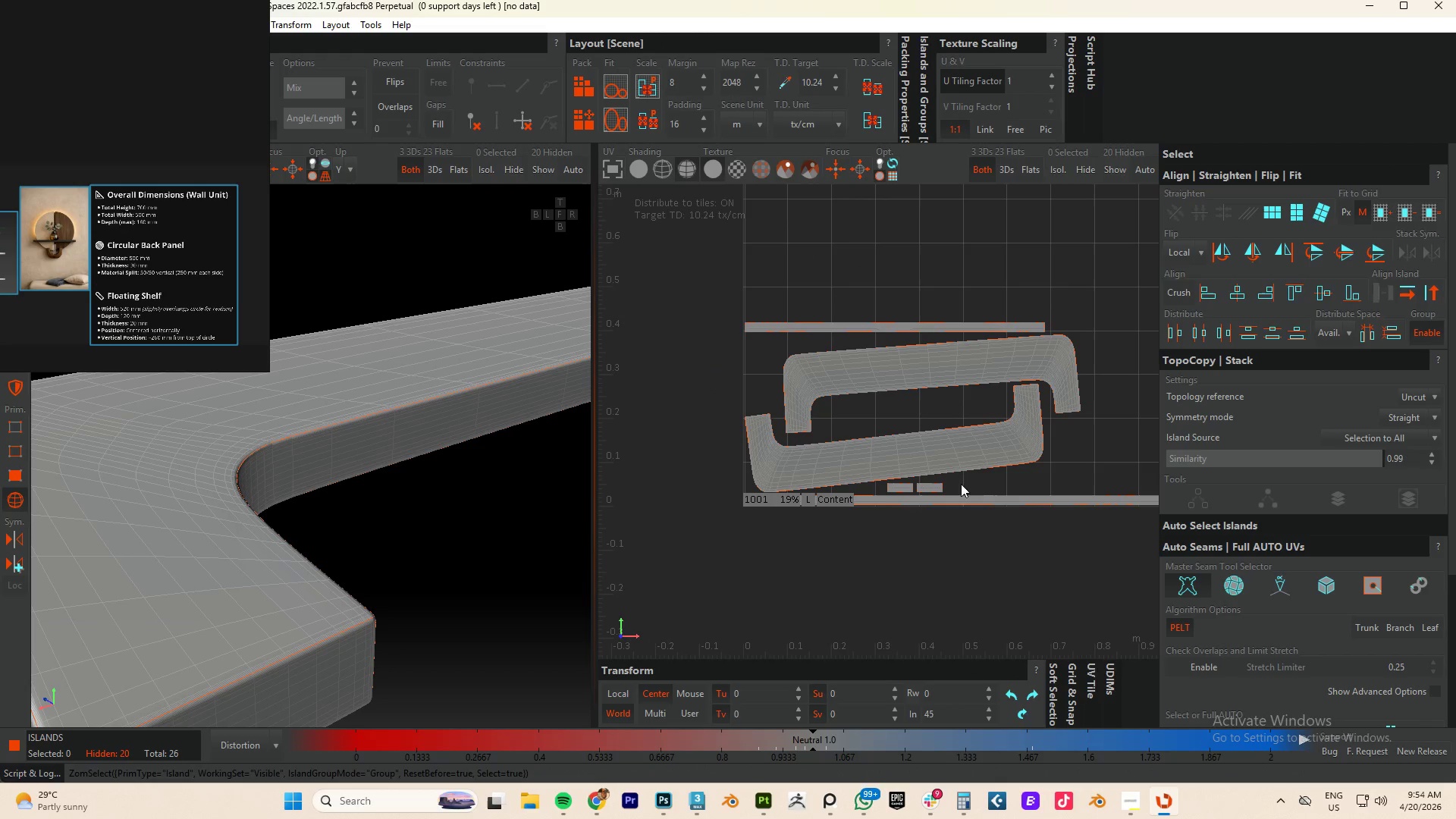 
scroll: coordinate [342, 557], scroll_direction: down, amount: 5.0
 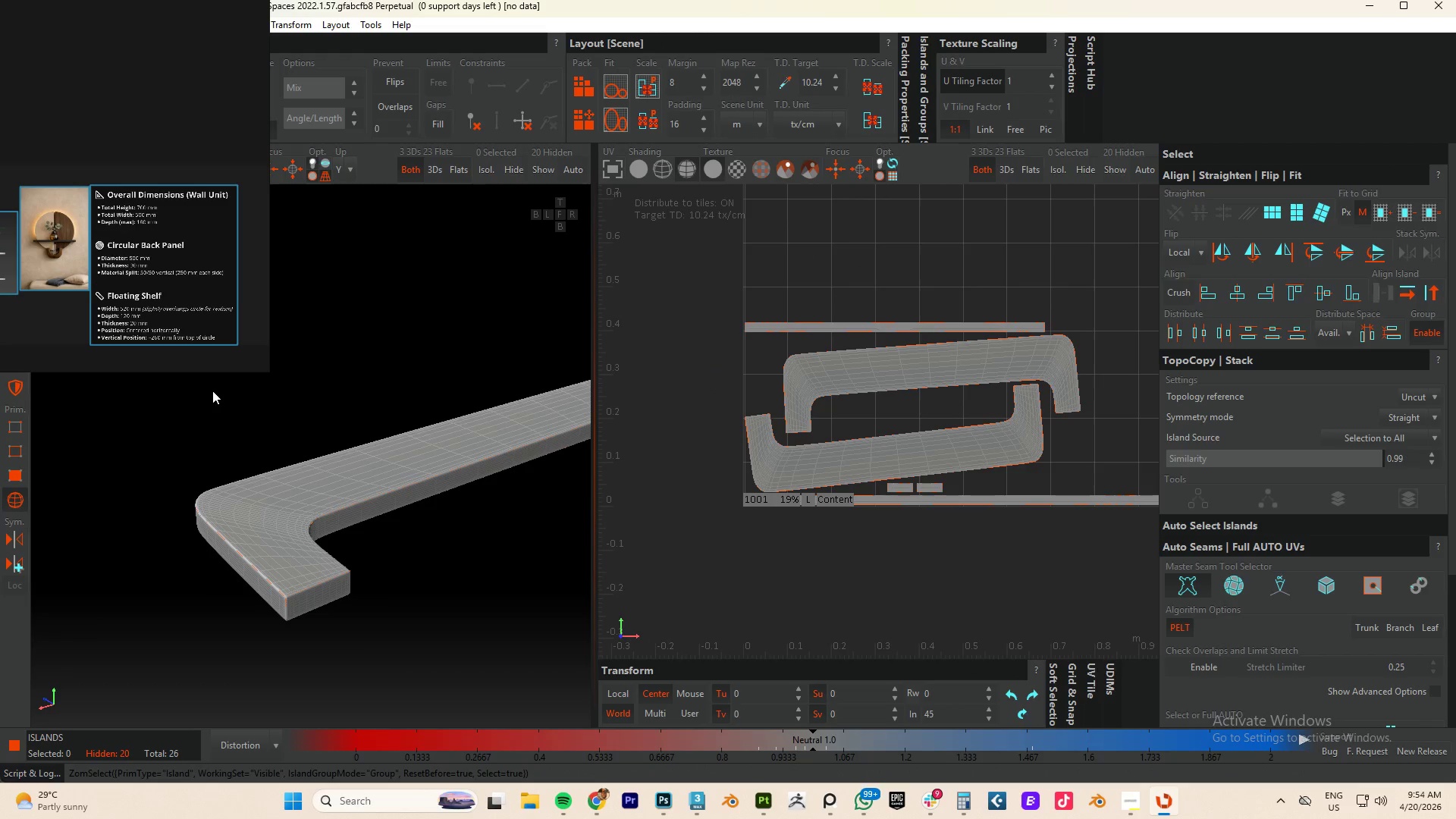 
key(Y)
 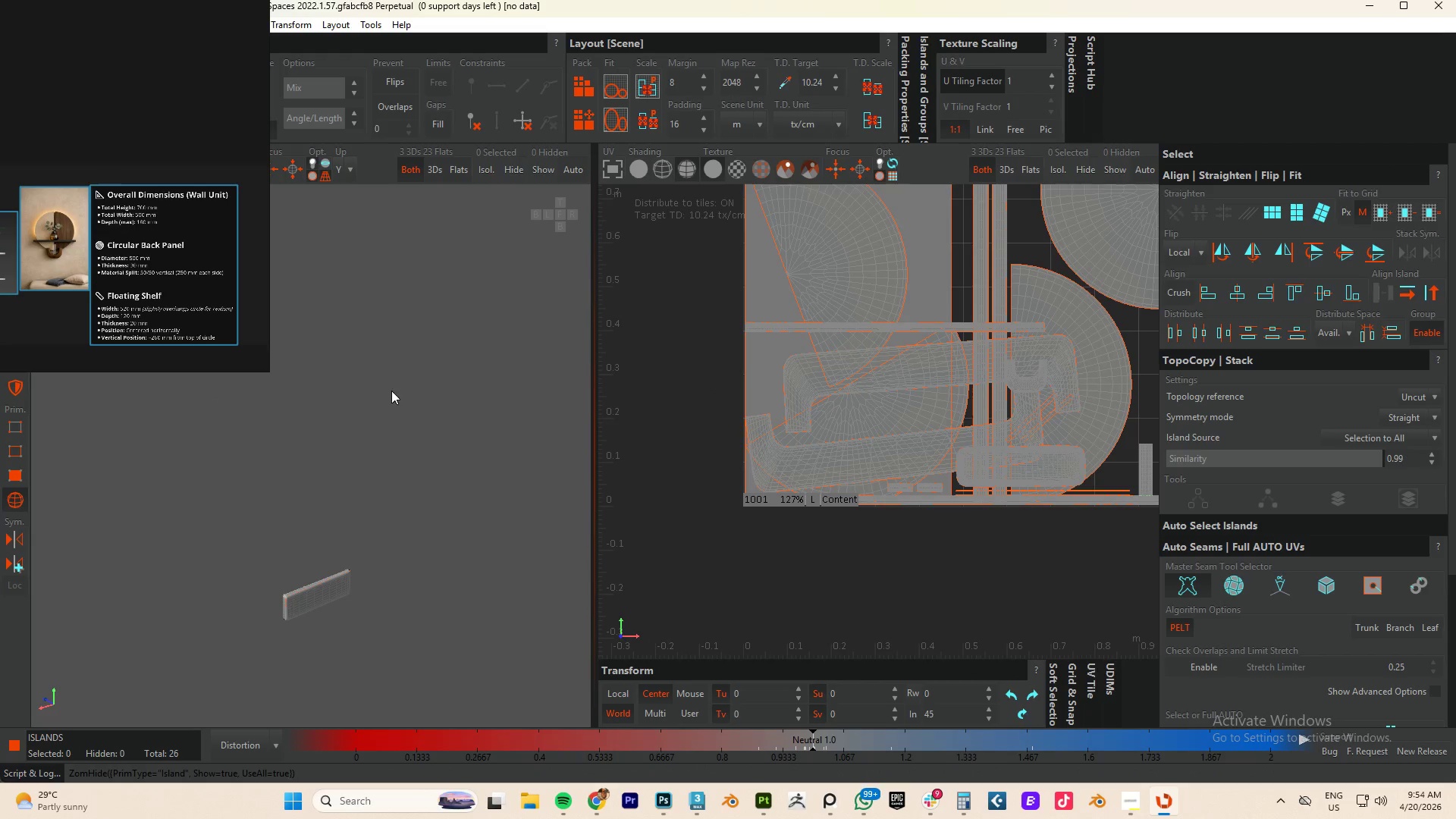 
hold_key(key=AltLeft, duration=0.92)
 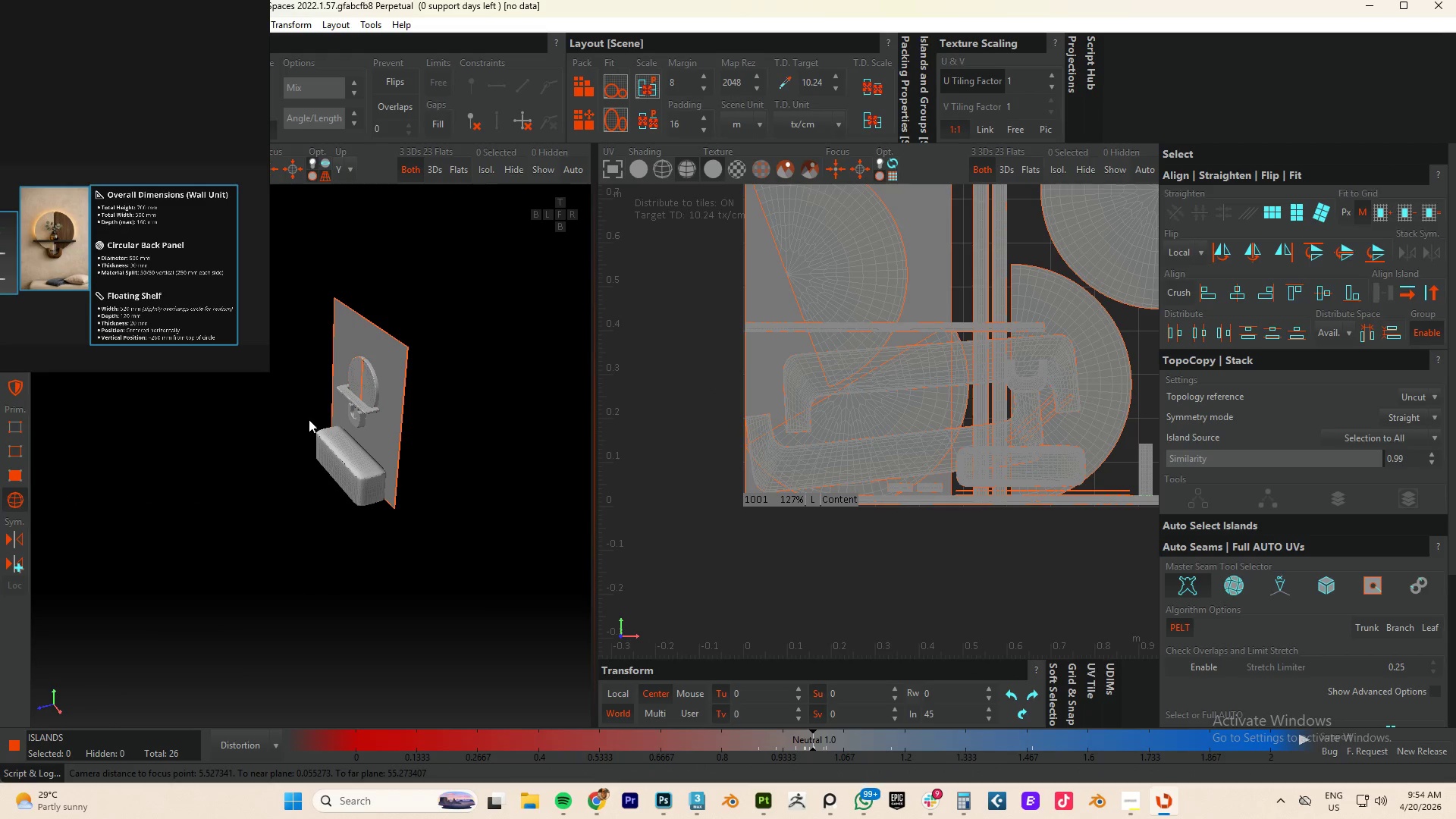 
scroll: coordinate [388, 397], scroll_direction: down, amount: 13.0
 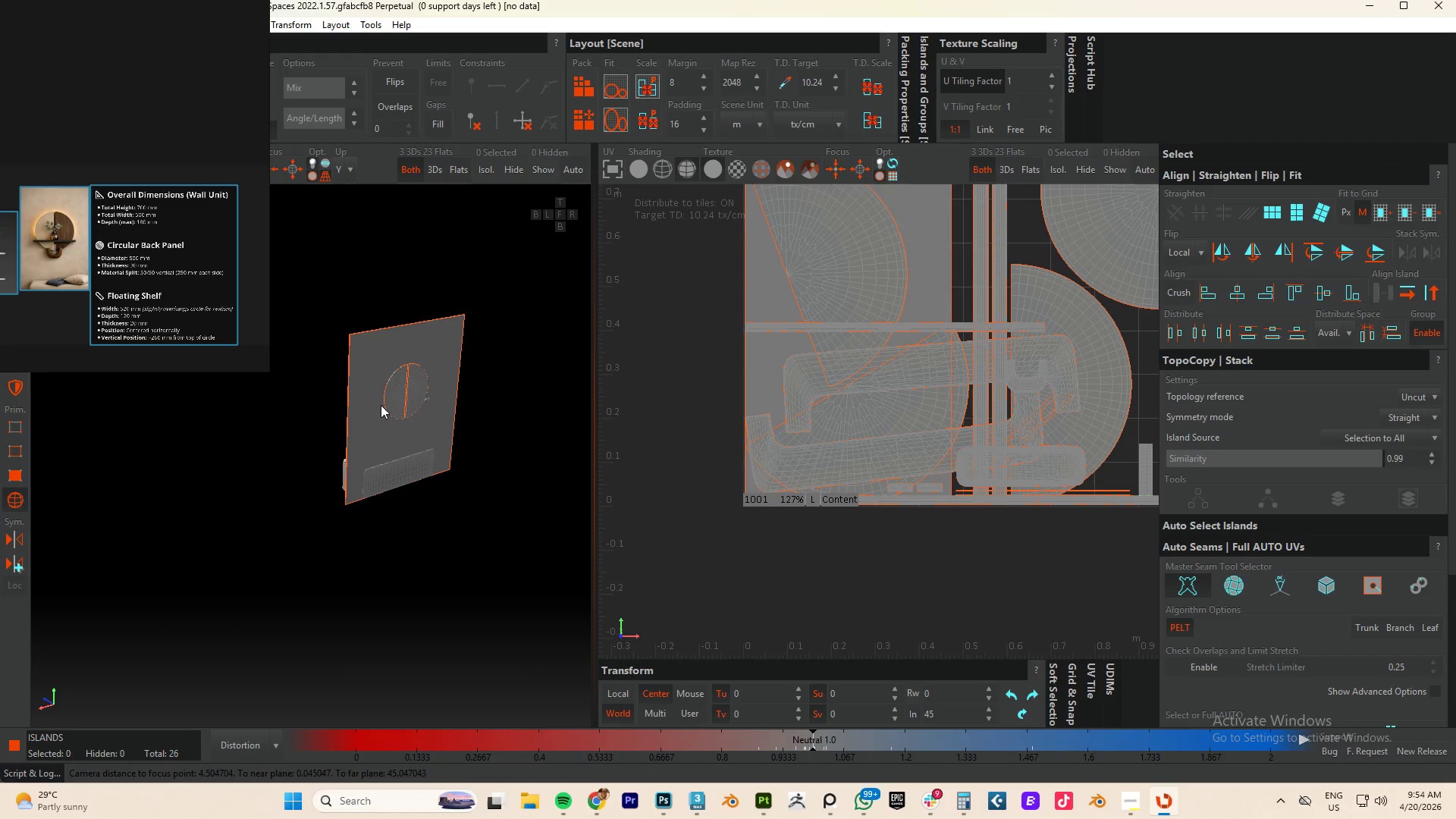 
scroll: coordinate [402, 413], scroll_direction: up, amount: 6.0
 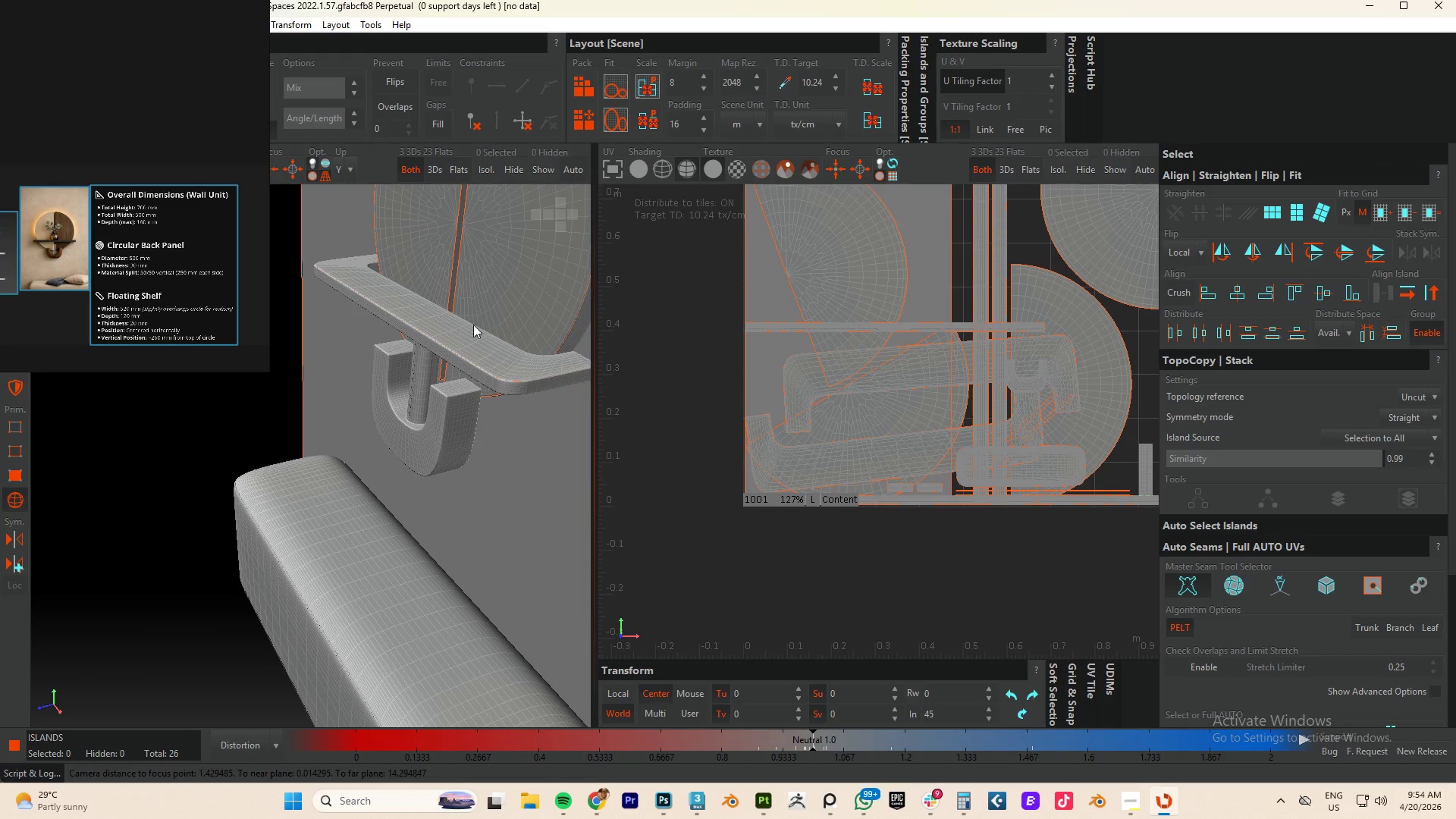 
scroll: coordinate [452, 325], scroll_direction: down, amount: 1.0
 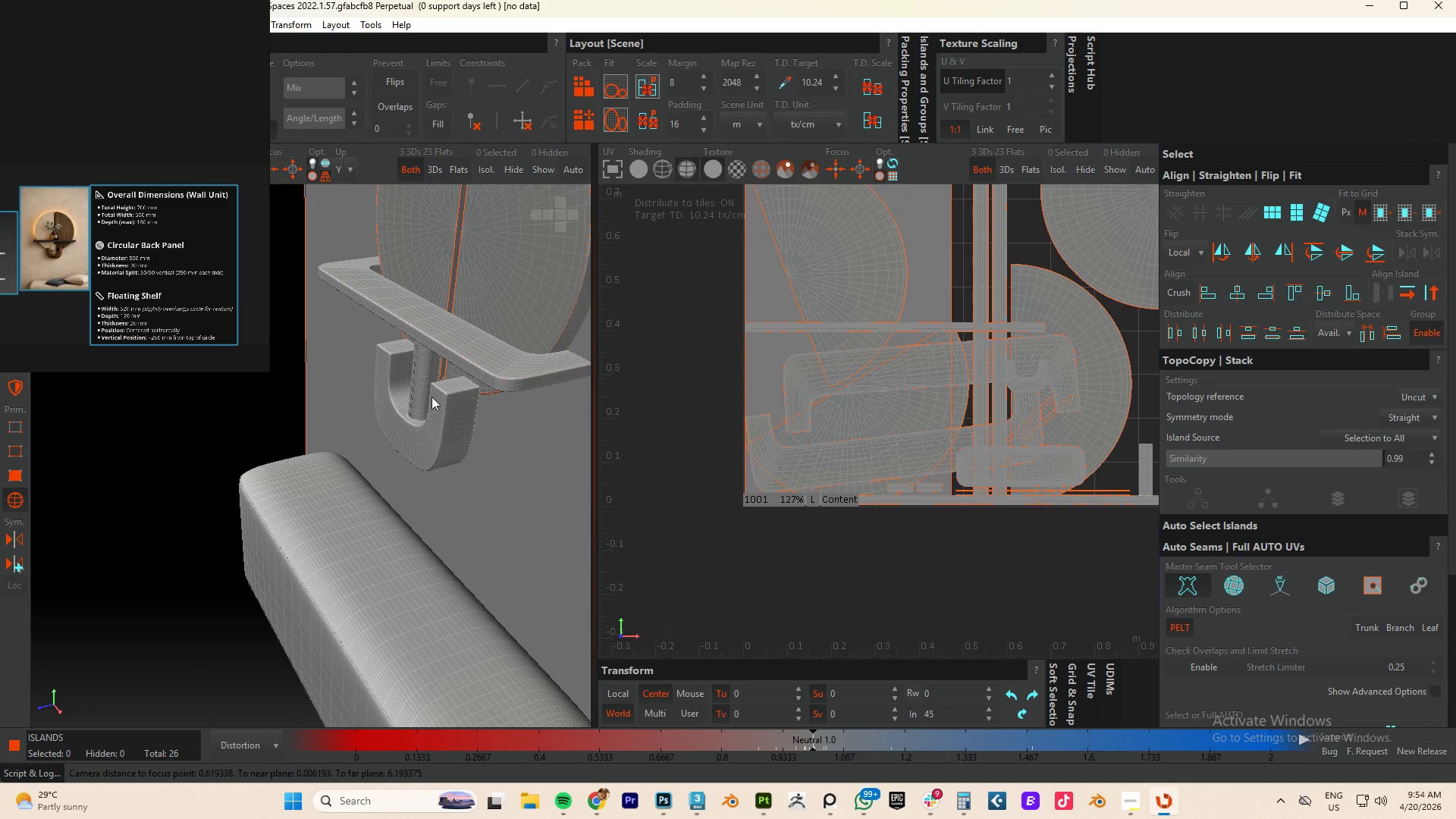 
left_click([423, 386])
 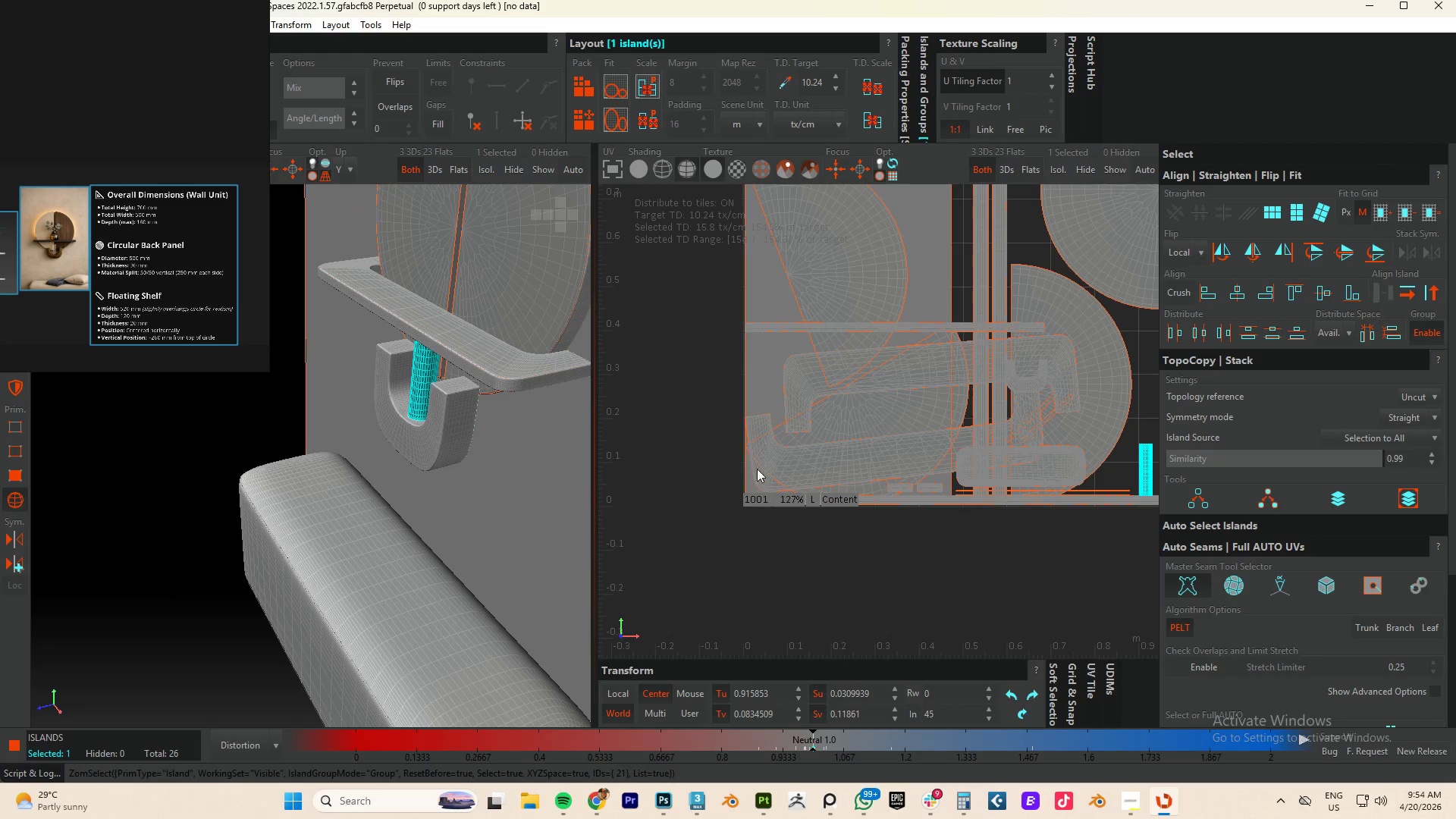 
key(I)
 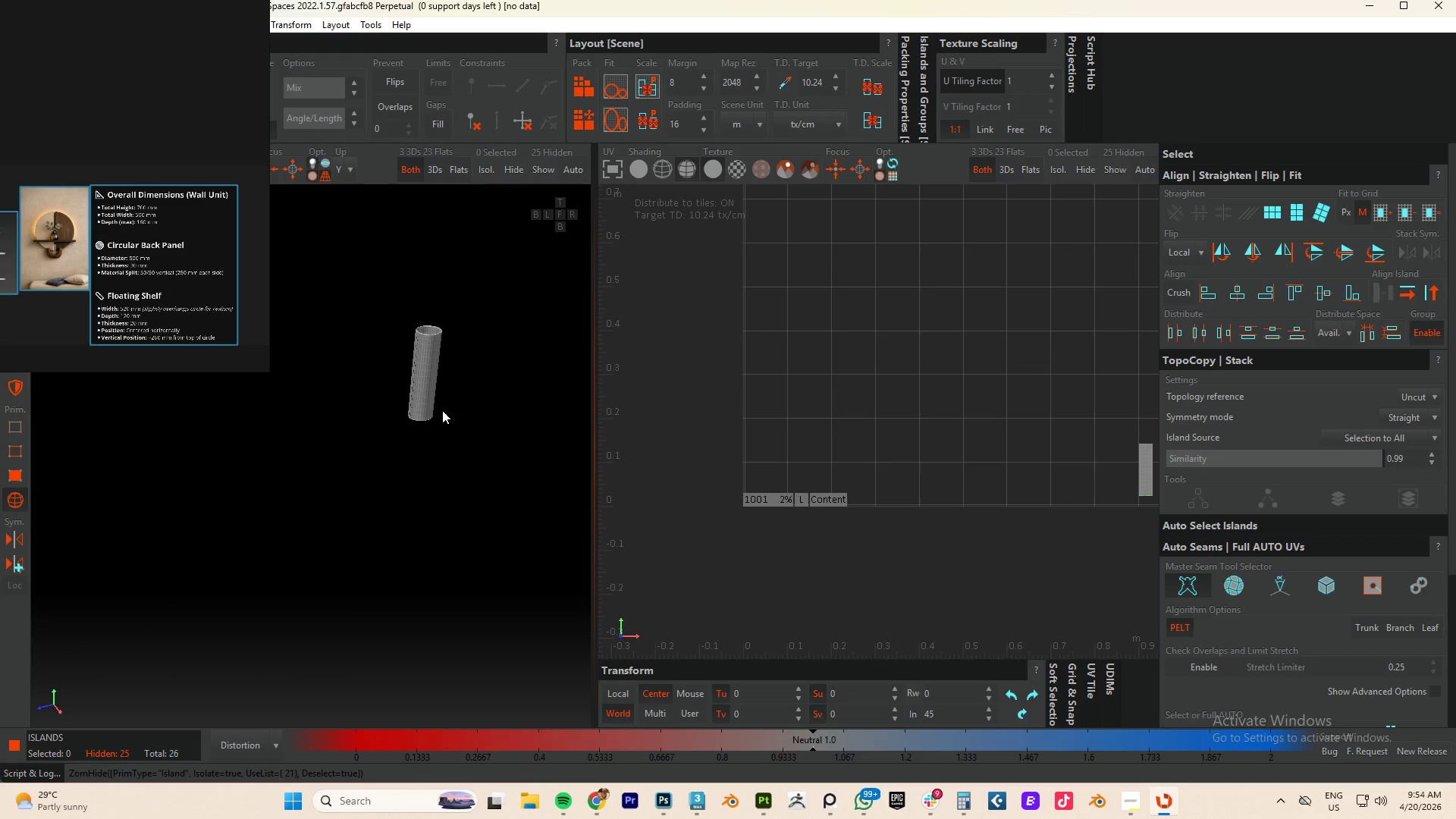 
key(Alt+AltLeft)
 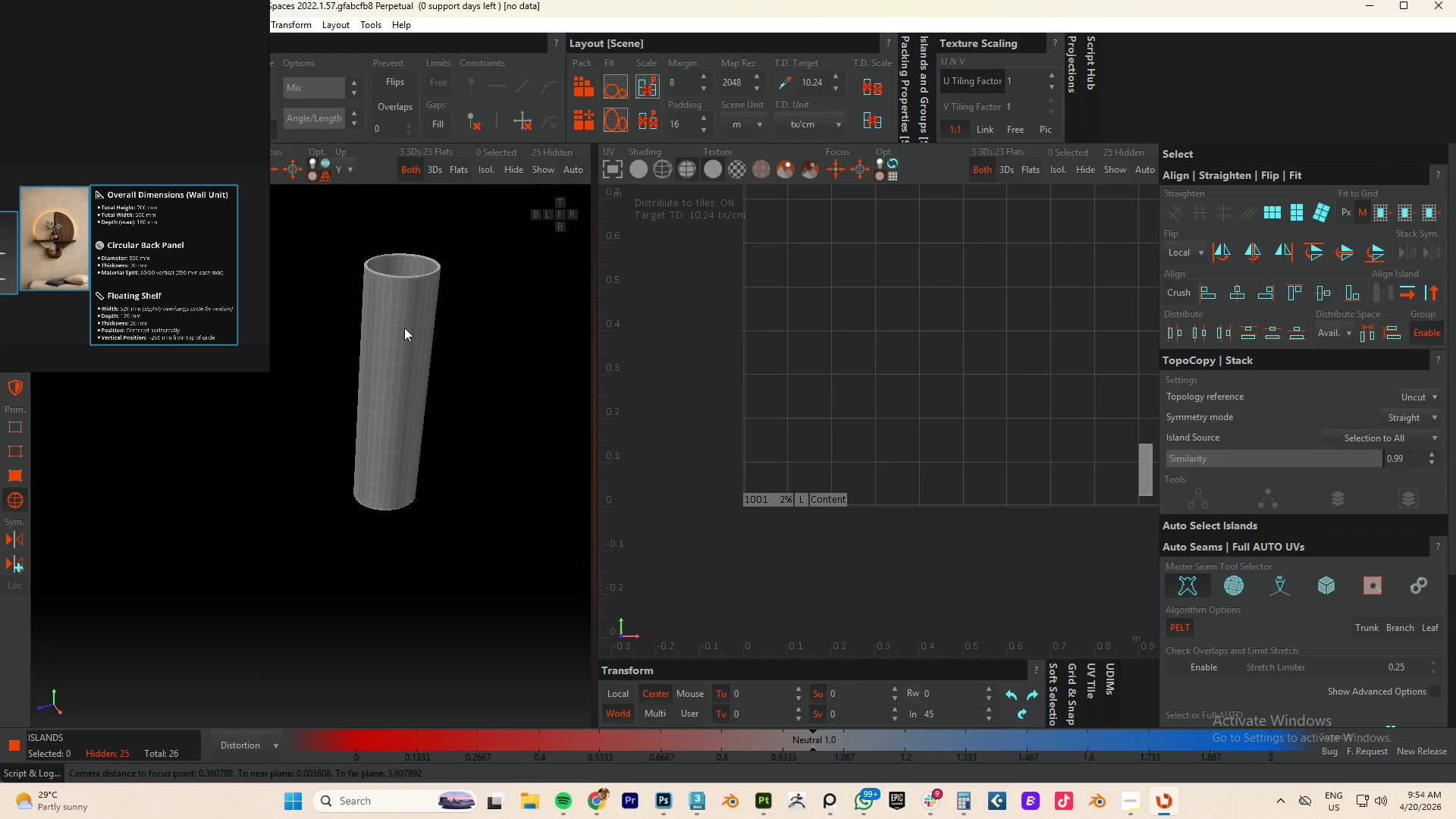 
scroll: coordinate [447, 397], scroll_direction: up, amount: 5.0
 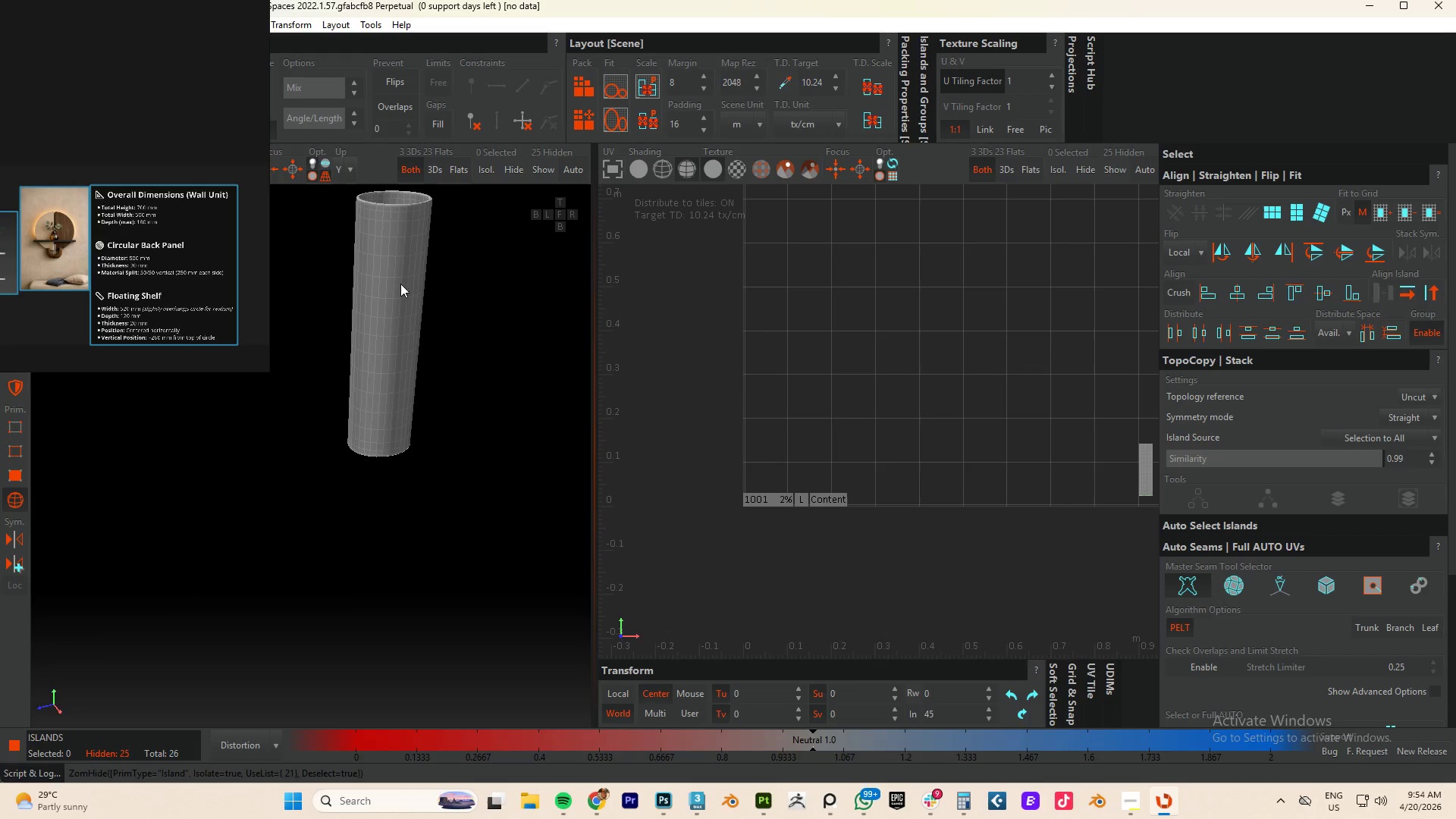 
hold_key(key=AltLeft, duration=0.52)
 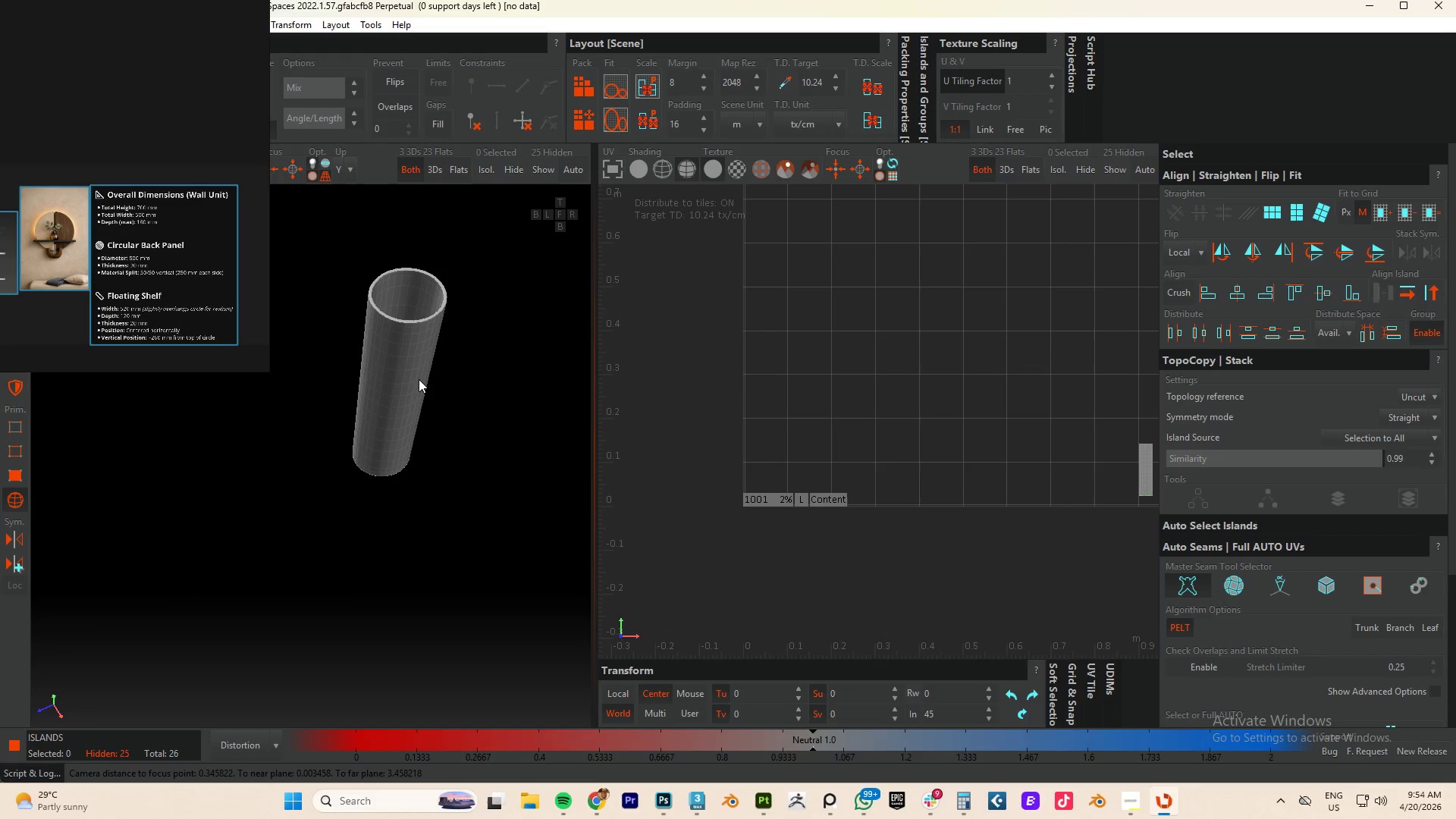 
hold_key(key=AltLeft, duration=0.84)
 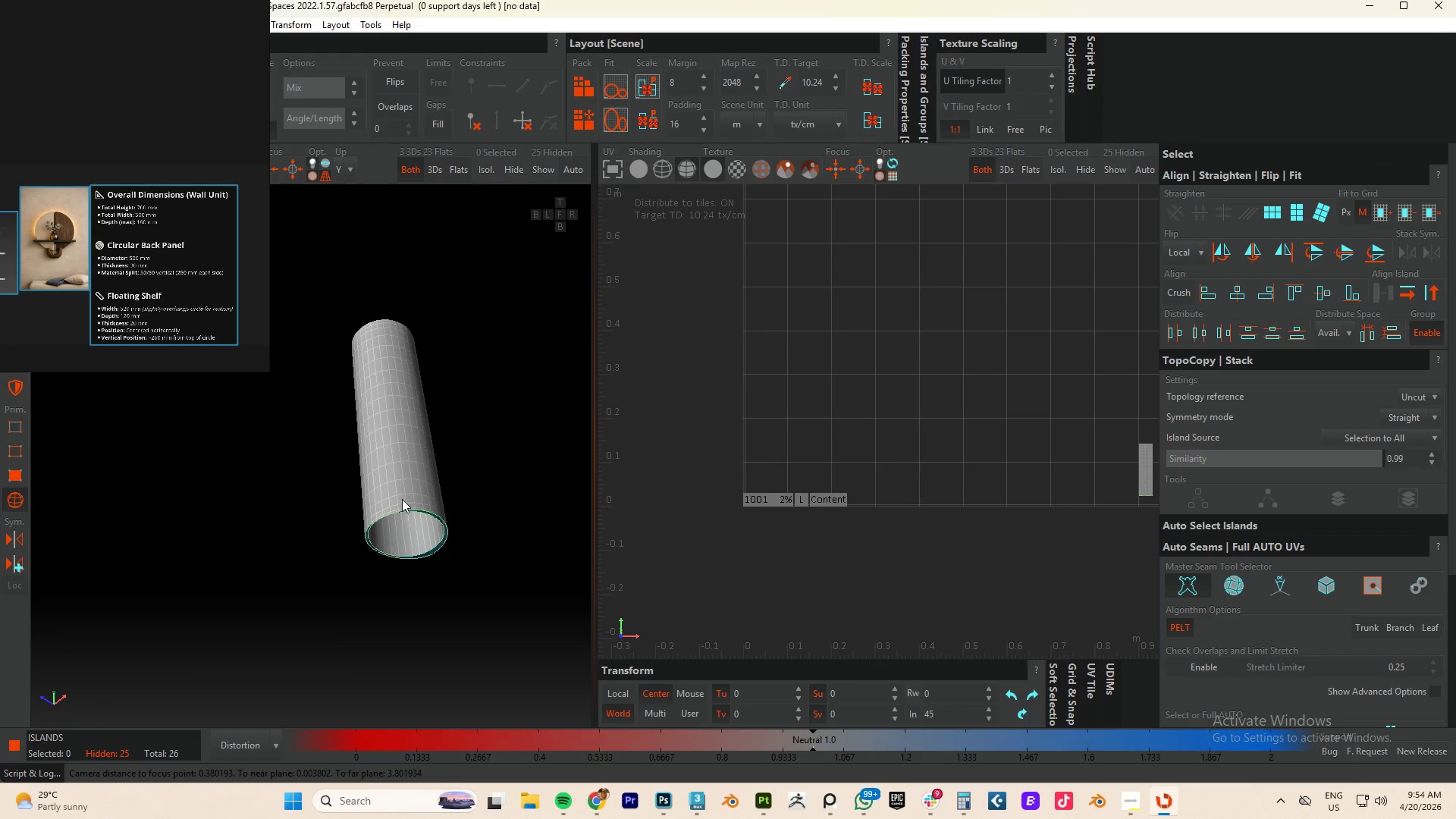 
scroll: coordinate [402, 506], scroll_direction: up, amount: 5.0
 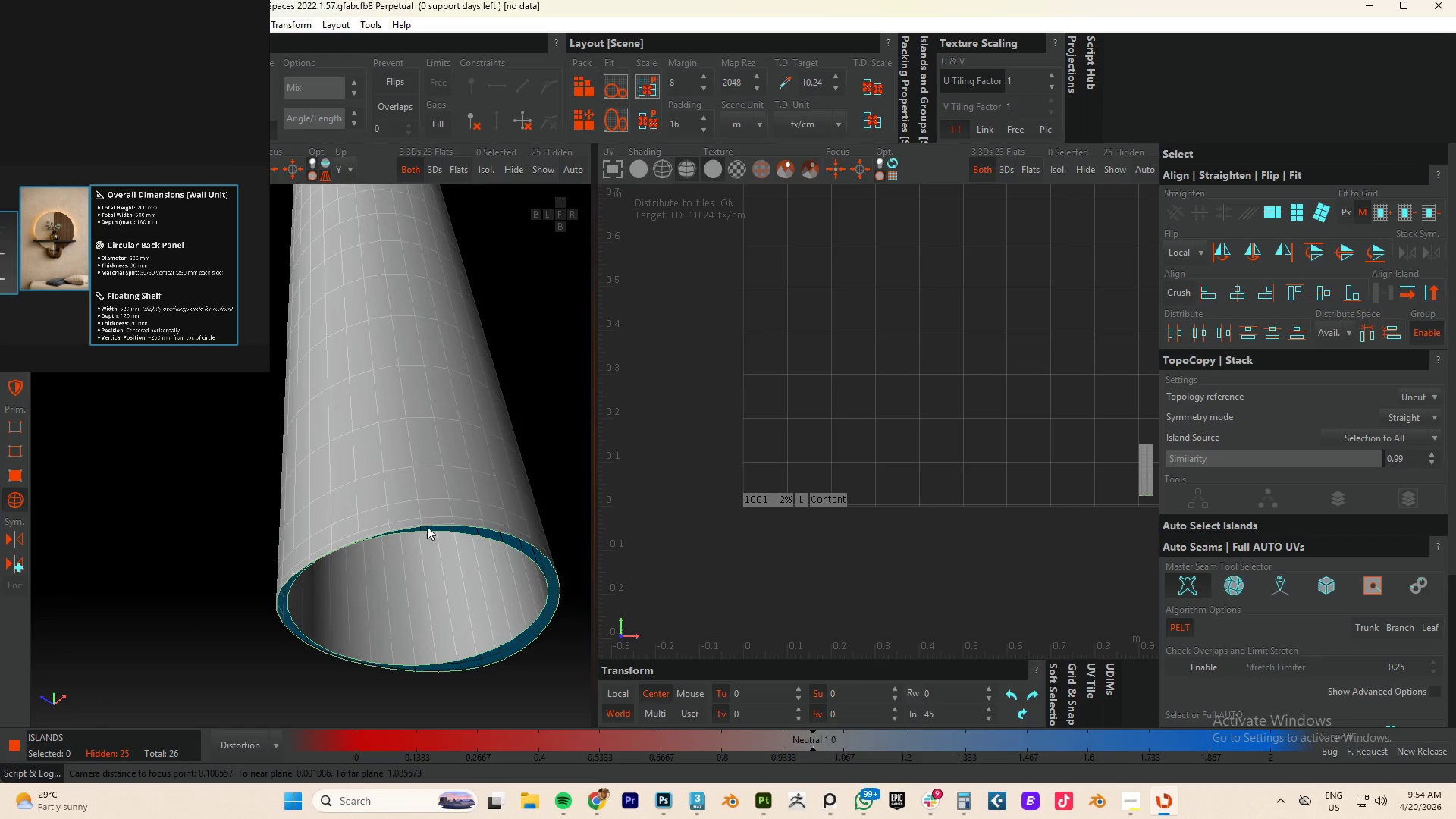 
hold_key(key=AltLeft, duration=1.44)
 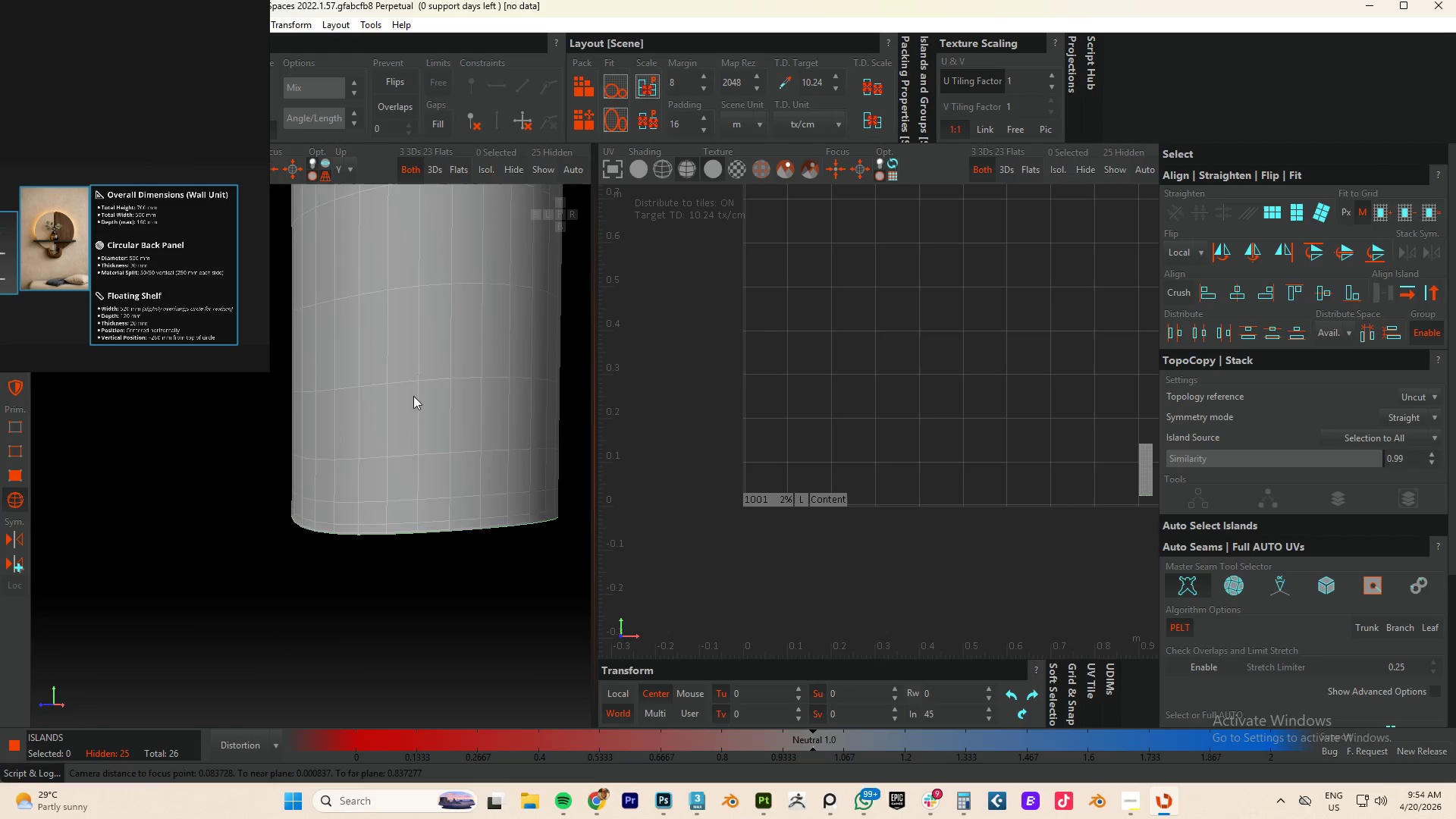 
hold_key(key=AltLeft, duration=0.47)
 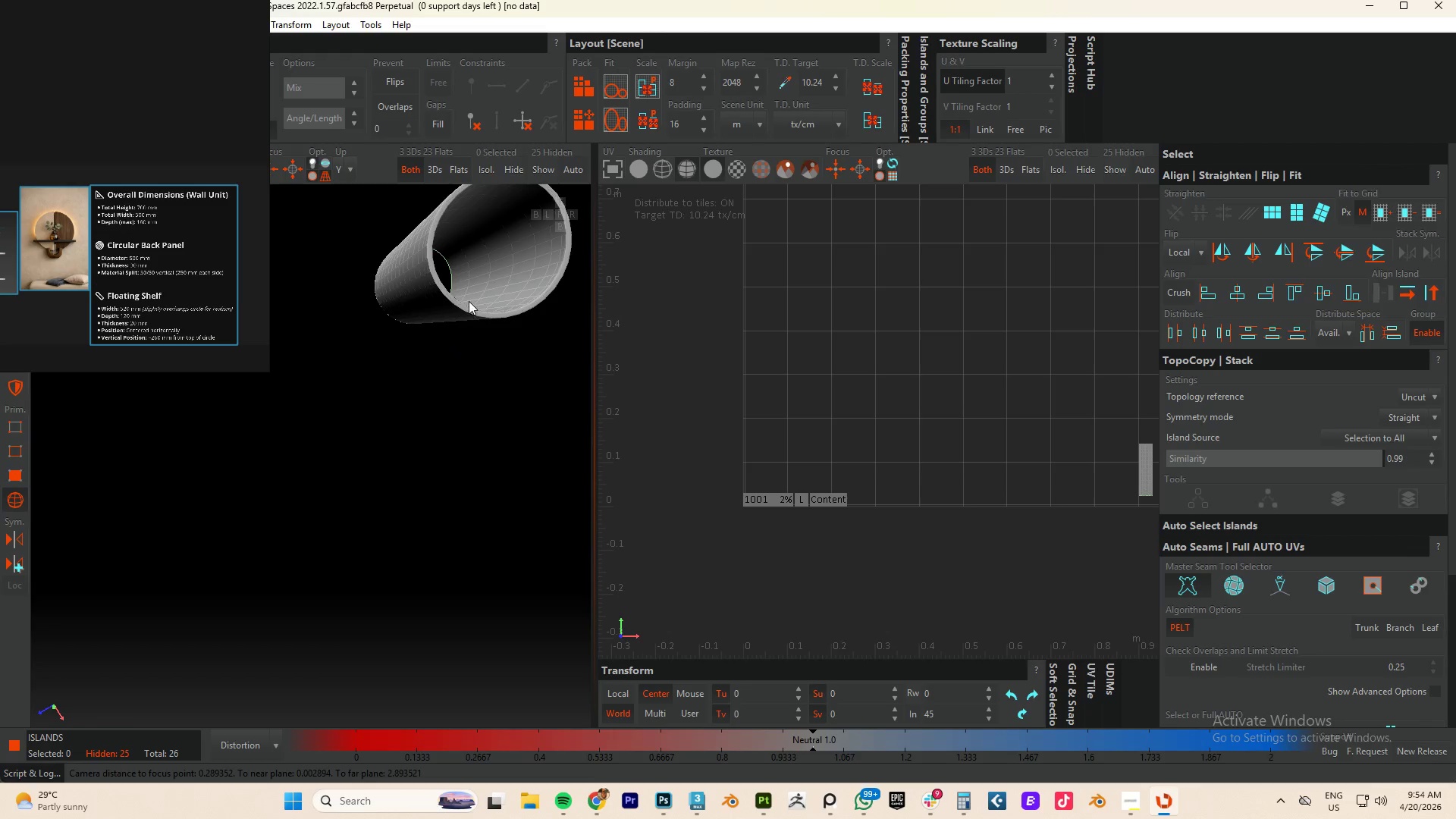 
scroll: coordinate [425, 391], scroll_direction: down, amount: 6.0
 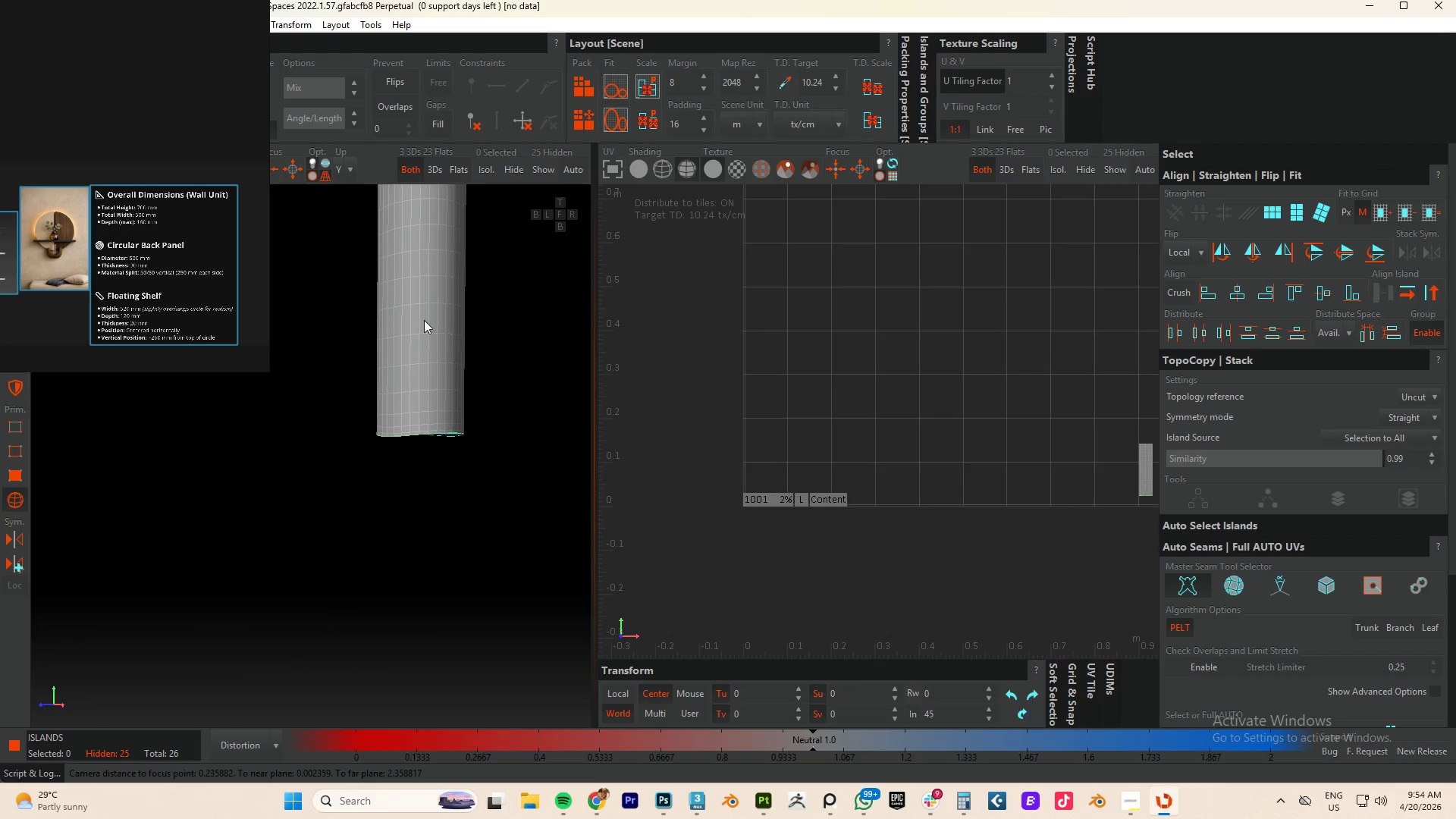 
hold_key(key=AltLeft, duration=0.61)
 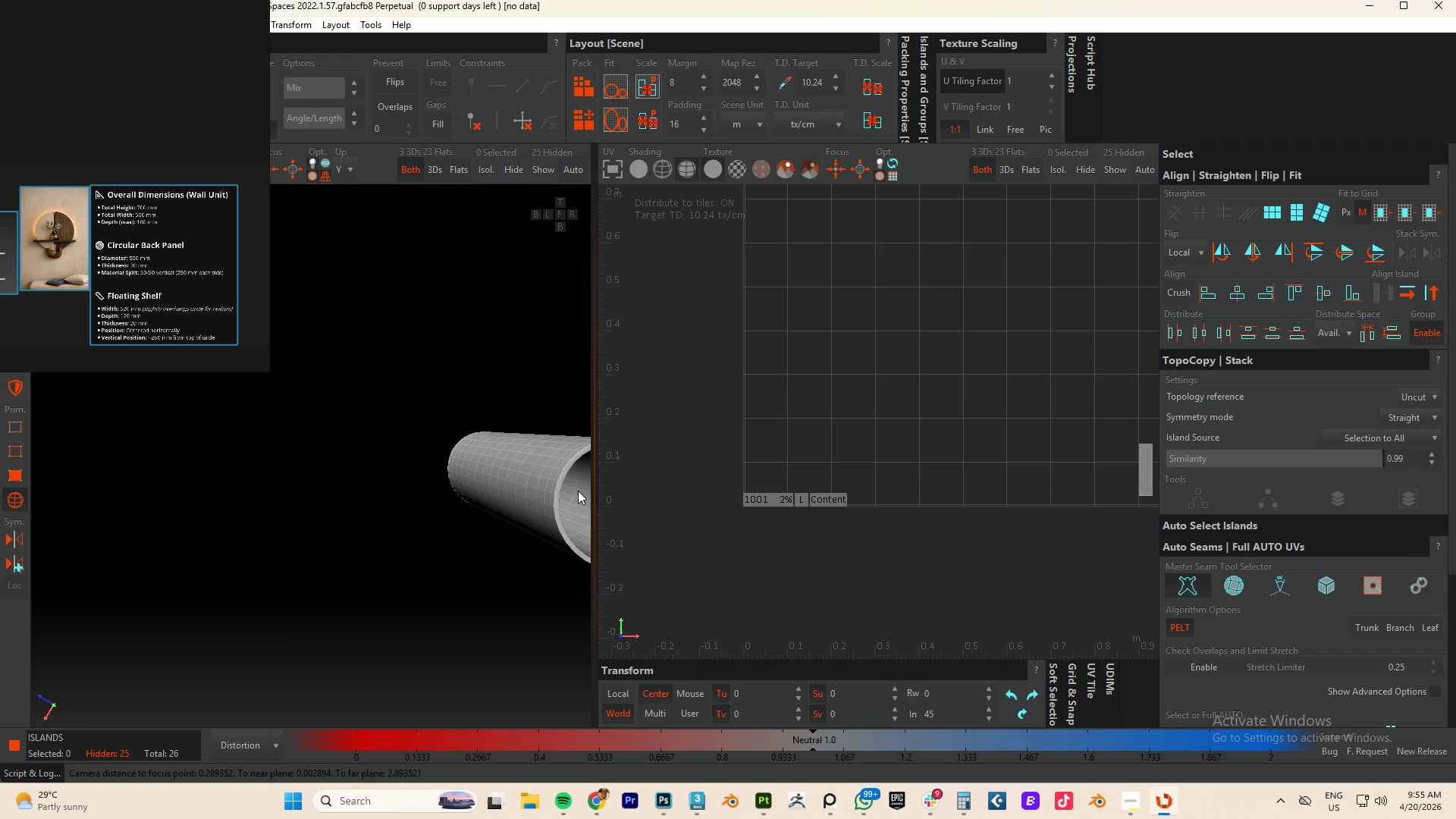 
hold_key(key=AltLeft, duration=0.64)
 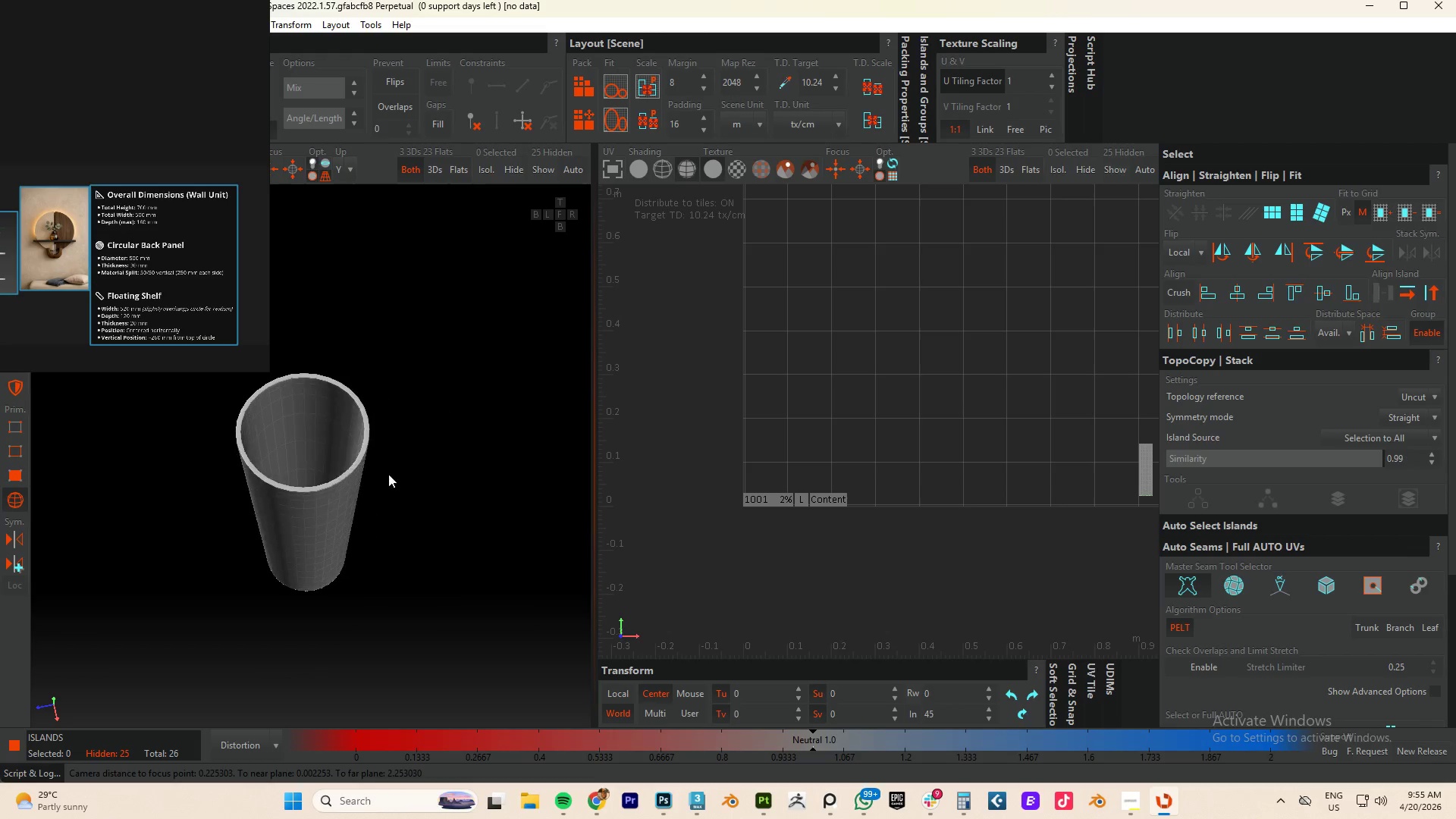 
key(F2)
 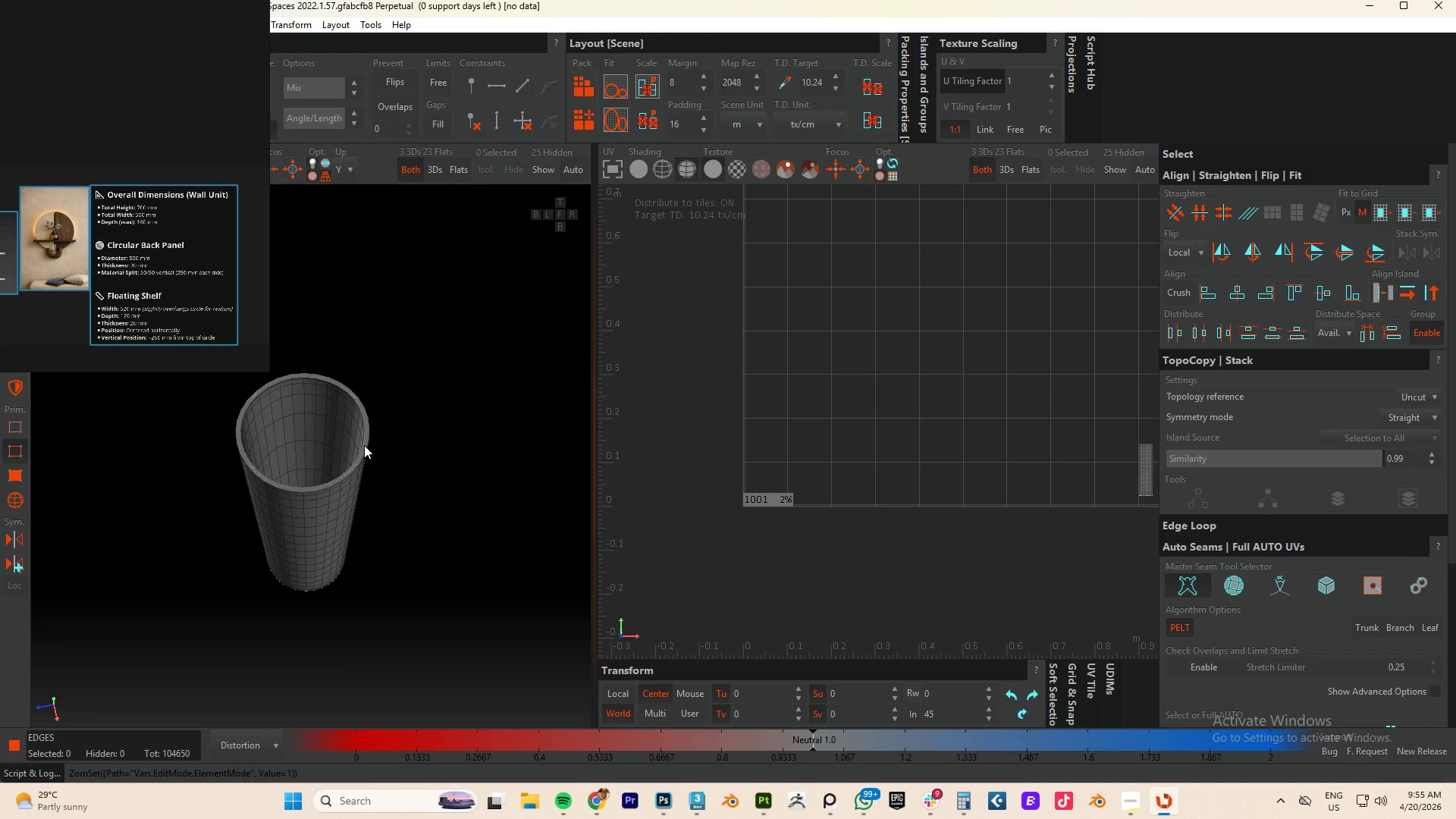 
hold_key(key=AltLeft, duration=0.45)
 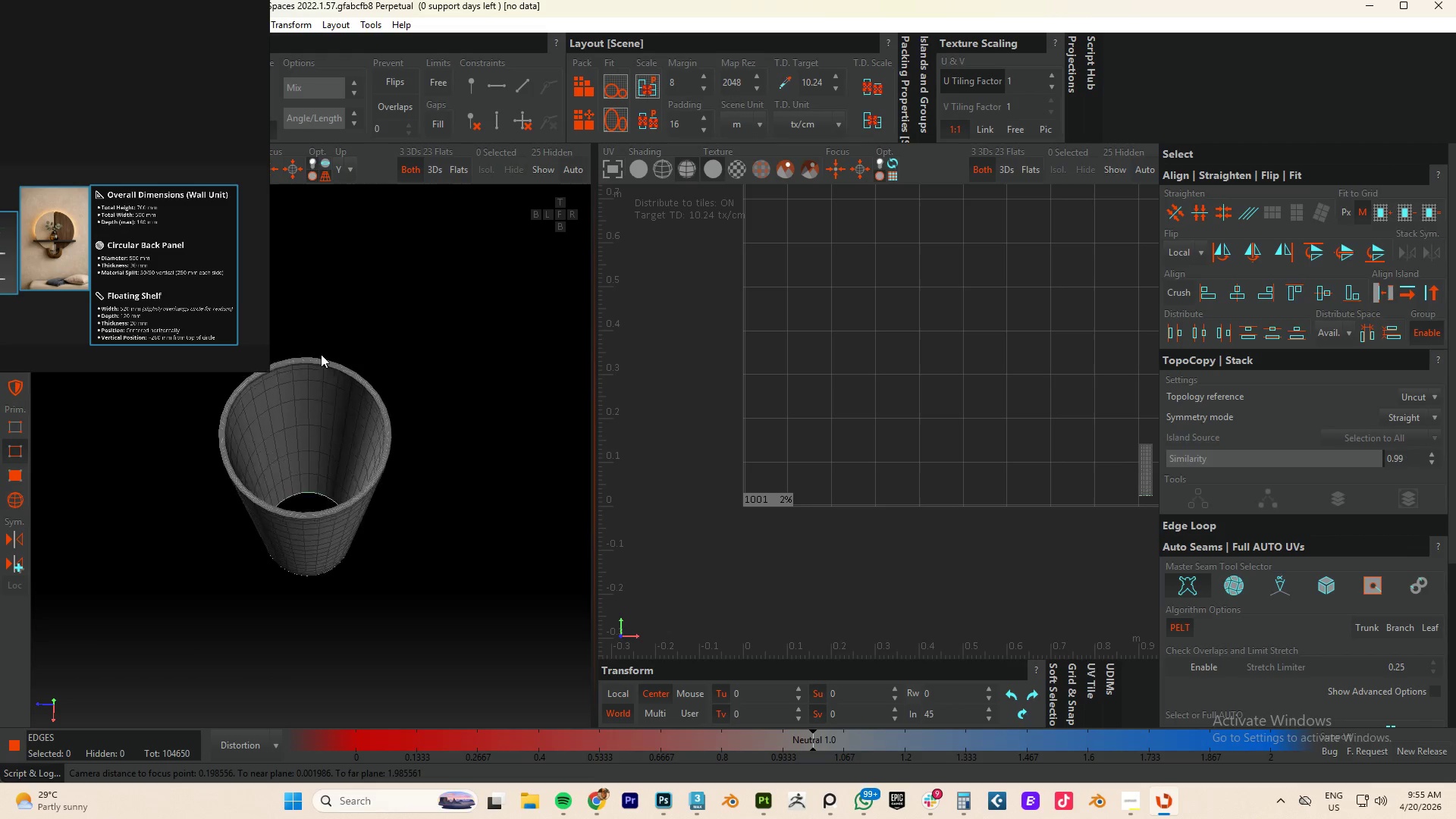 
hold_key(key=AltLeft, duration=0.94)
 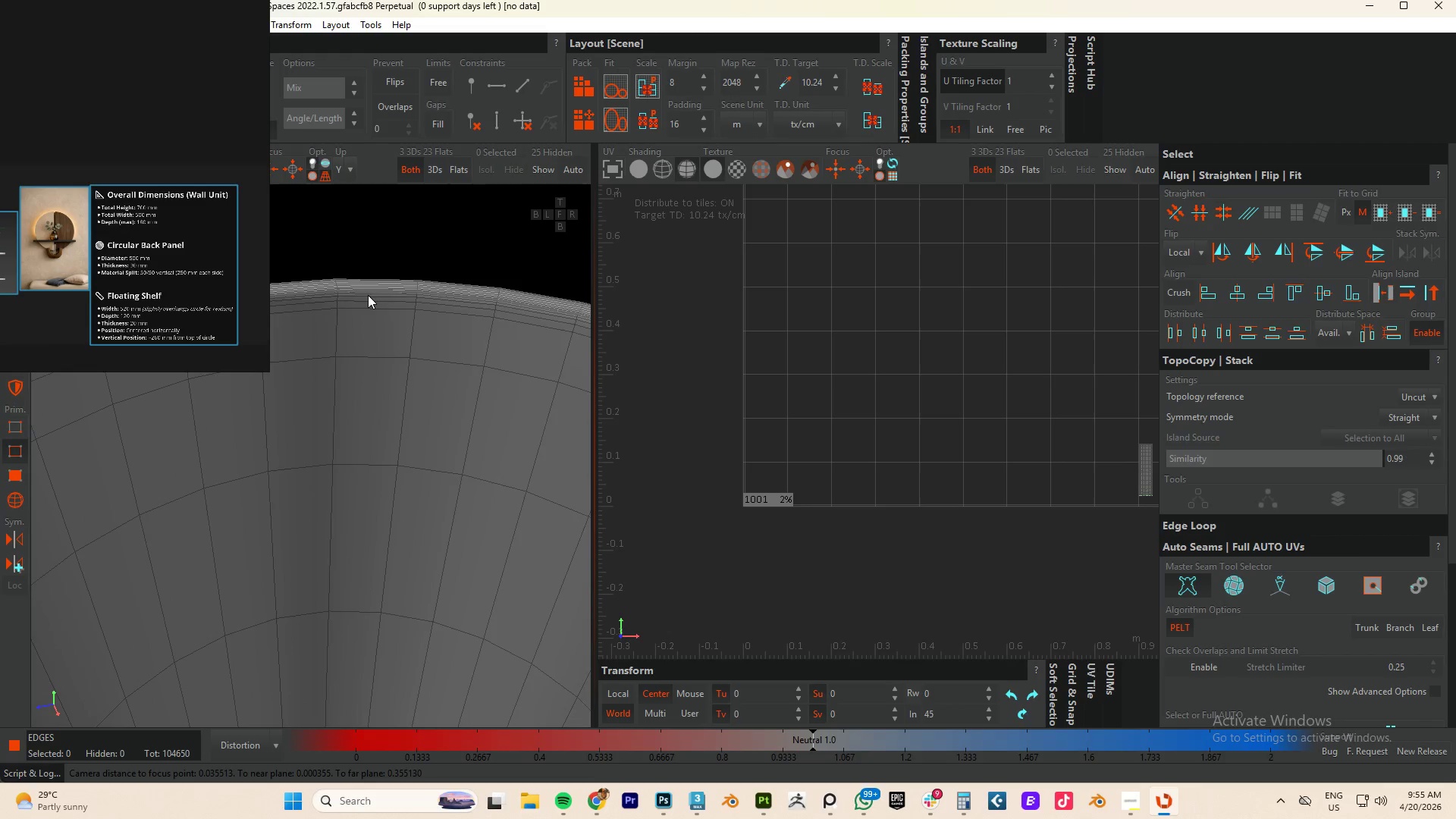 
scroll: coordinate [368, 295], scroll_direction: up, amount: 11.0
 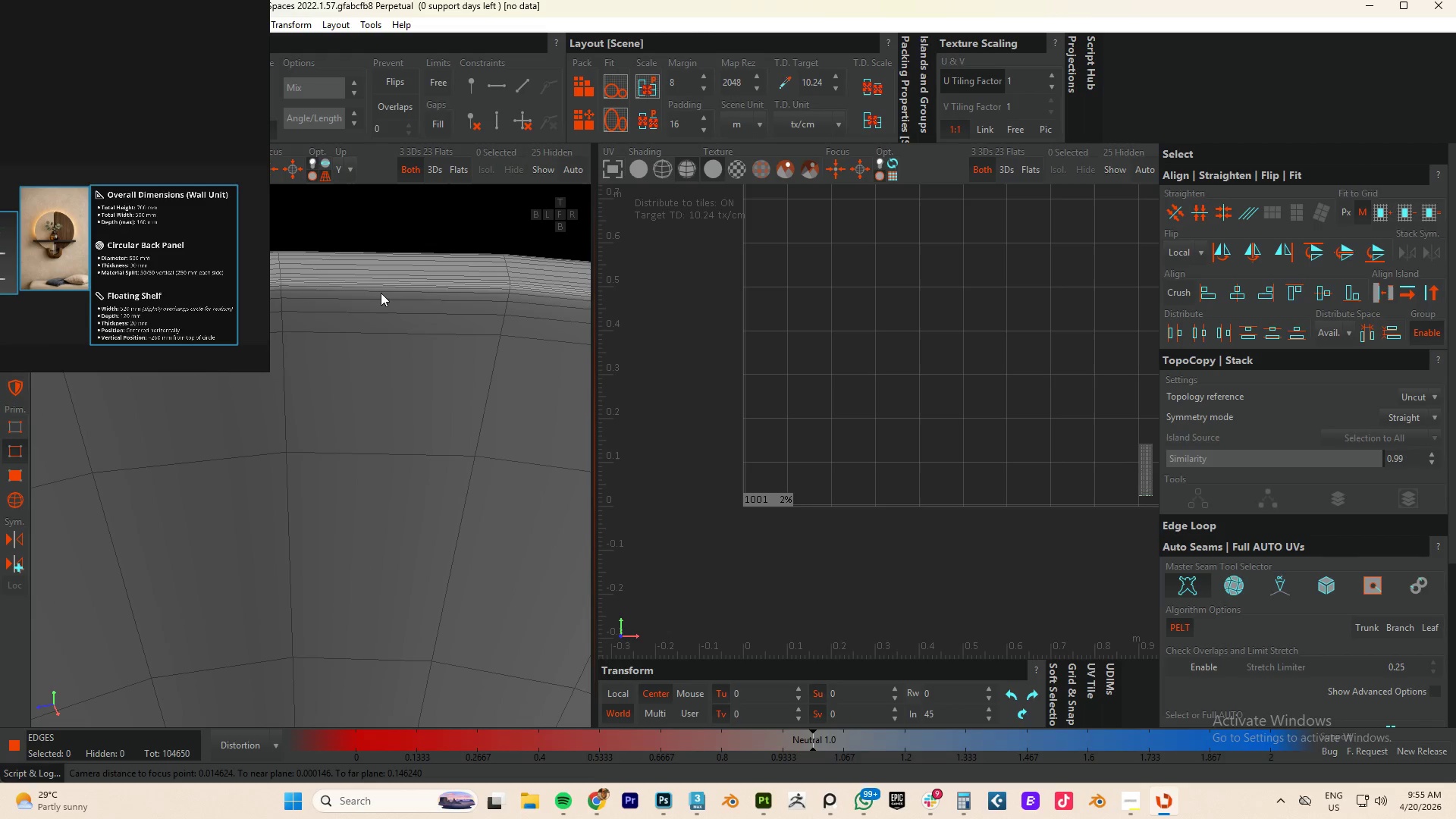 
double_click([381, 291])
 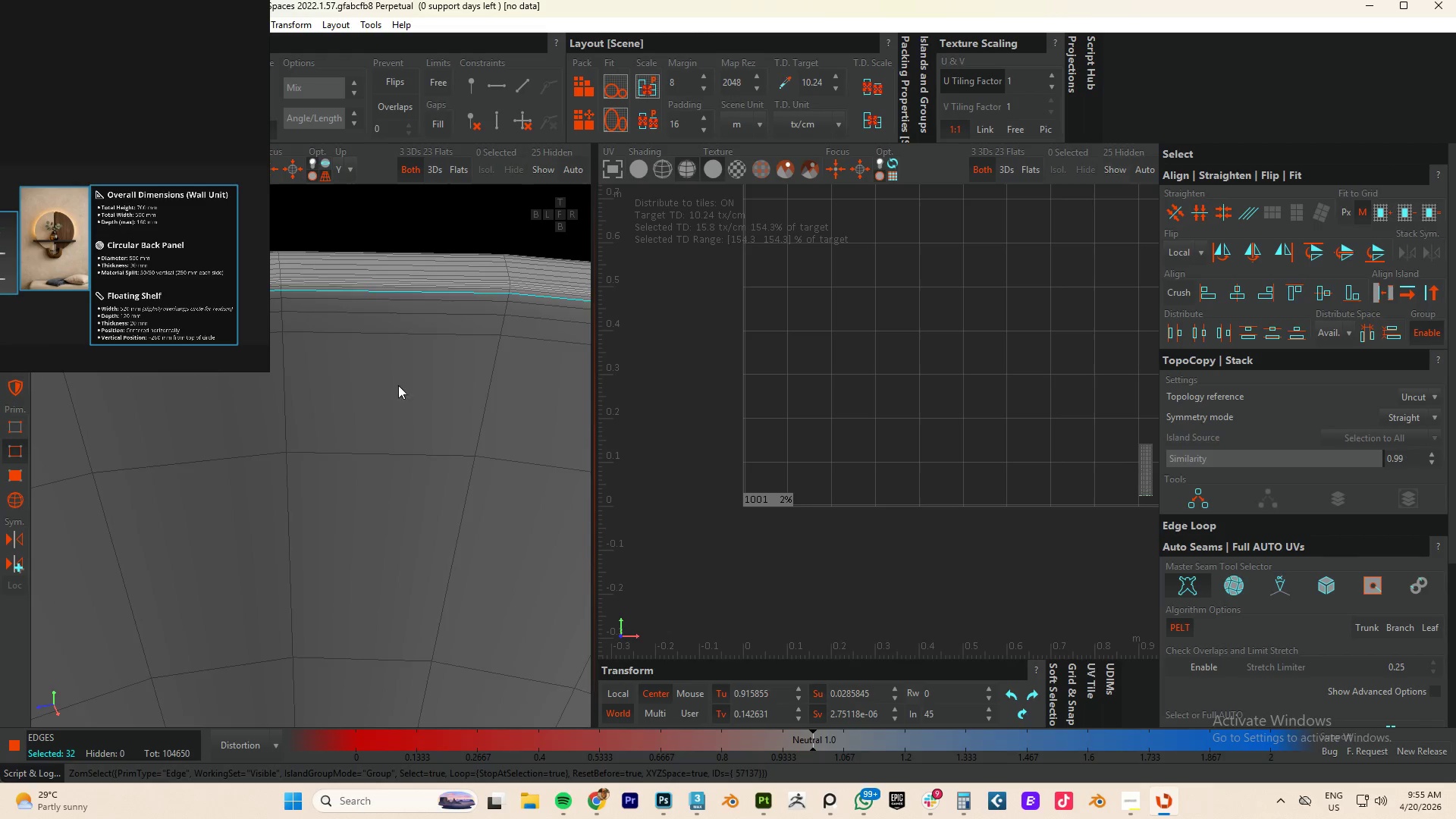 
scroll: coordinate [388, 488], scroll_direction: down, amount: 10.0
 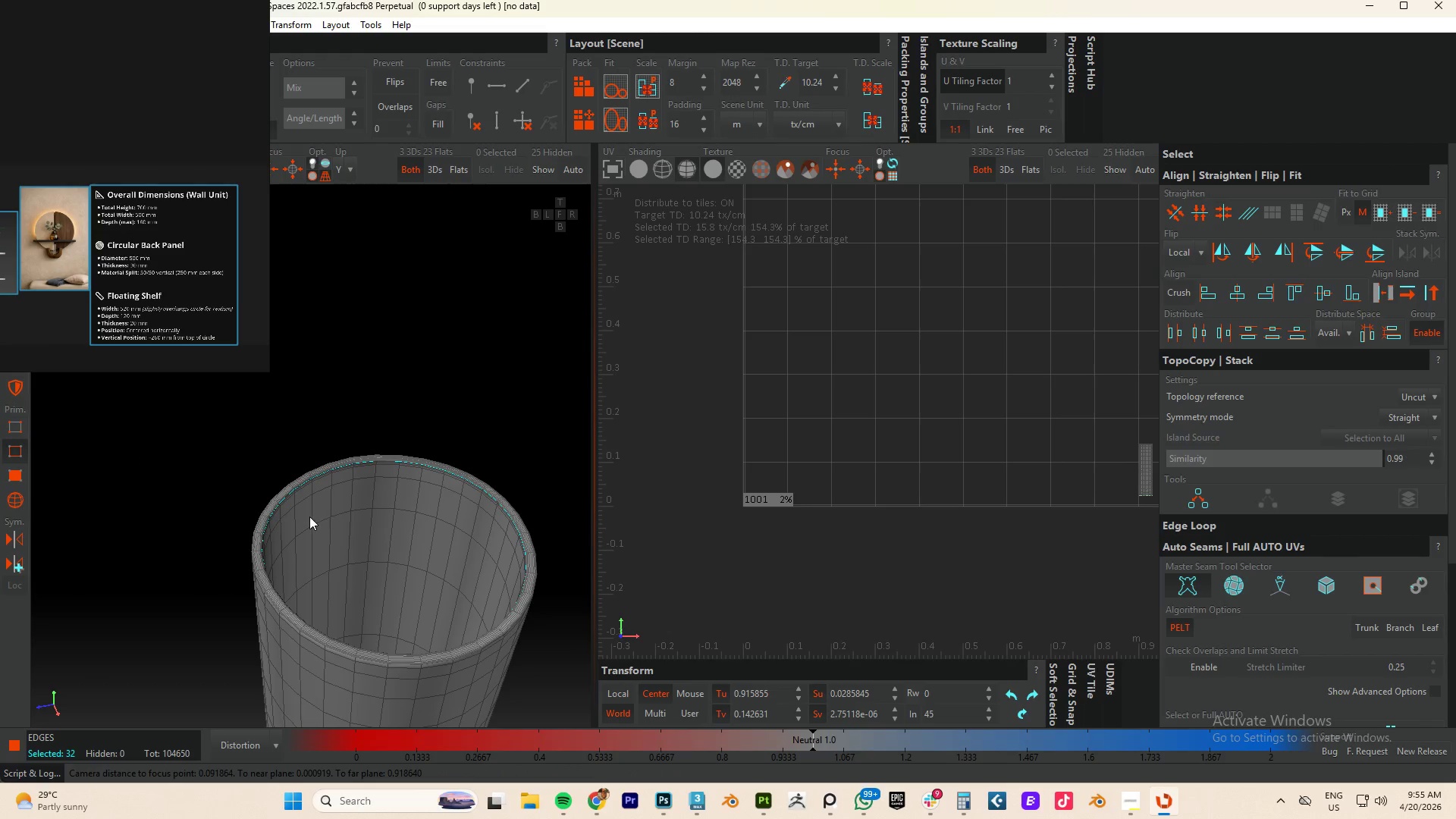 
hold_key(key=ControlLeft, duration=1.28)
double_click([293, 513])
 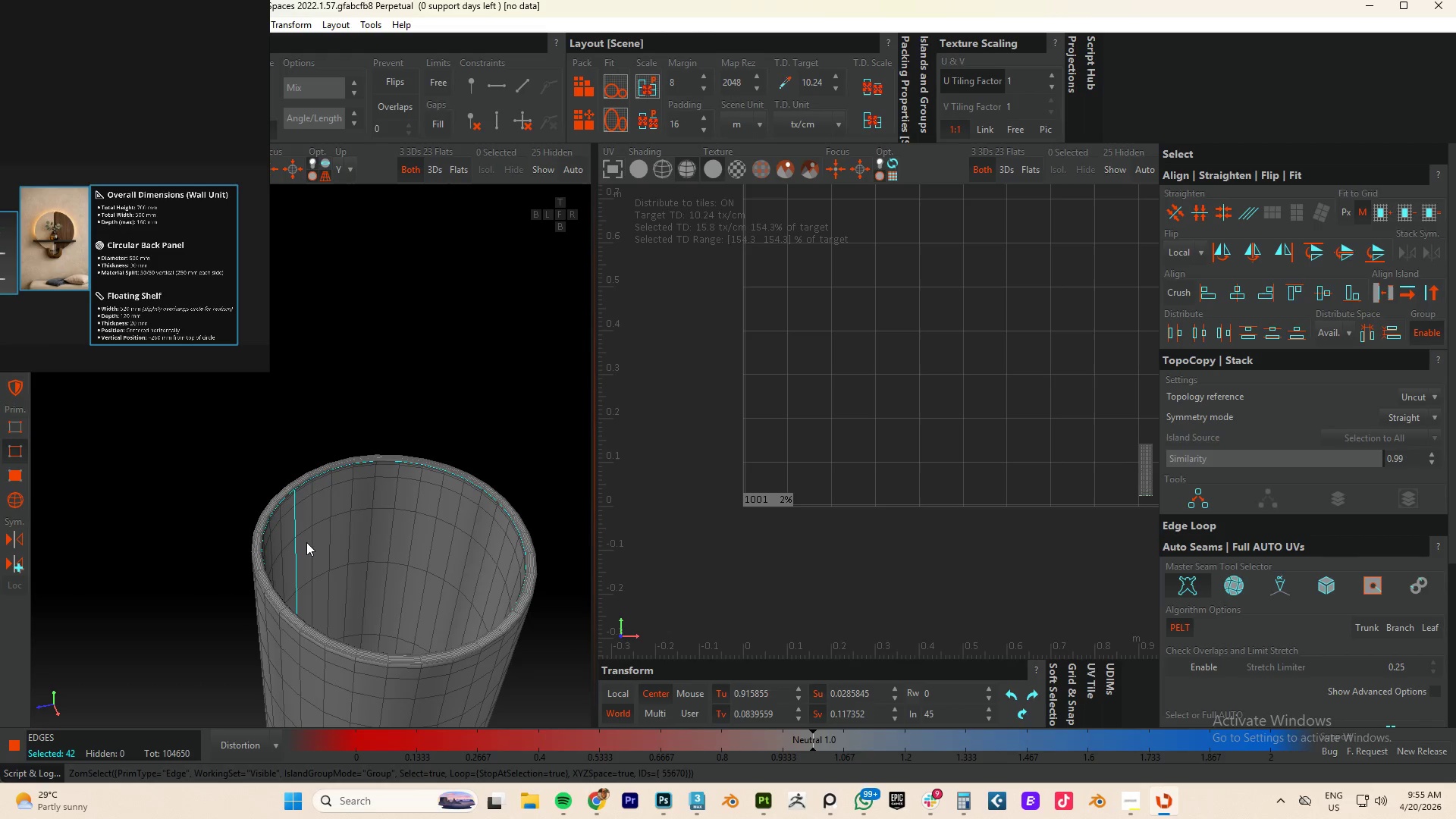 
hold_key(key=AltLeft, duration=1.98)
scroll: coordinate [275, 517], scroll_direction: down, amount: 1.0
 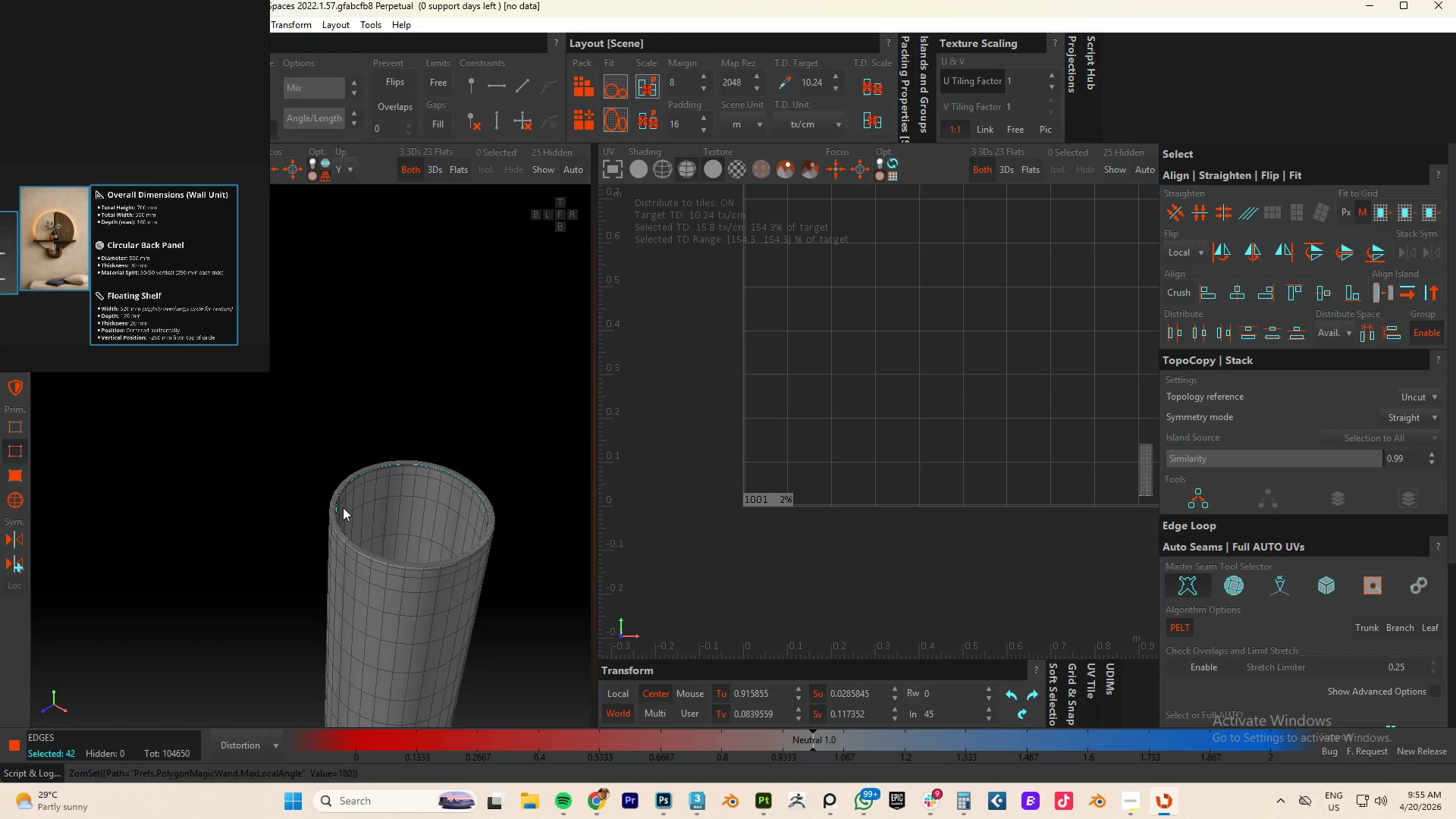 
hold_key(key=ControlLeft, duration=0.98)
 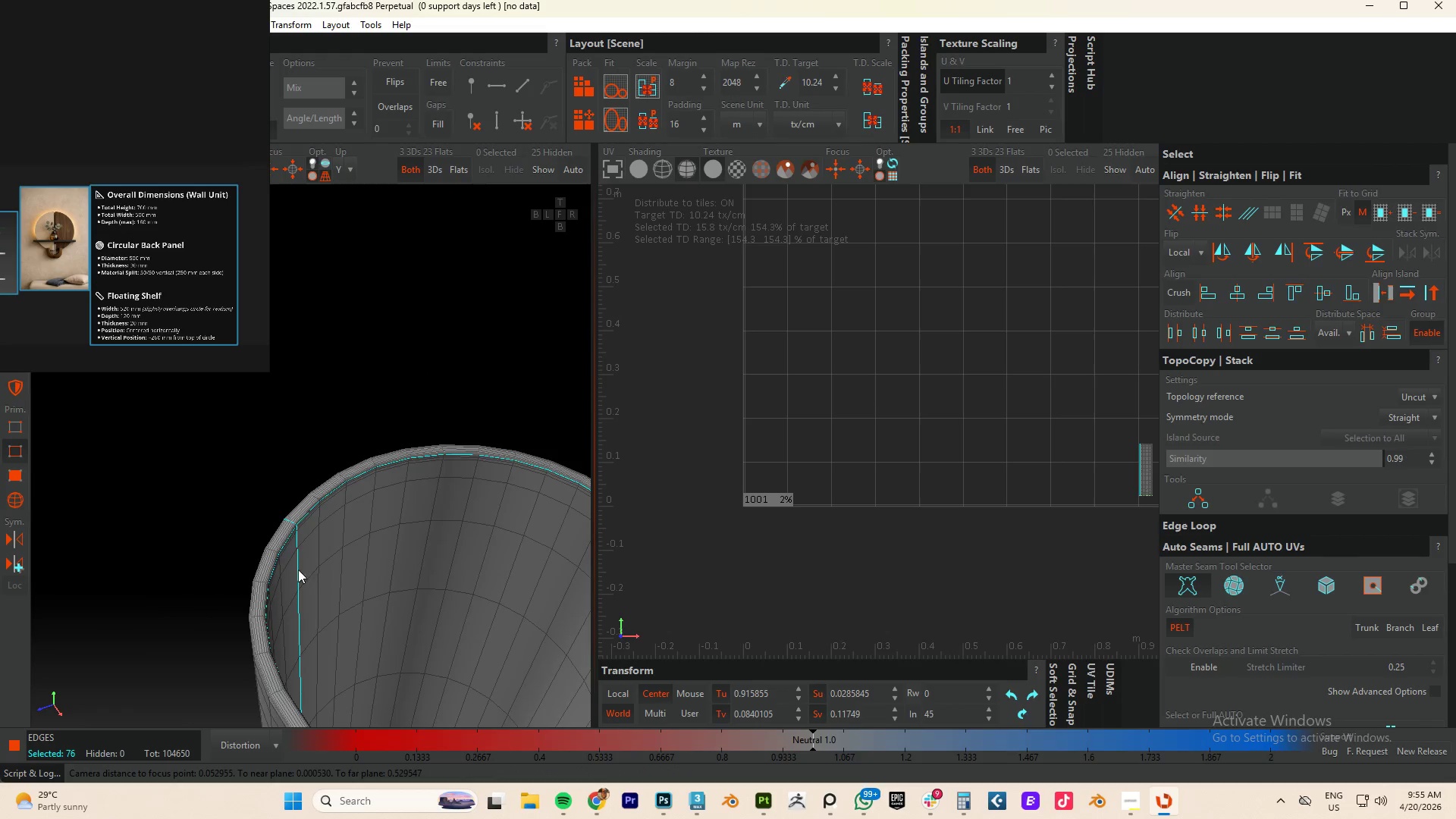 
scroll: coordinate [308, 481], scroll_direction: up, amount: 12.0
 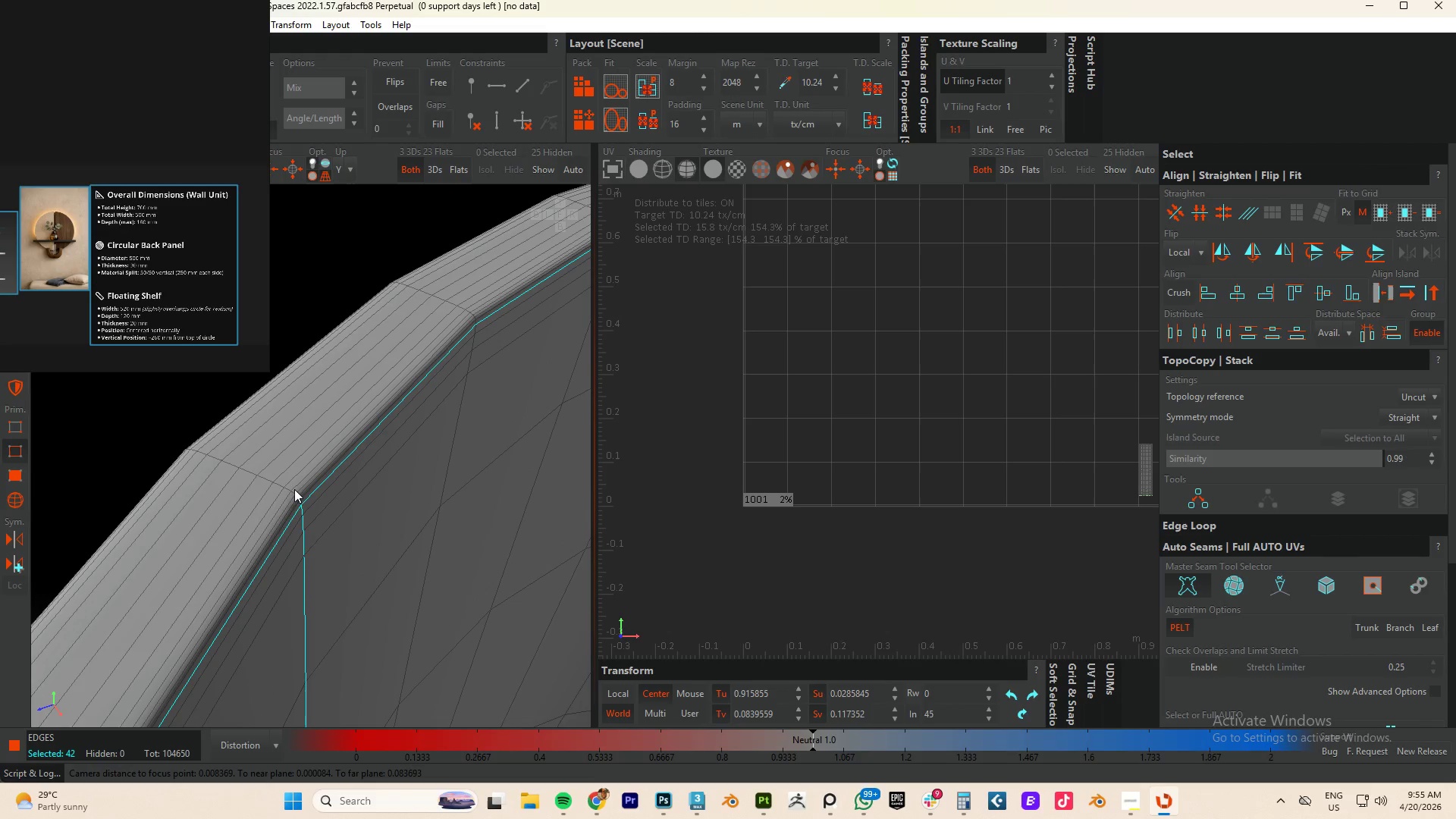 
double_click([278, 485])
 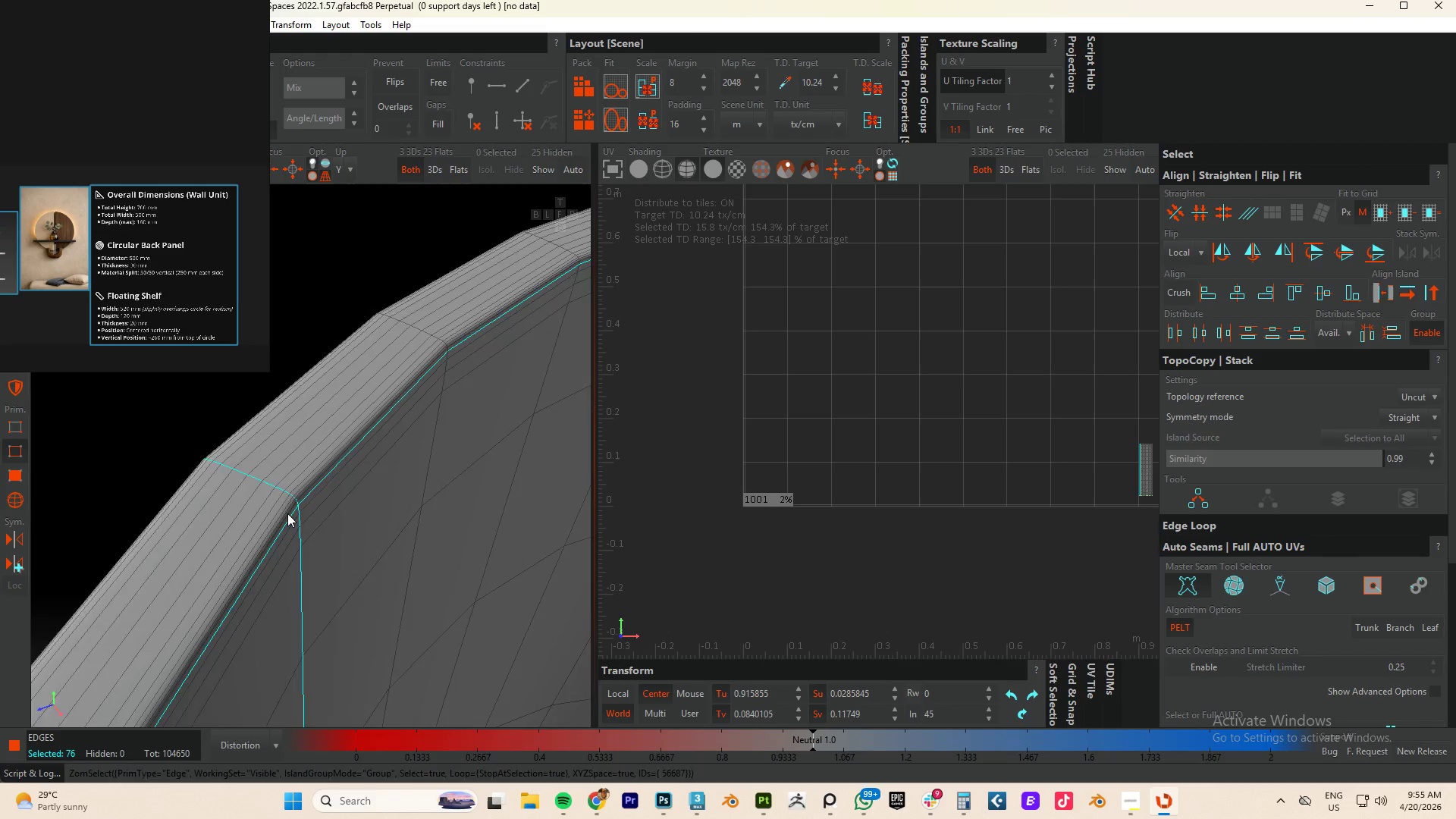 
hold_key(key=AltLeft, duration=0.7)
 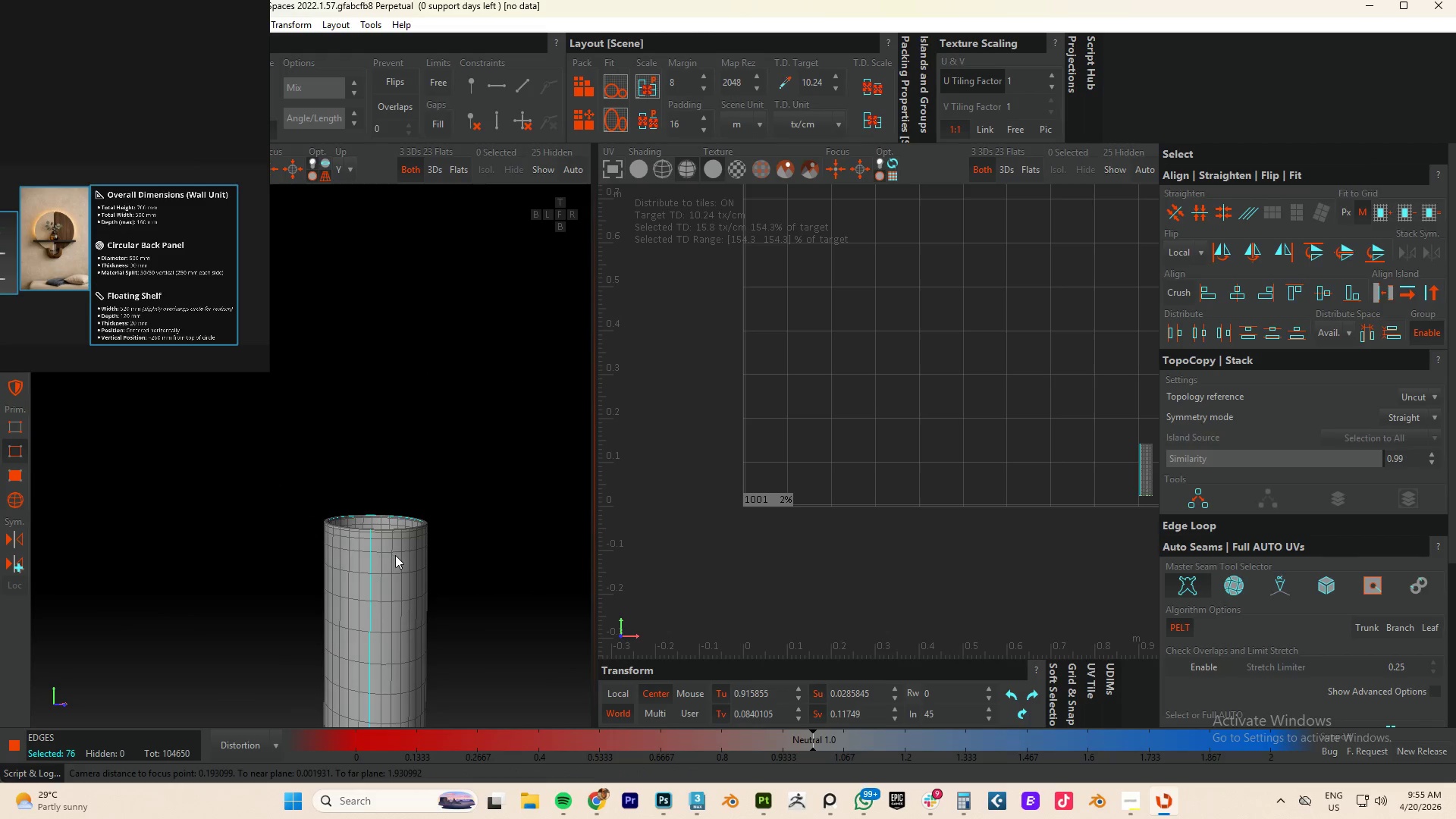 
scroll: coordinate [388, 551], scroll_direction: down, amount: 15.0
 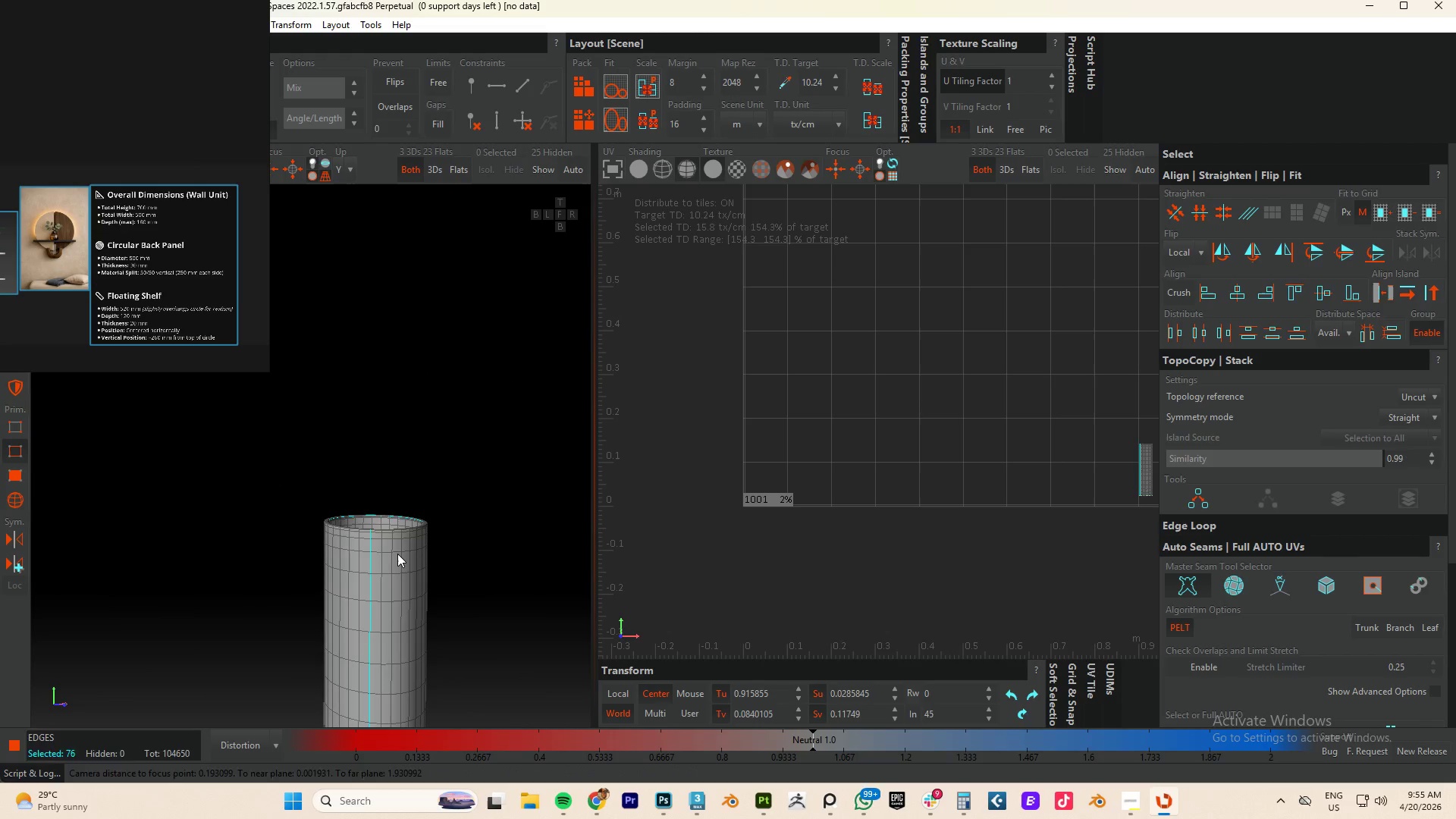 
type(cup)
 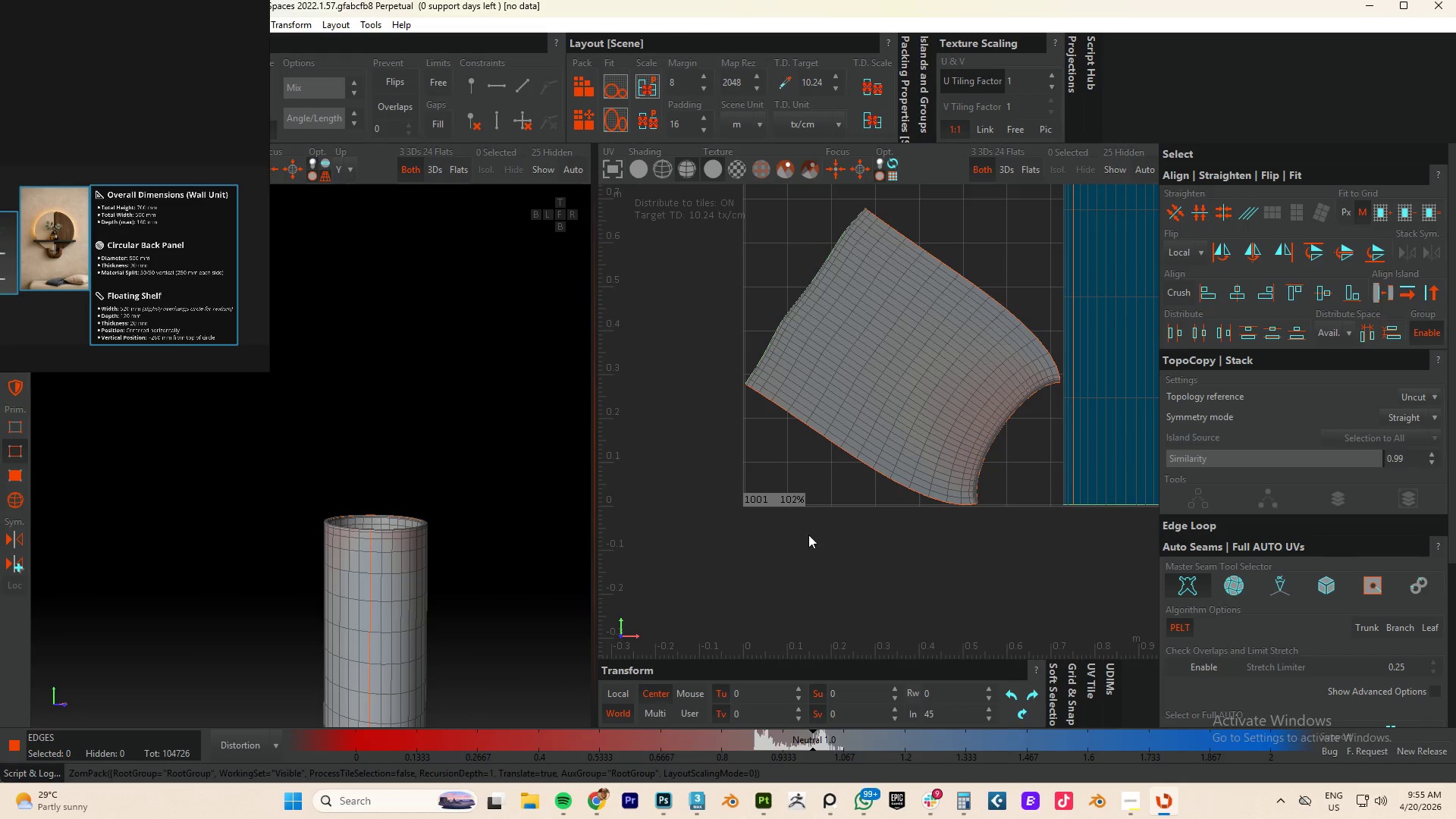 
scroll: coordinate [881, 463], scroll_direction: down, amount: 4.0
 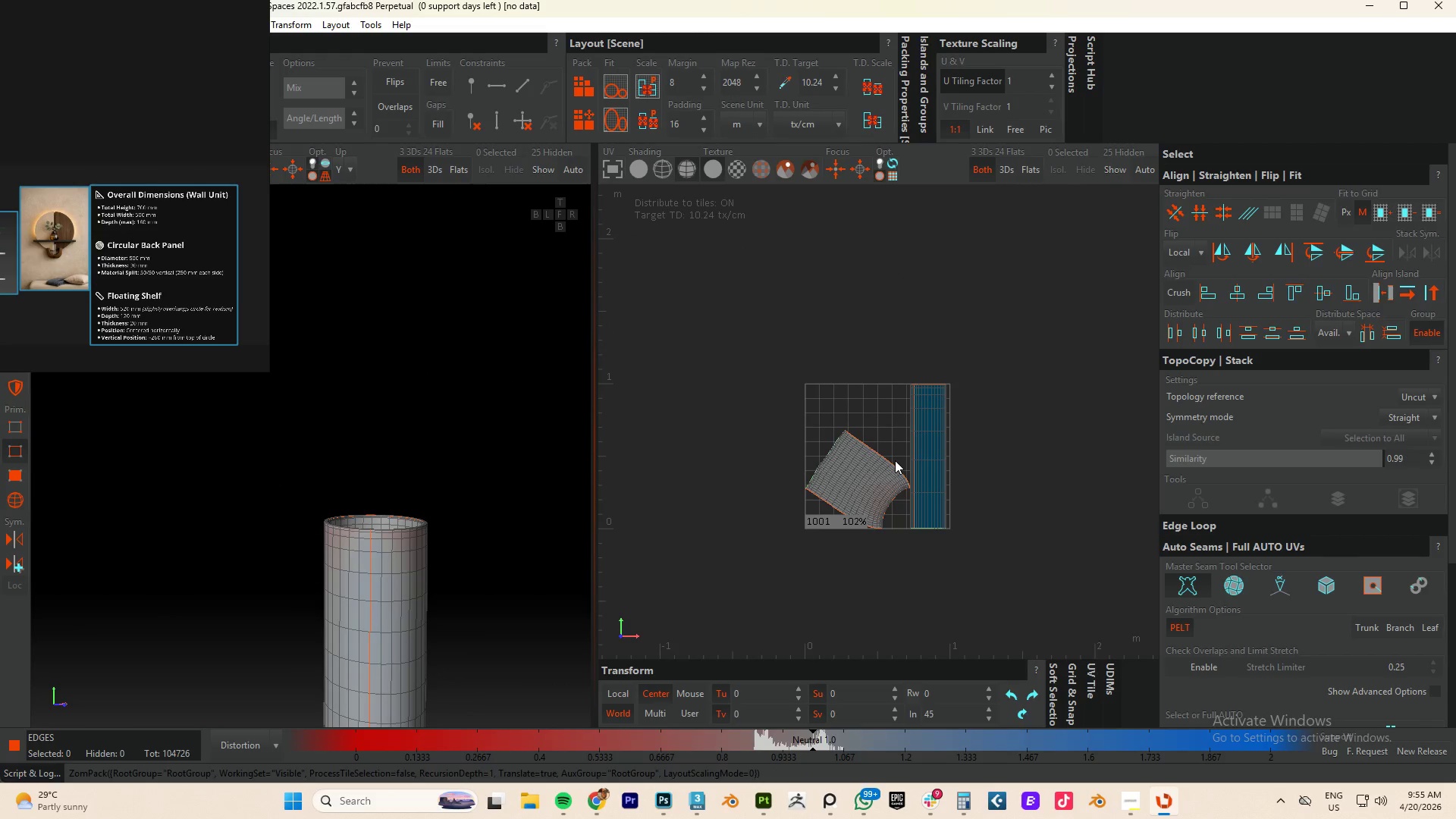 
key(F3)
 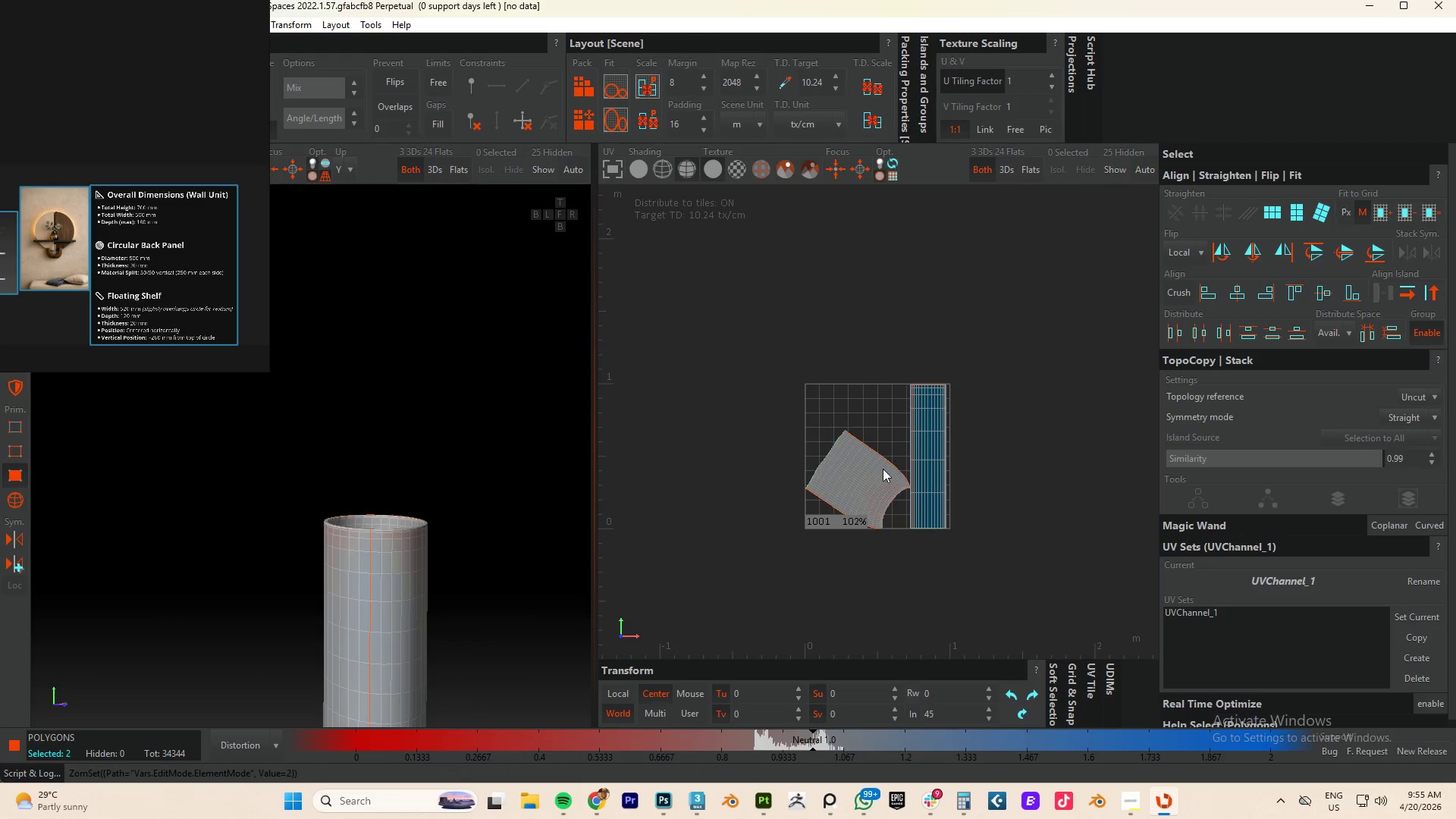 
key(F3)
 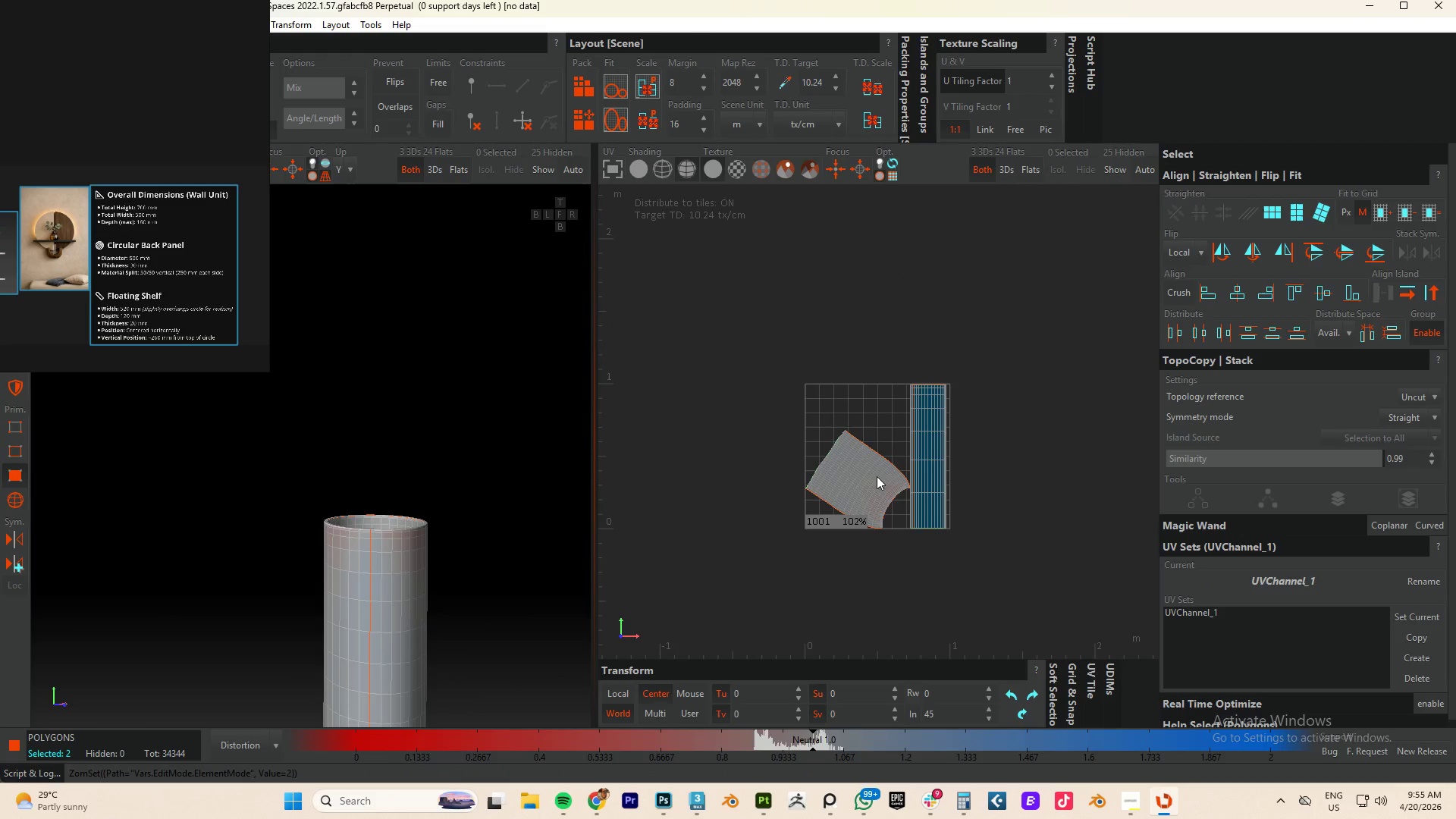 
left_click([859, 487])
 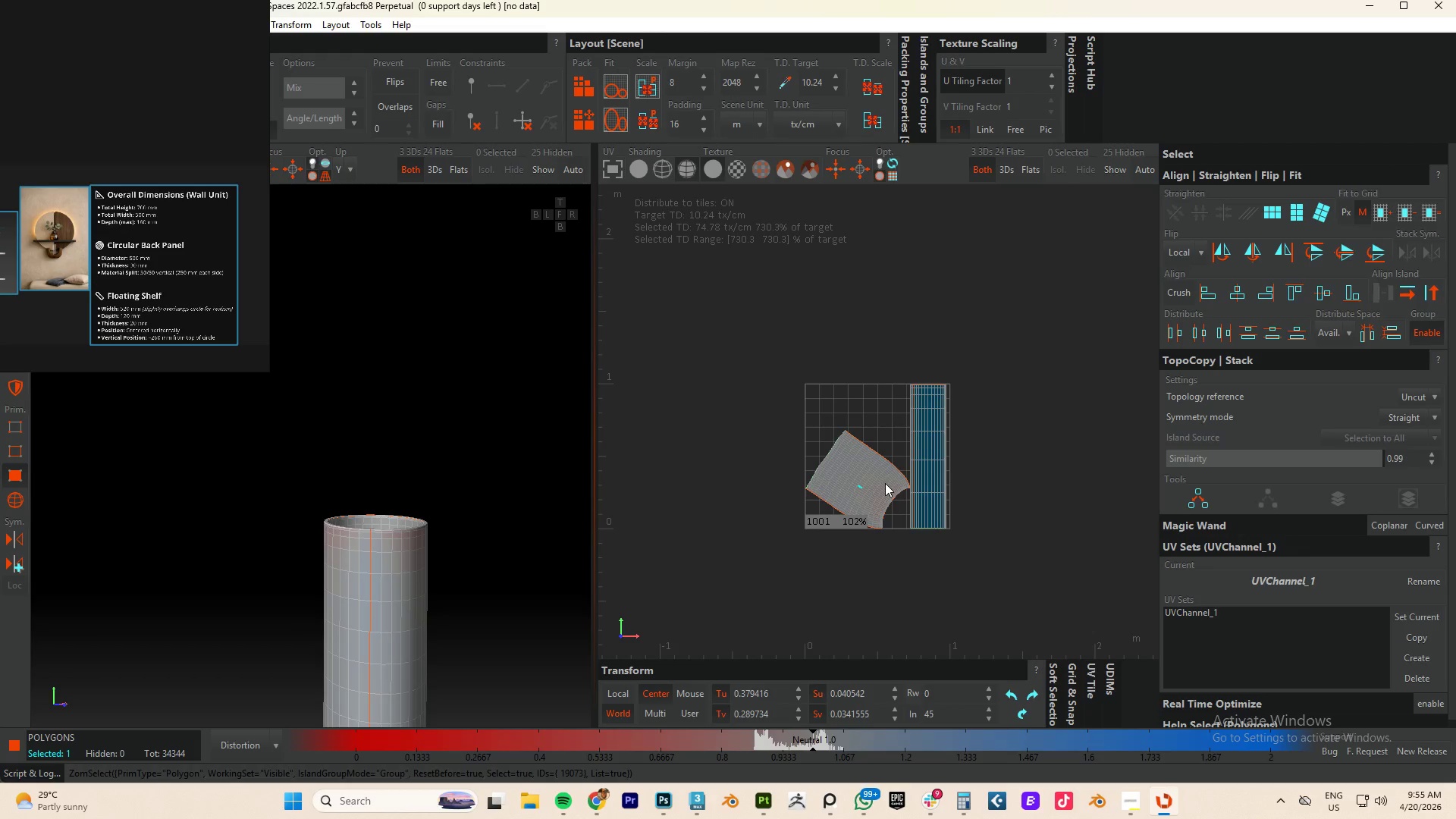 
key(F4)
 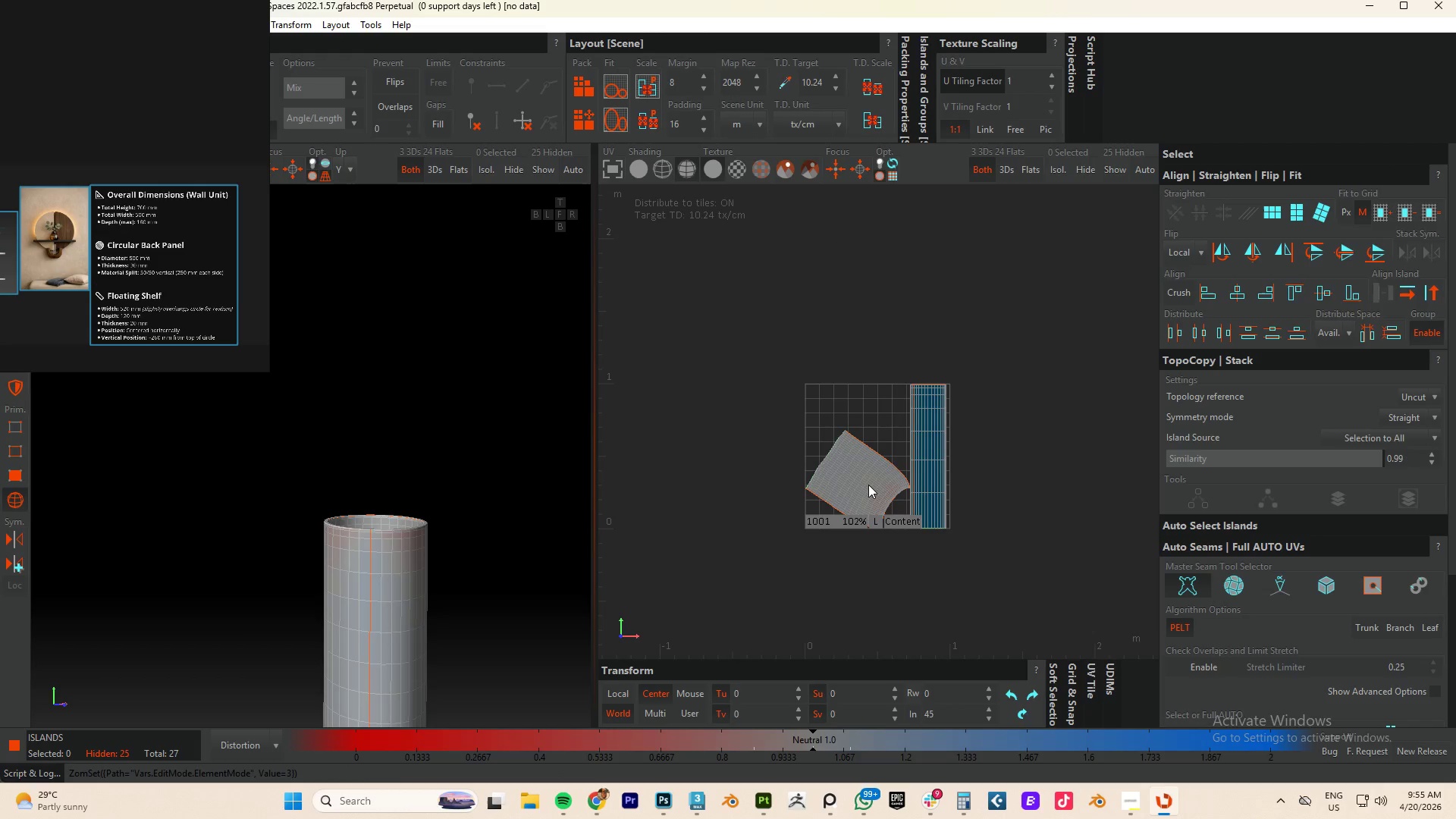 
left_click([868, 485])
 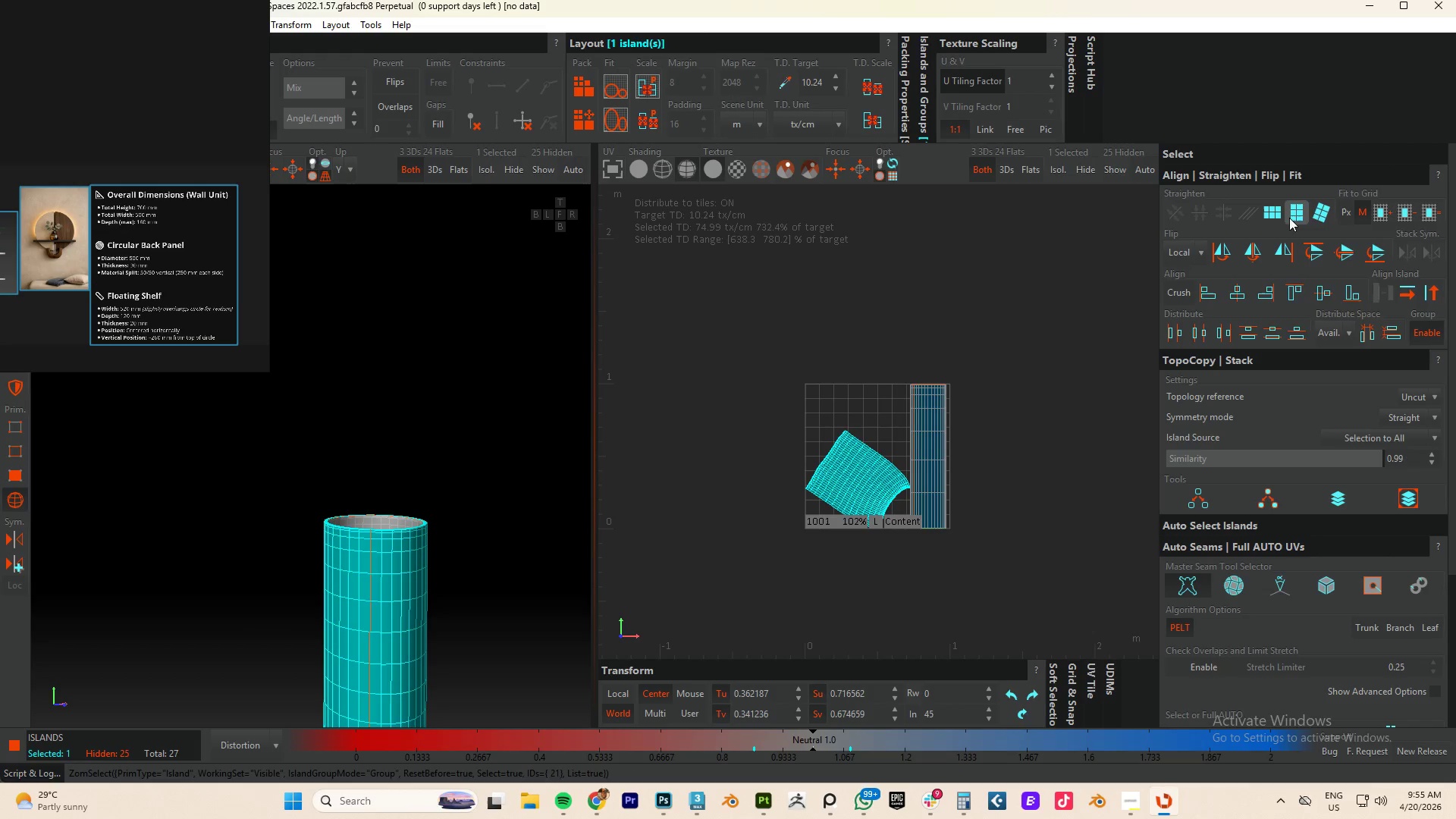 
left_click([1276, 217])
 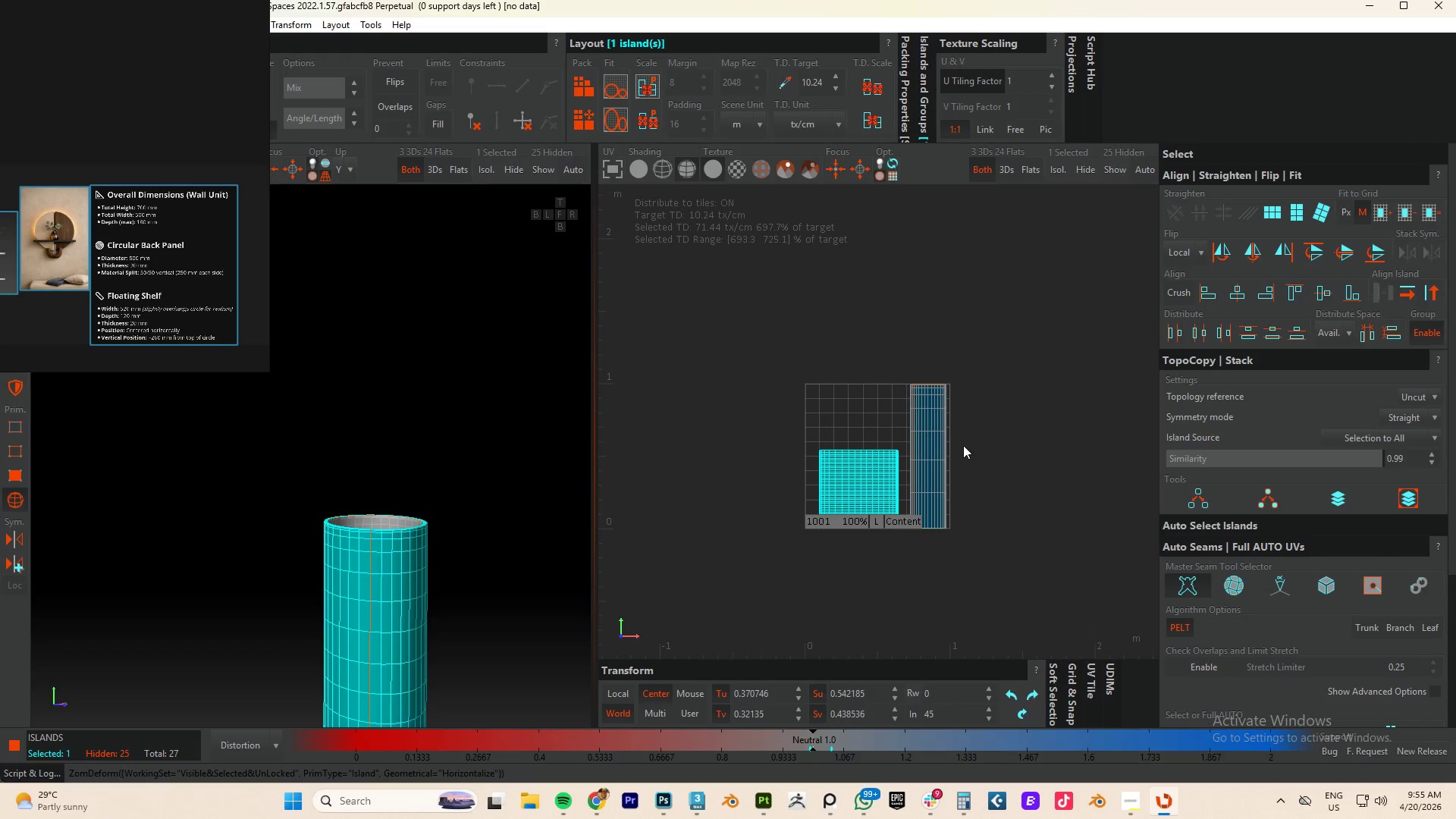 
left_click([944, 441])
 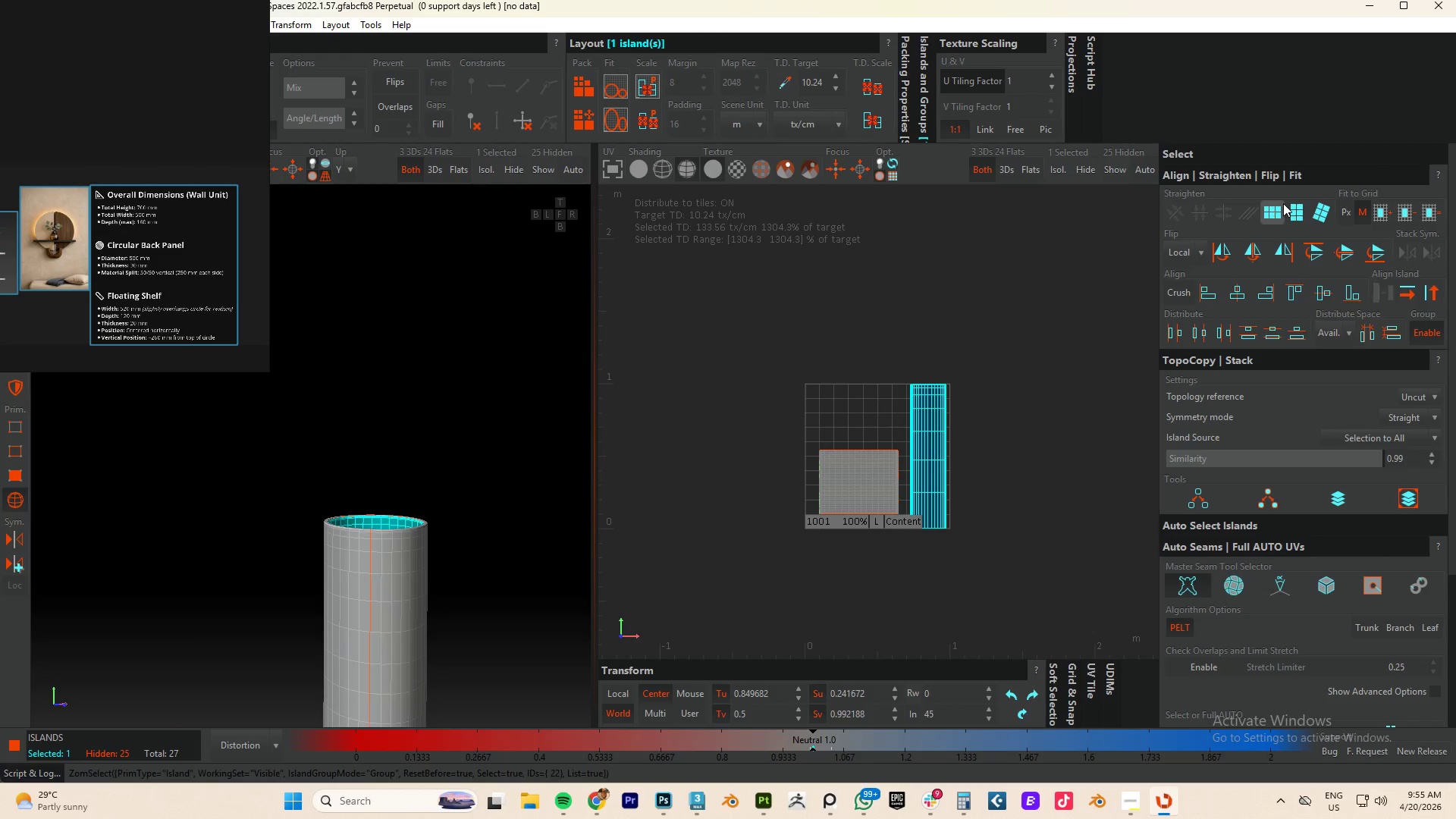 
left_click([1273, 214])
 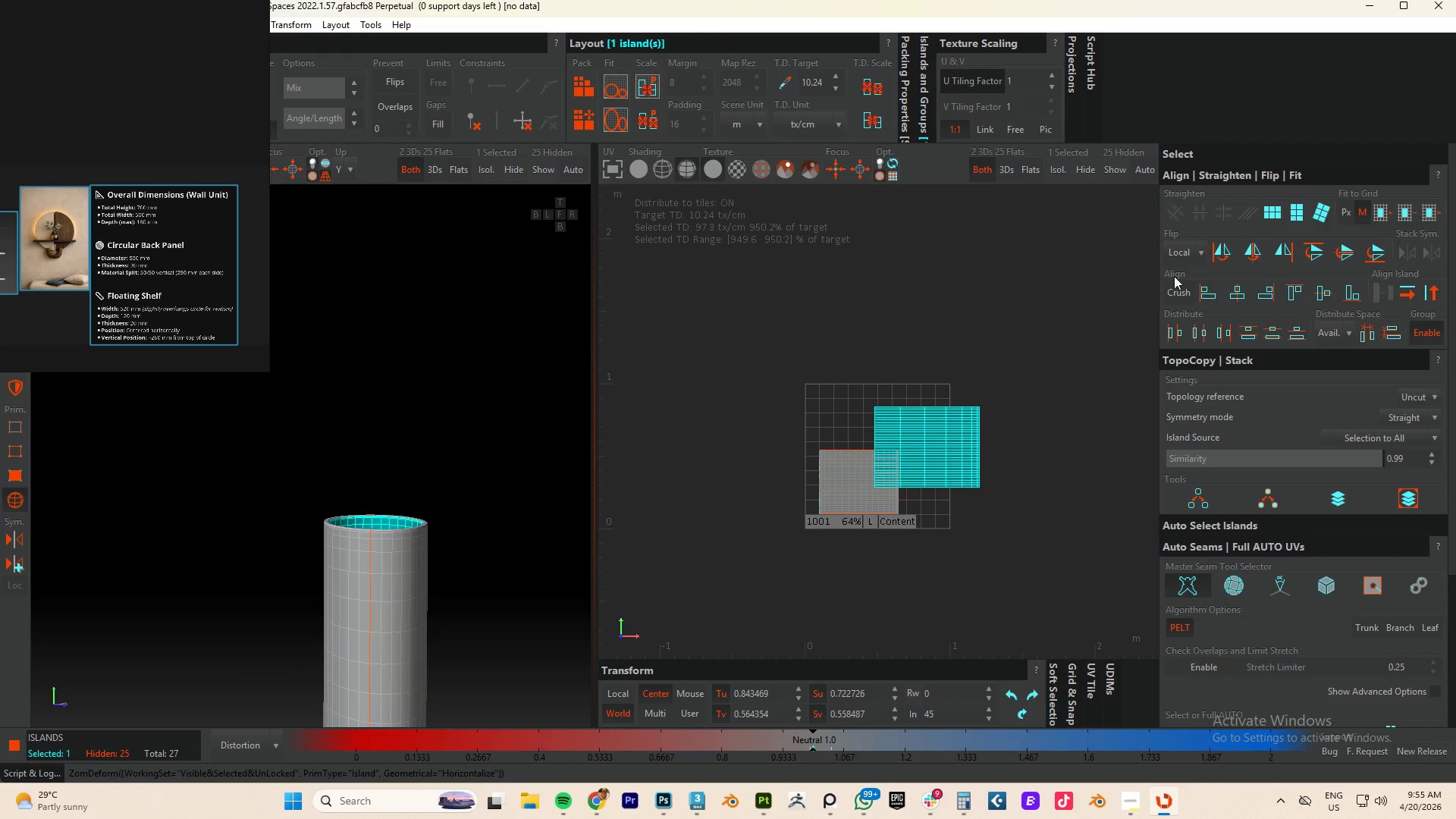 
key(Control+ControlLeft)
 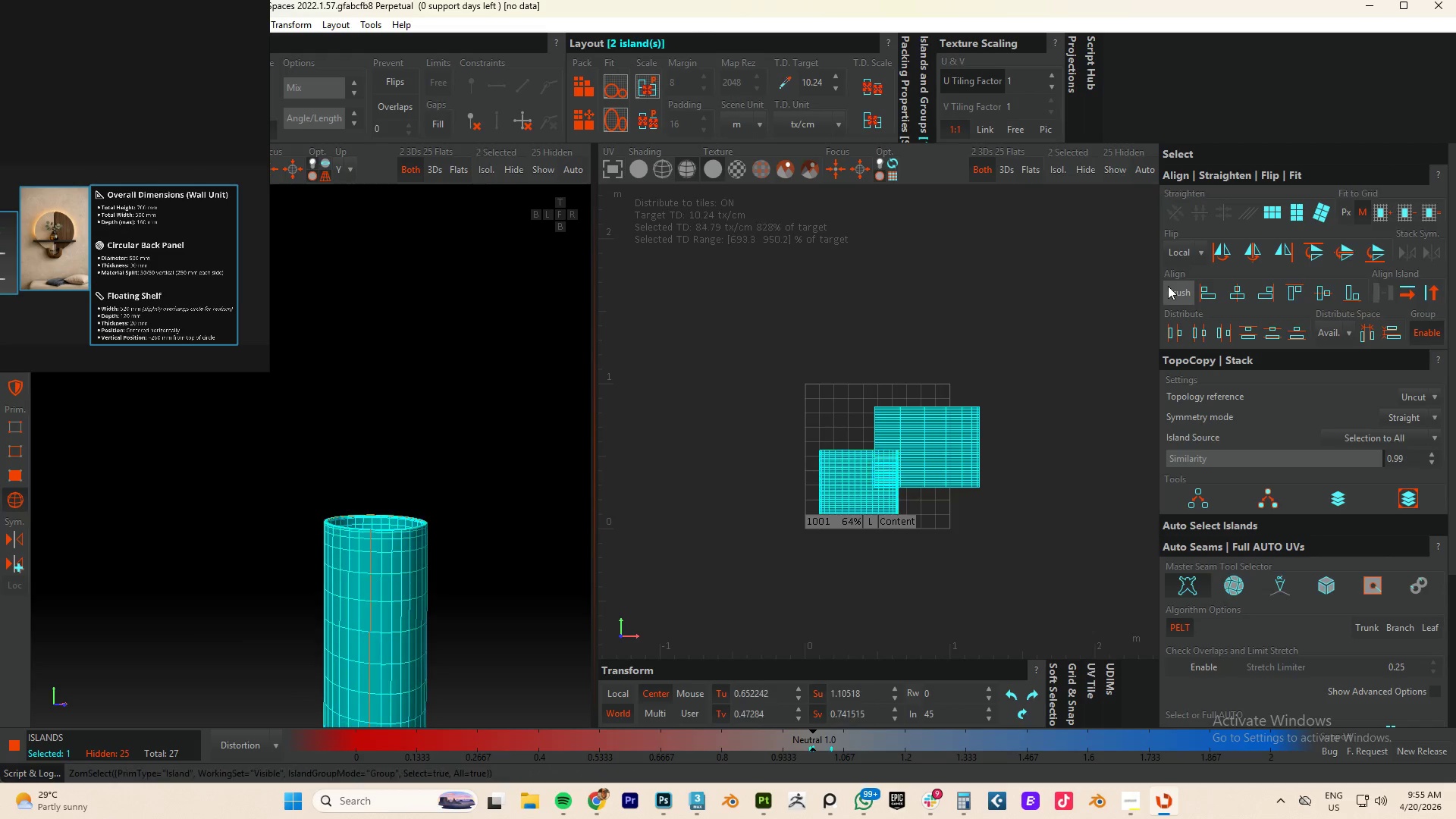 
key(Control+A)
 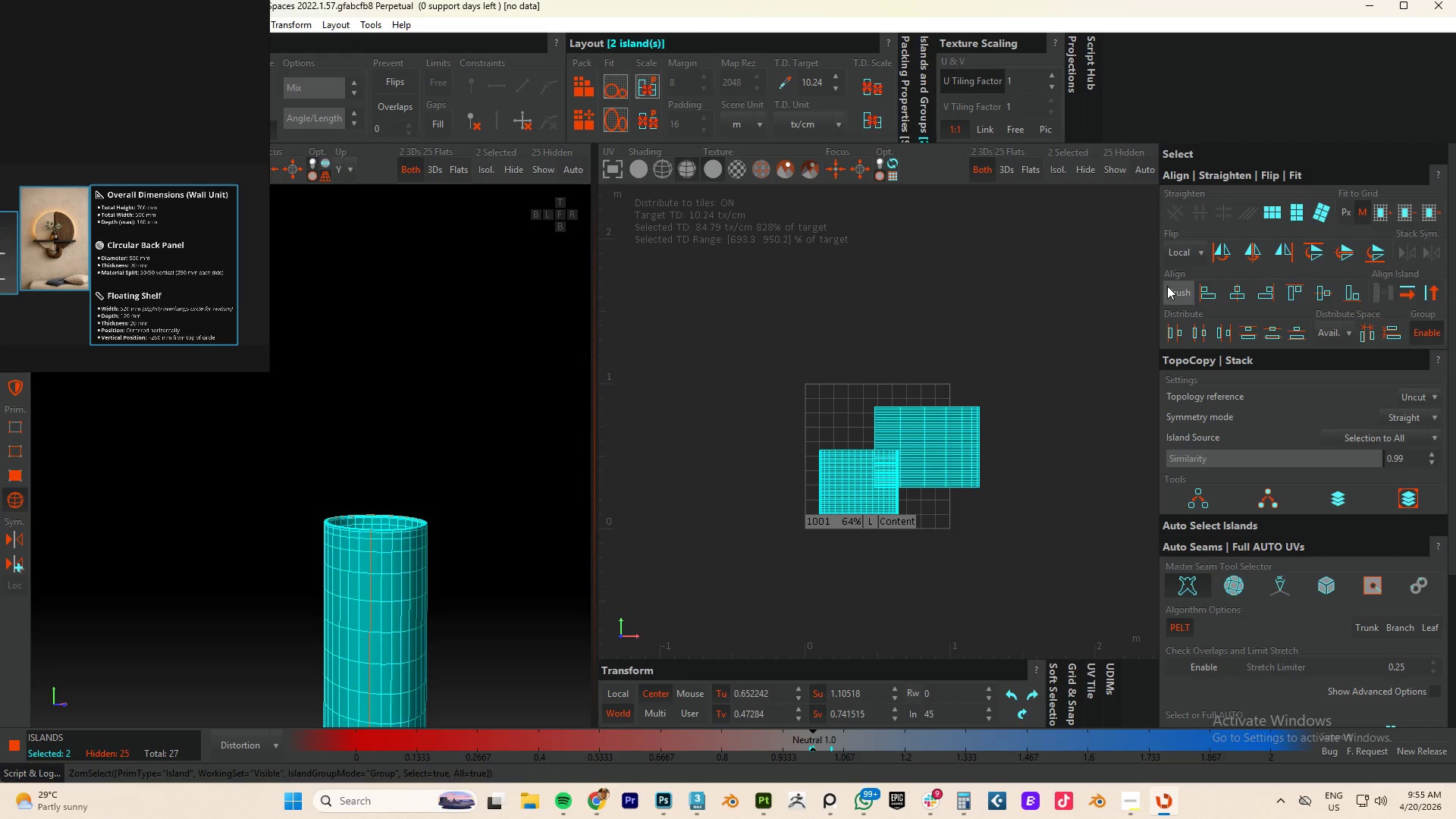 
key(P)
 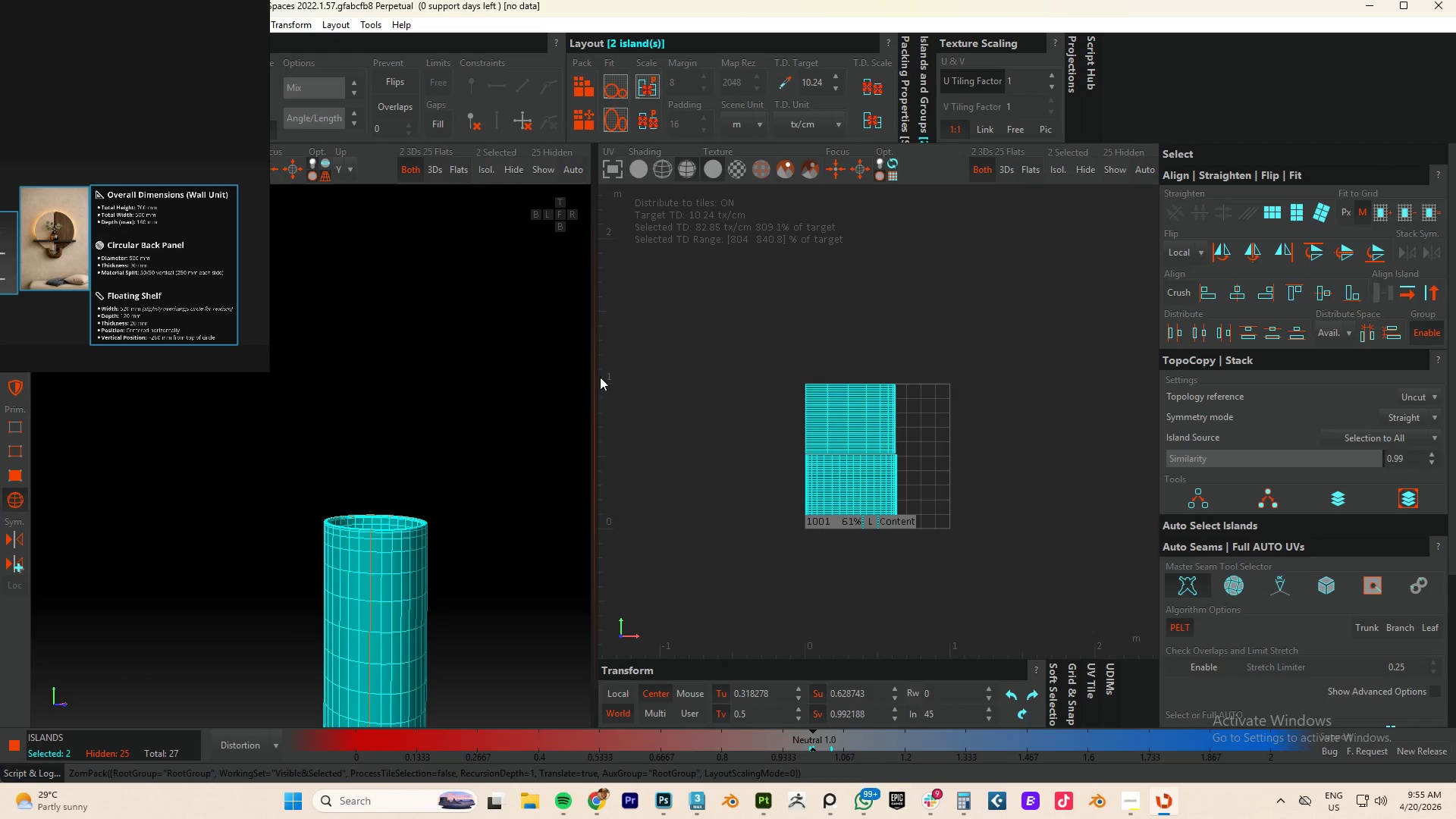 
scroll: coordinate [428, 506], scroll_direction: down, amount: 5.0
 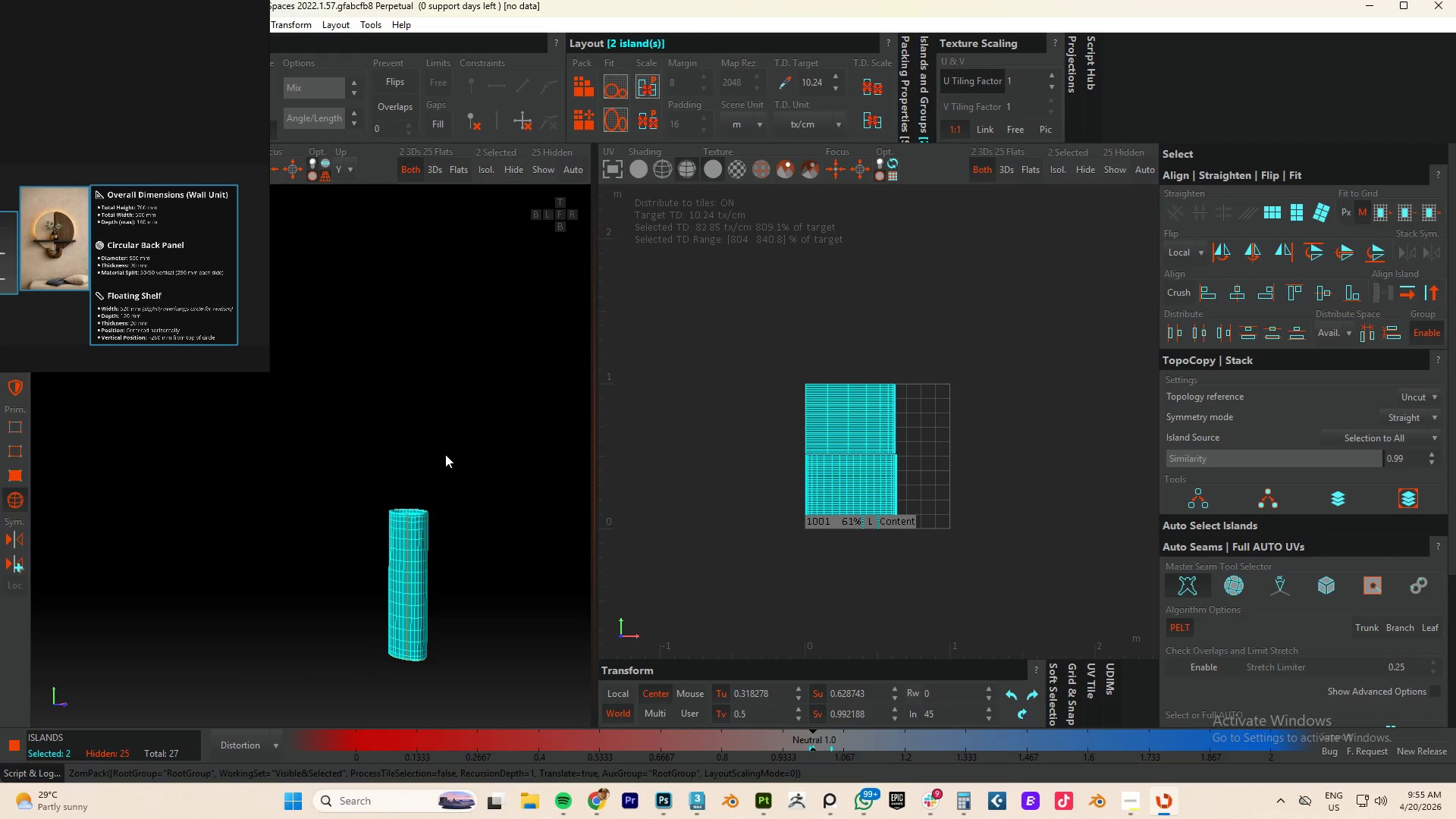 
key(Y)
 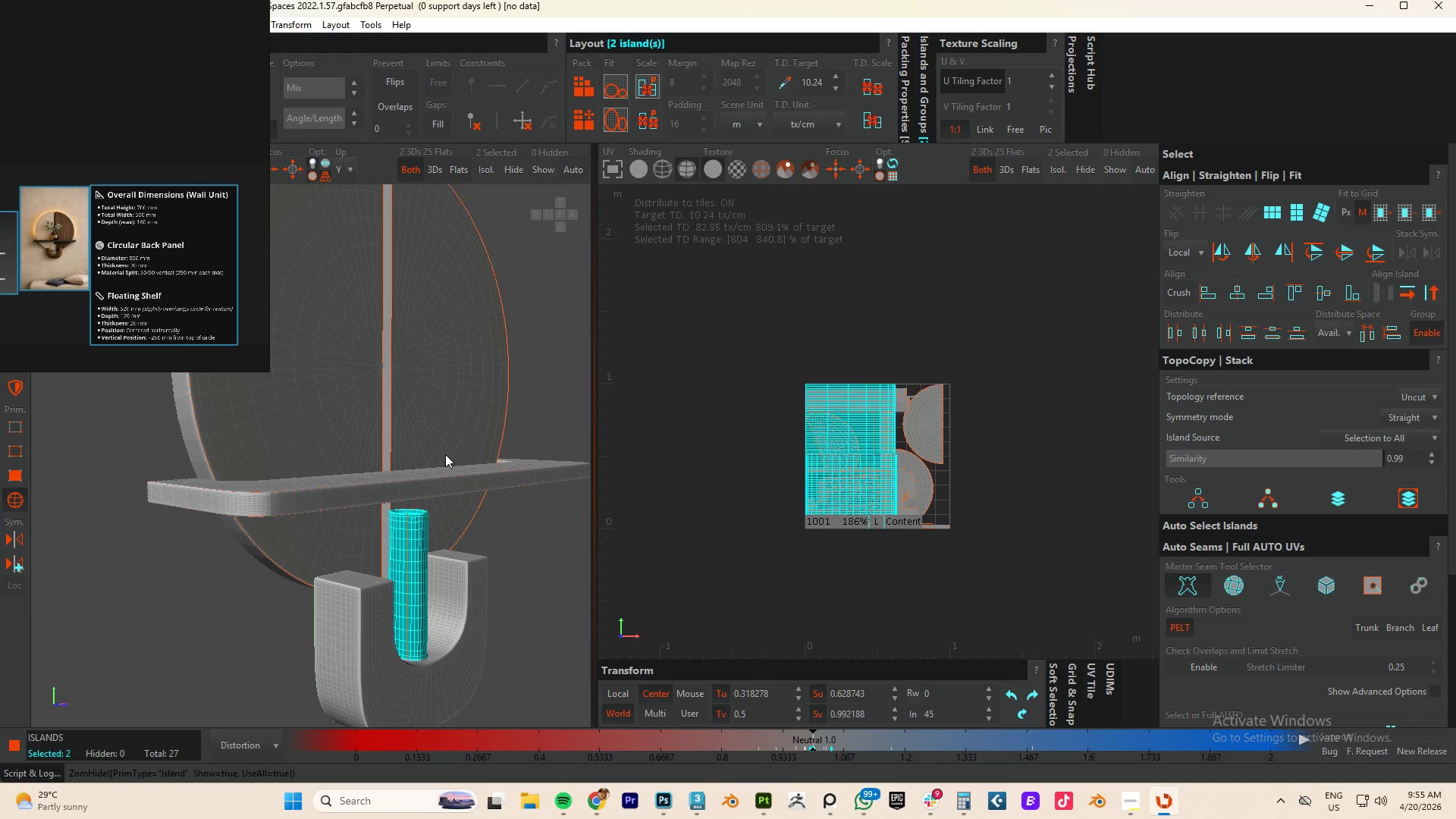 
scroll: coordinate [445, 454], scroll_direction: down, amount: 4.0
 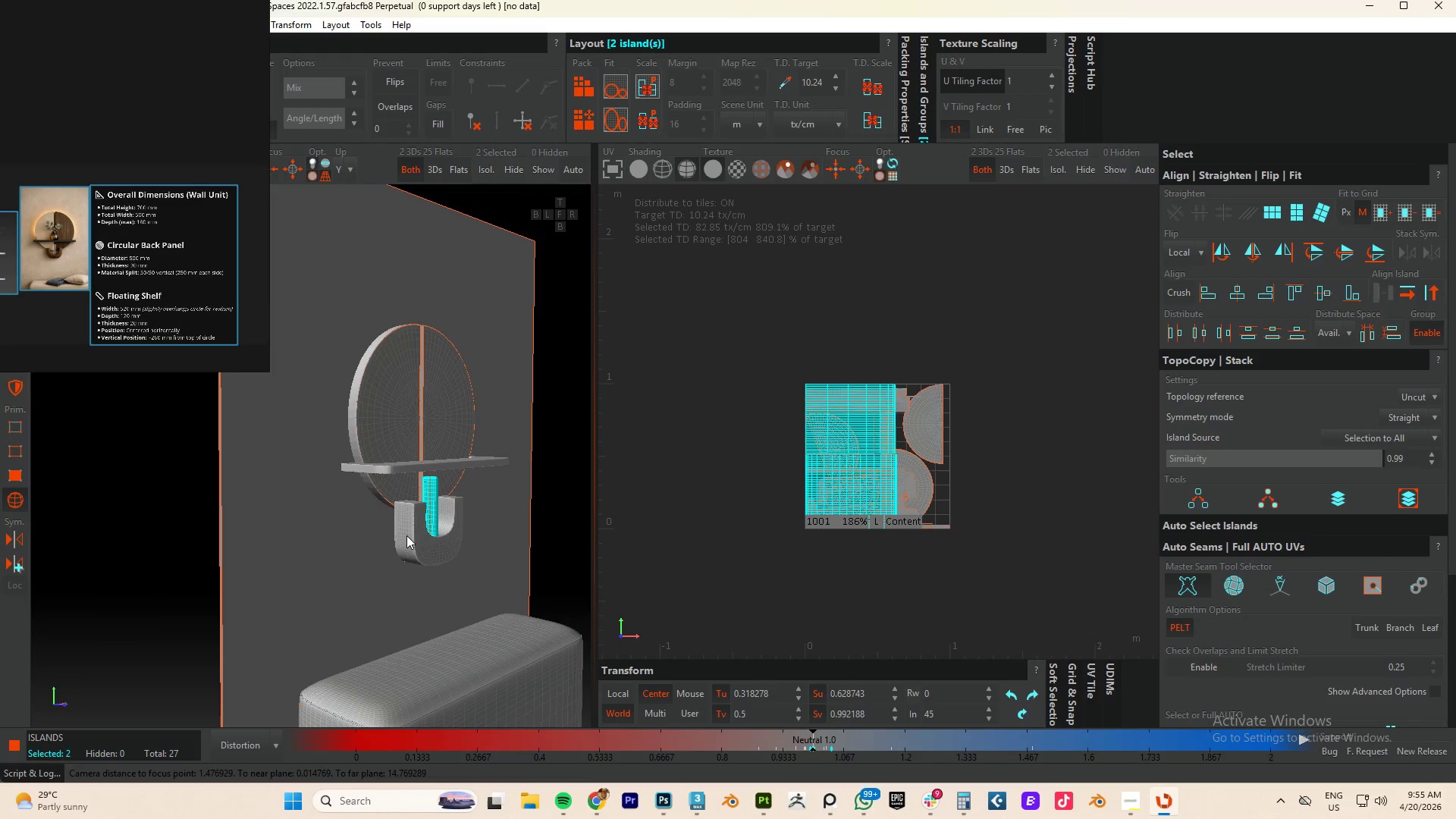 
key(F4)
 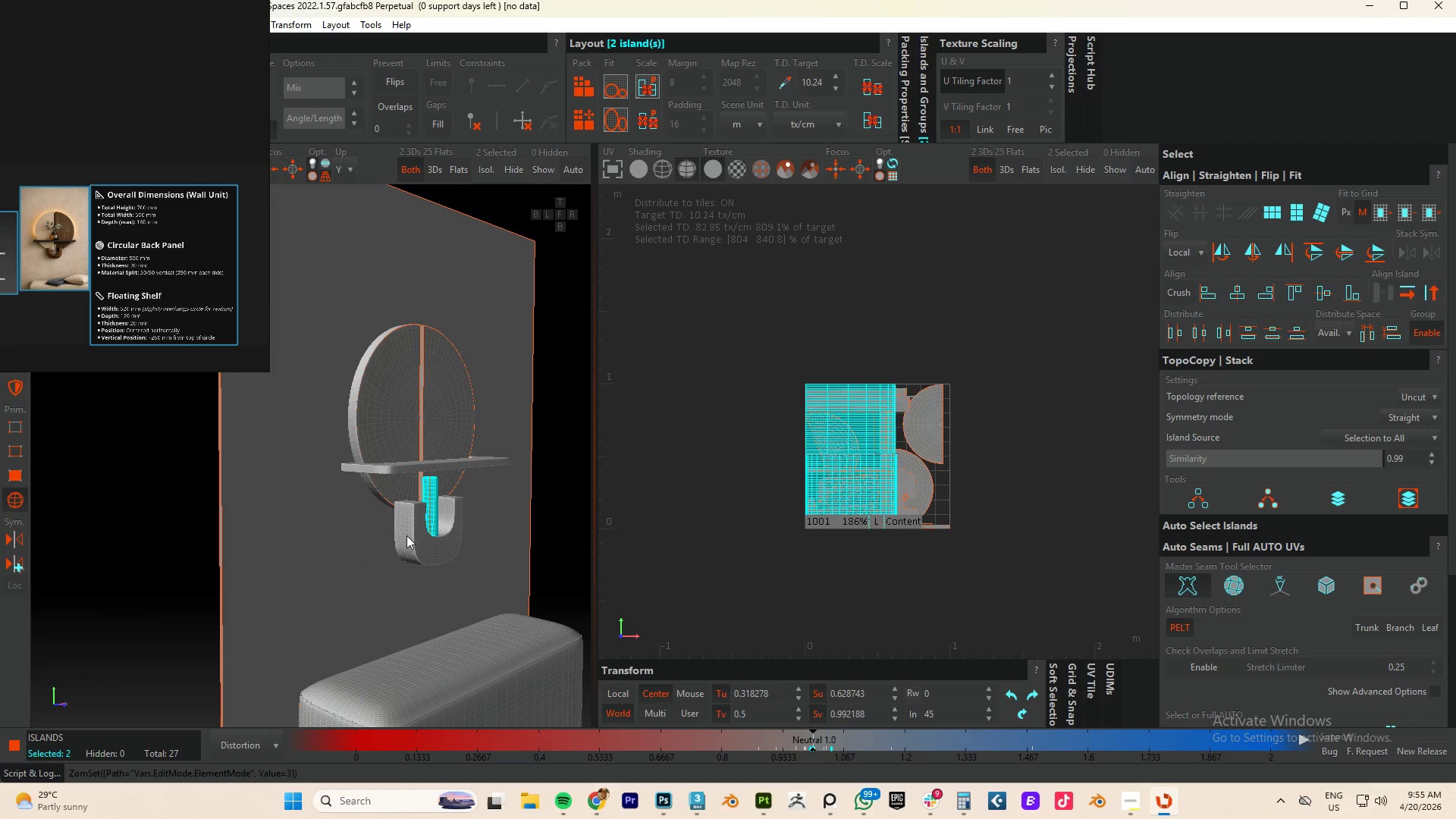 
left_click([406, 535])
 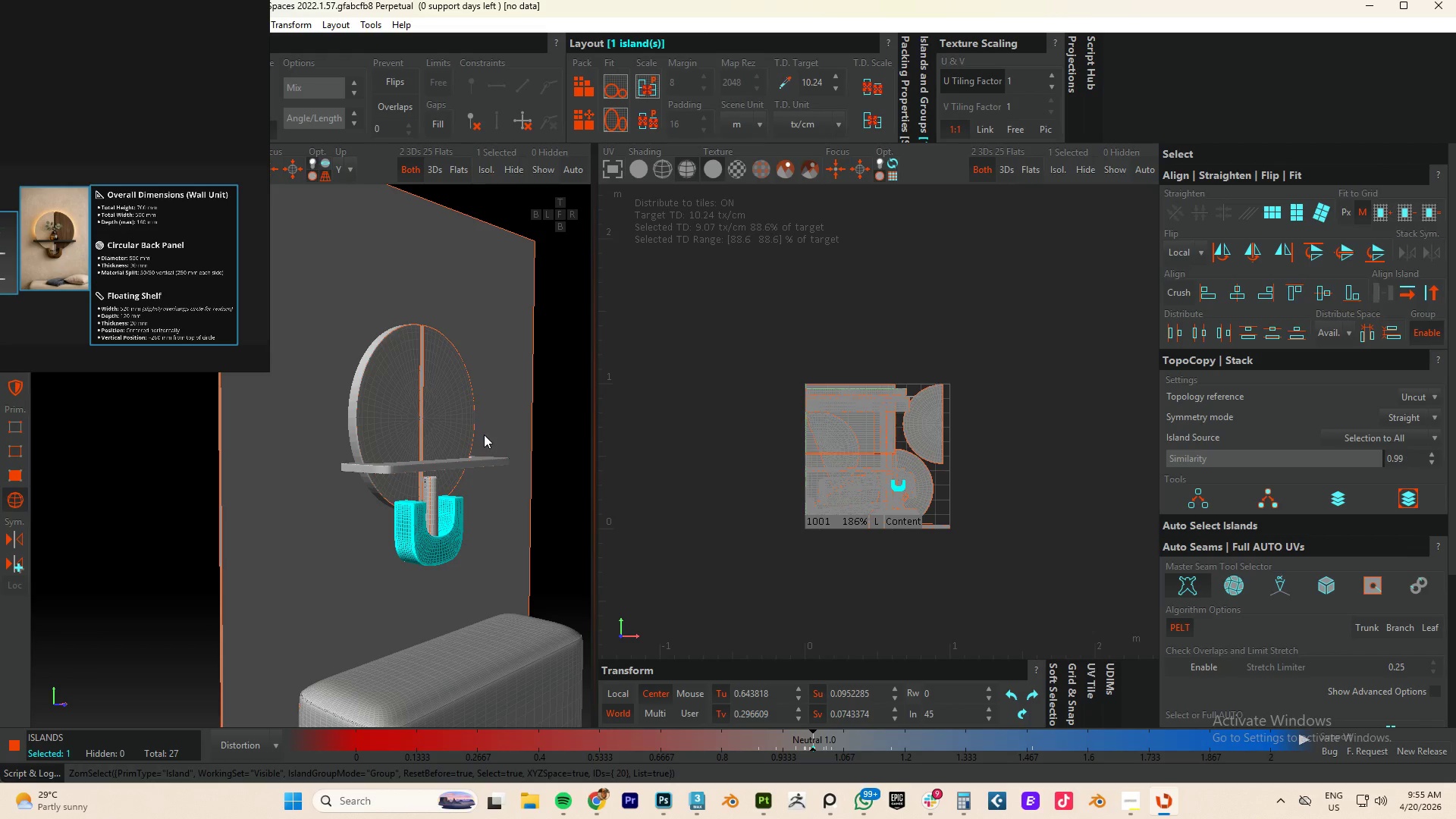 
key(I)
 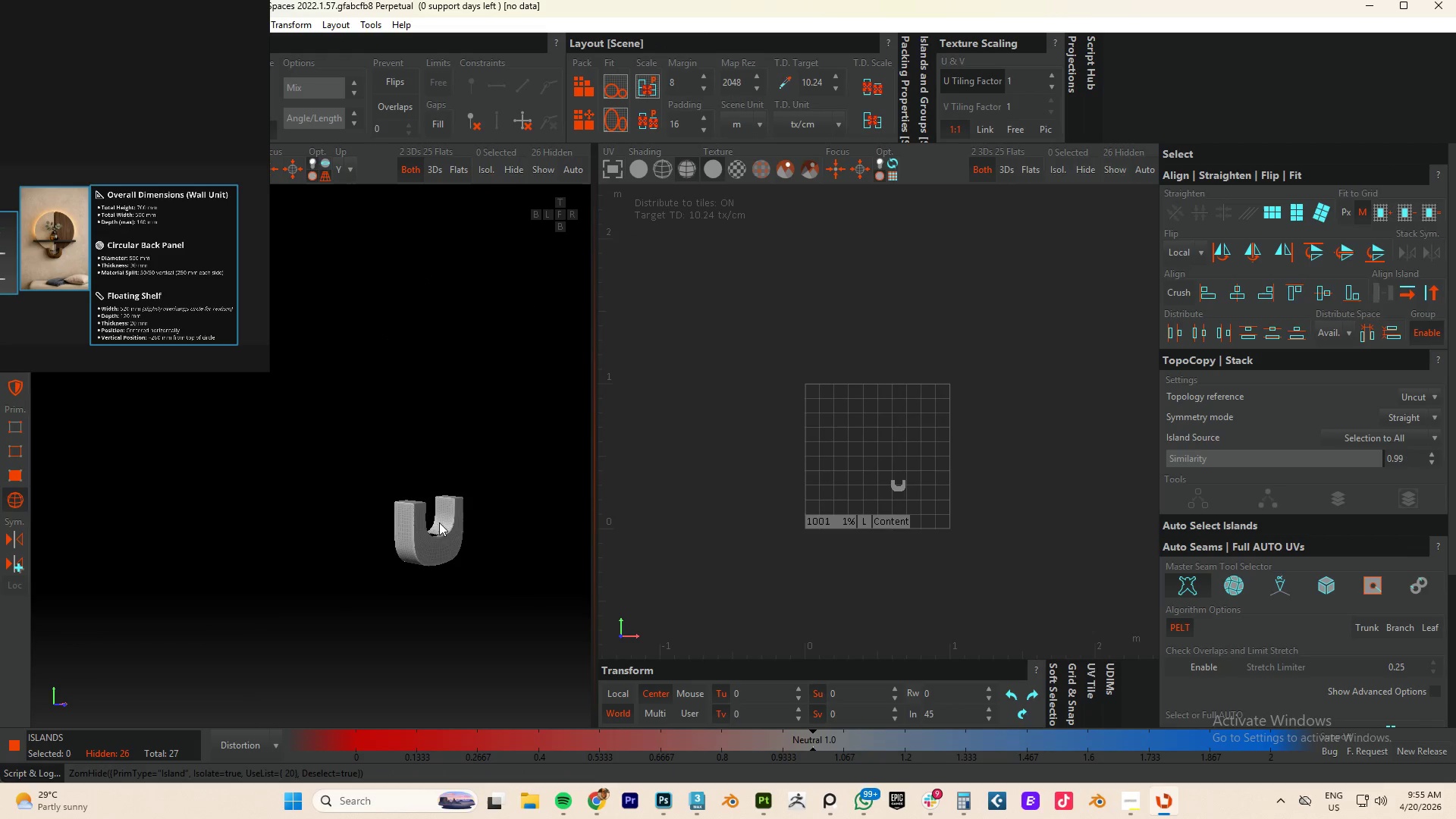 
hold_key(key=AltLeft, duration=1.2)
 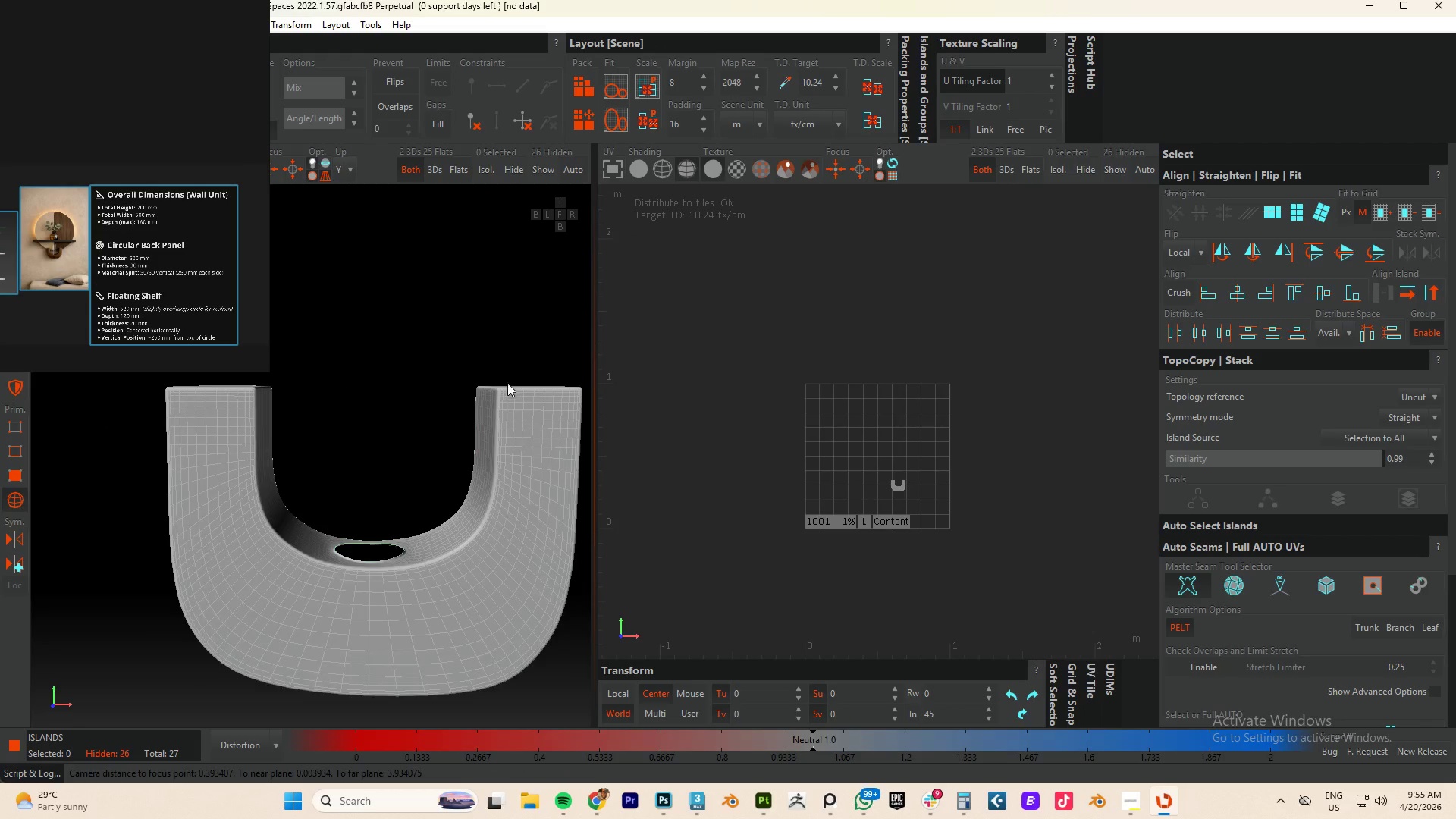 
scroll: coordinate [425, 490], scroll_direction: up, amount: 5.0
 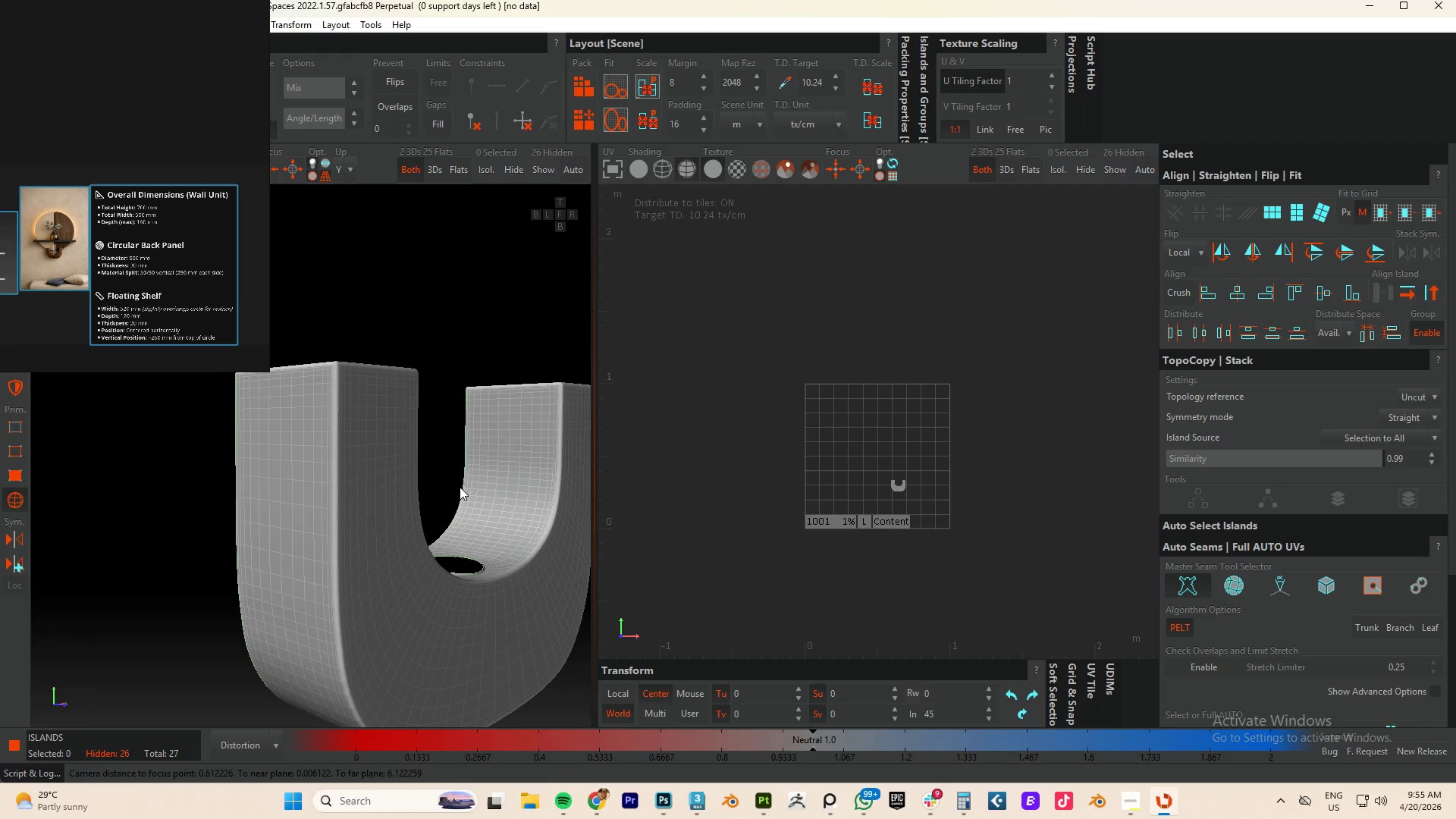 
hold_key(key=AltLeft, duration=0.52)
scroll: coordinate [472, 414], scroll_direction: up, amount: 5.0
 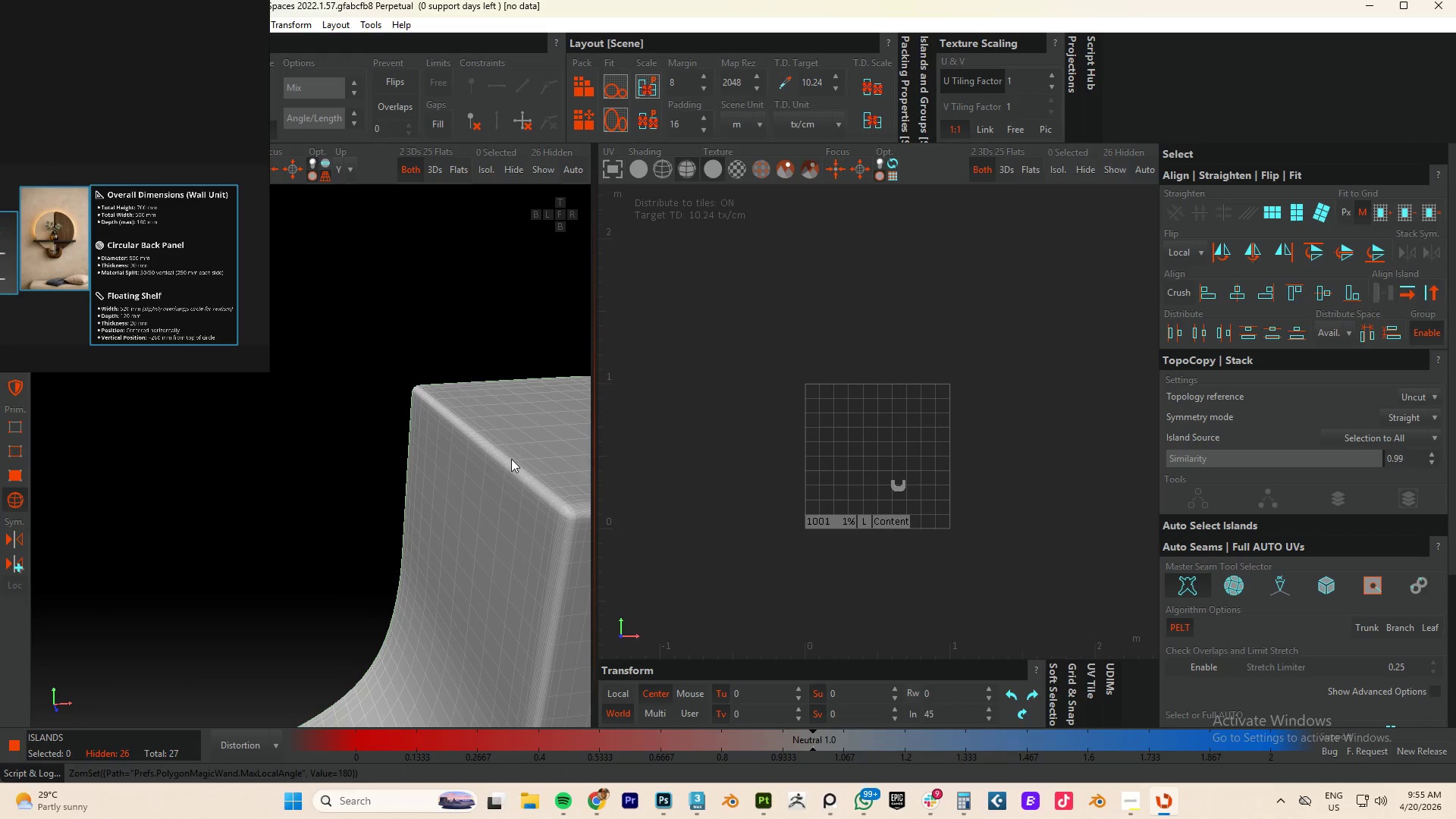 
key(F2)
 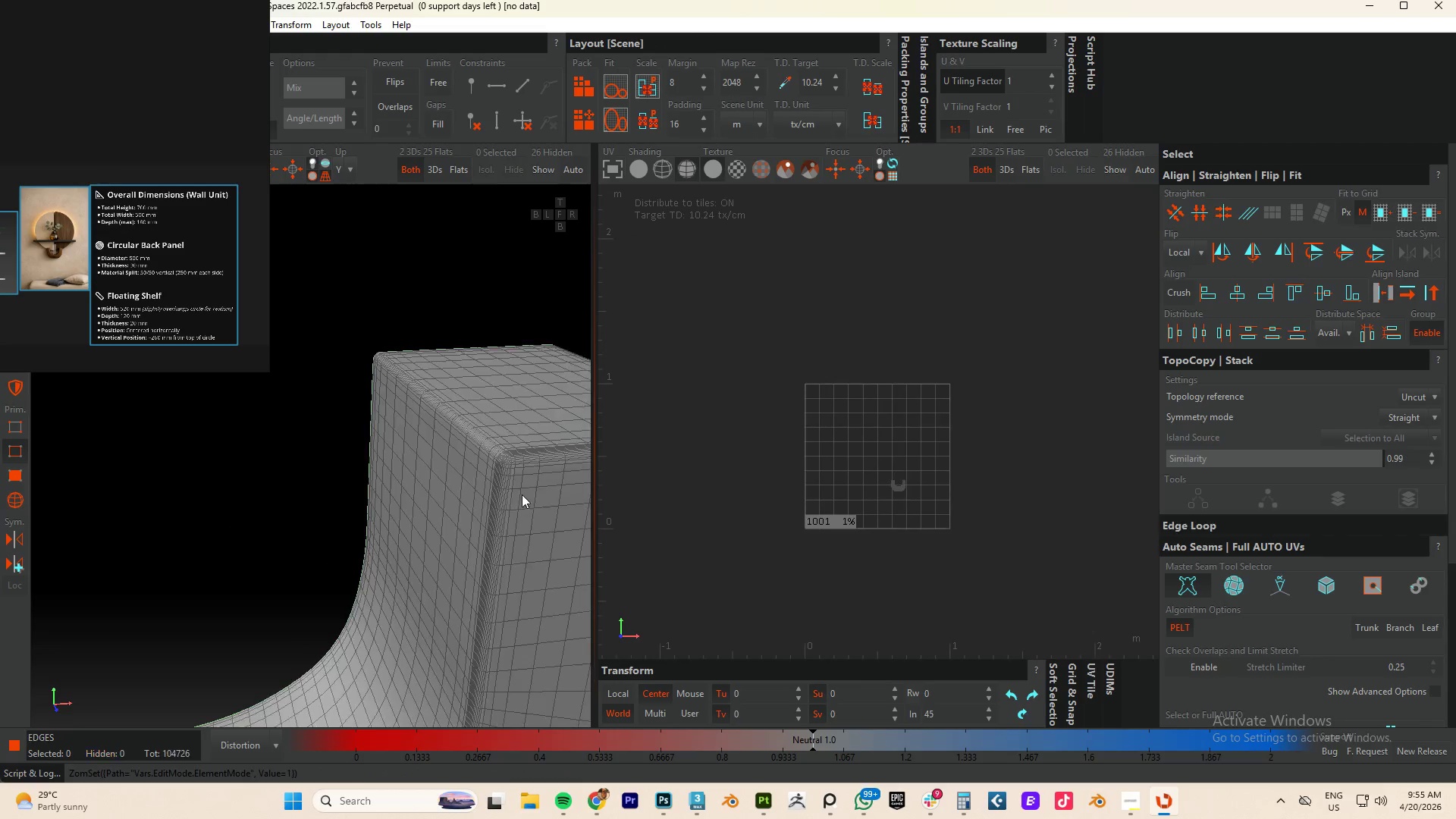 
scroll: coordinate [490, 361], scroll_direction: up, amount: 10.0
 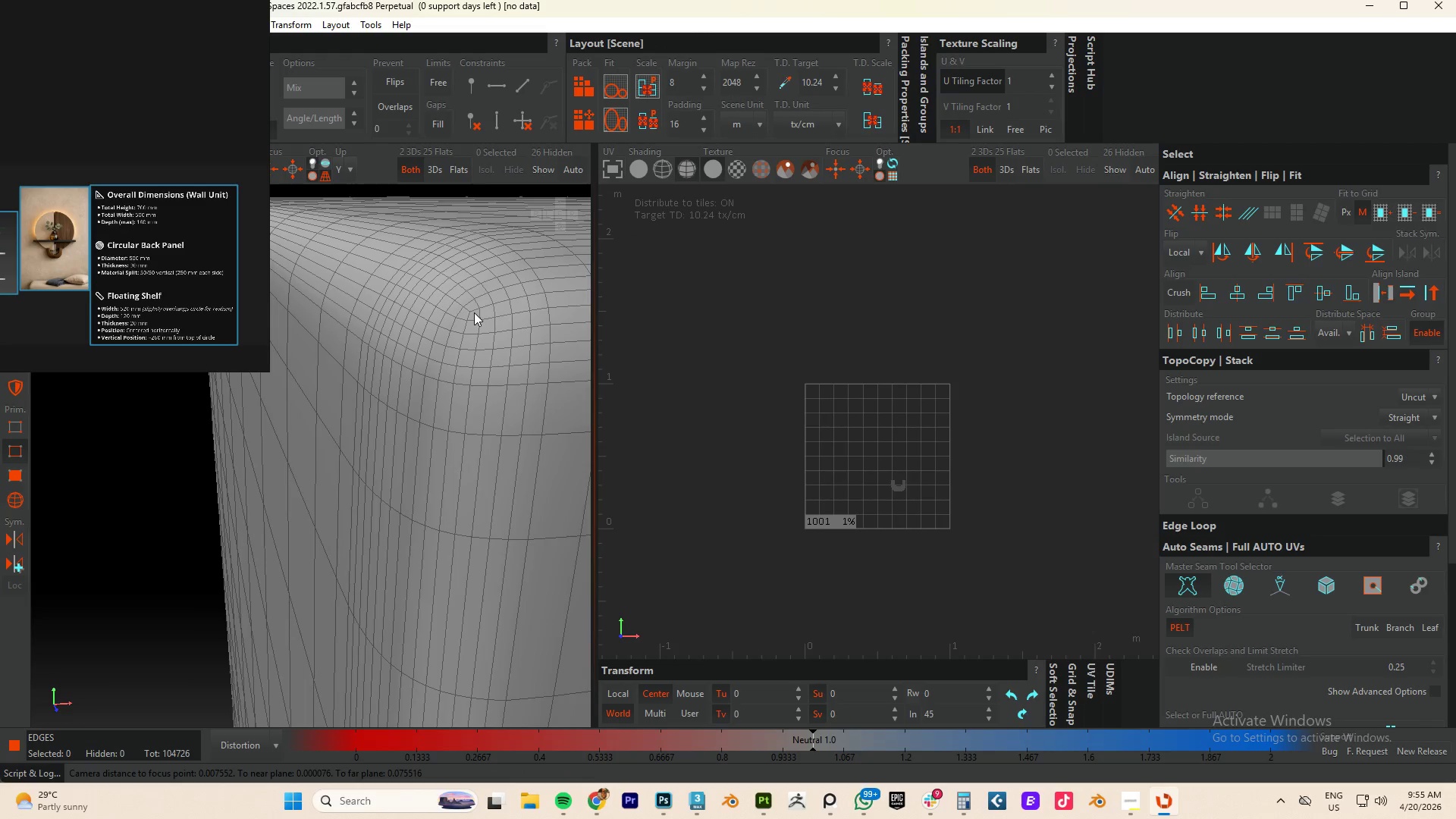 
double_click([474, 312])
 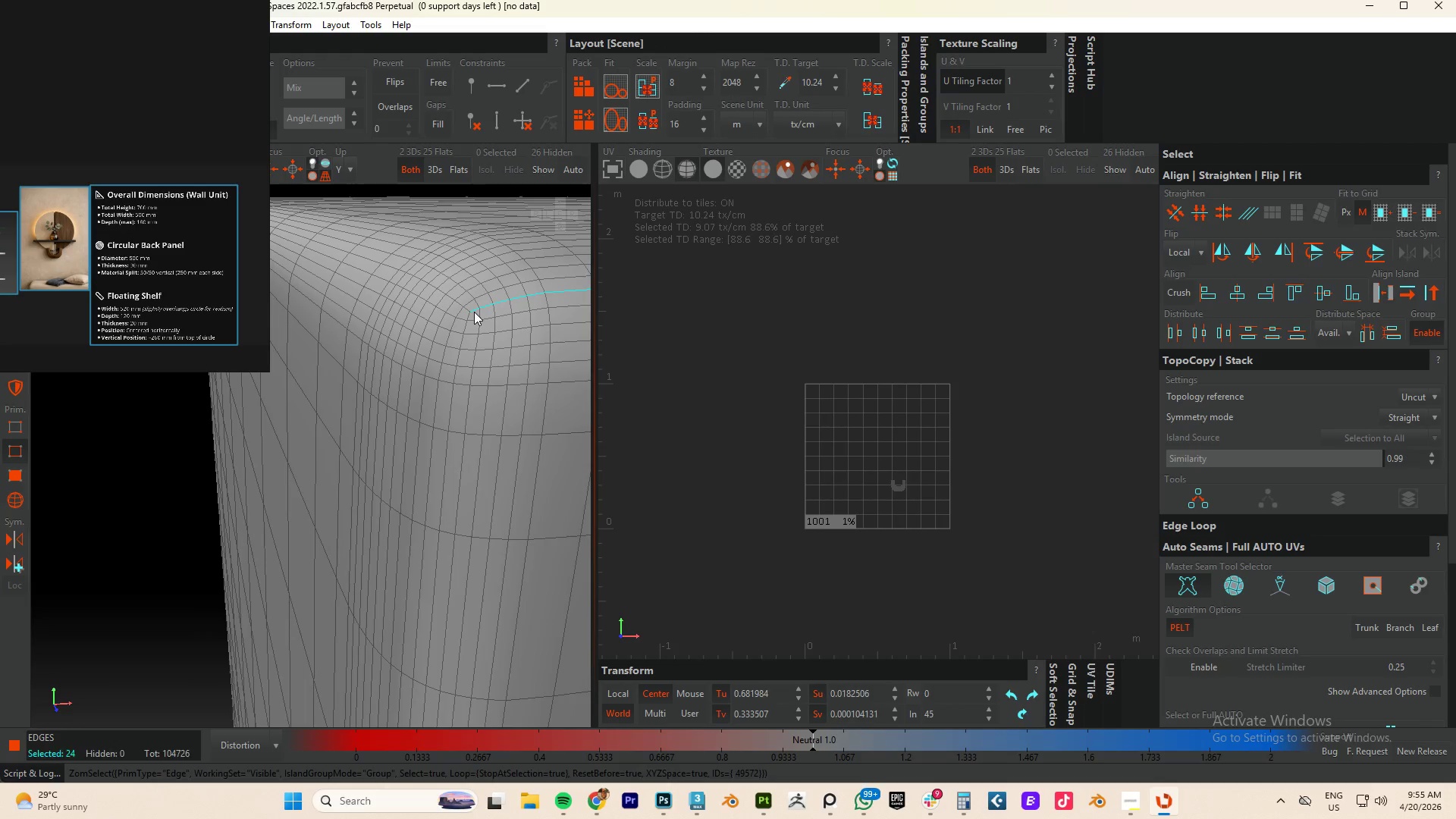 
double_click([469, 307])
 